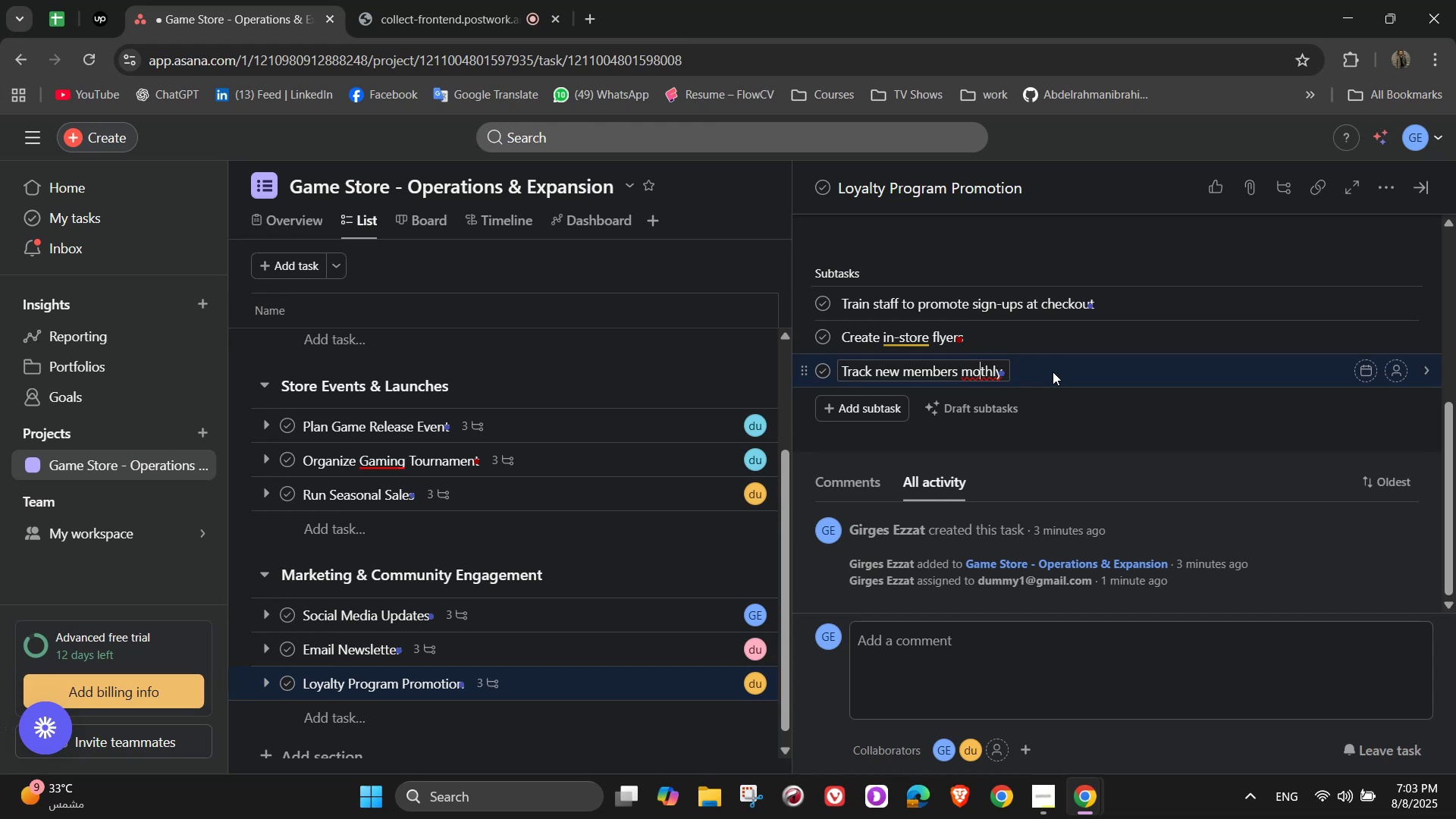 
key(N)
 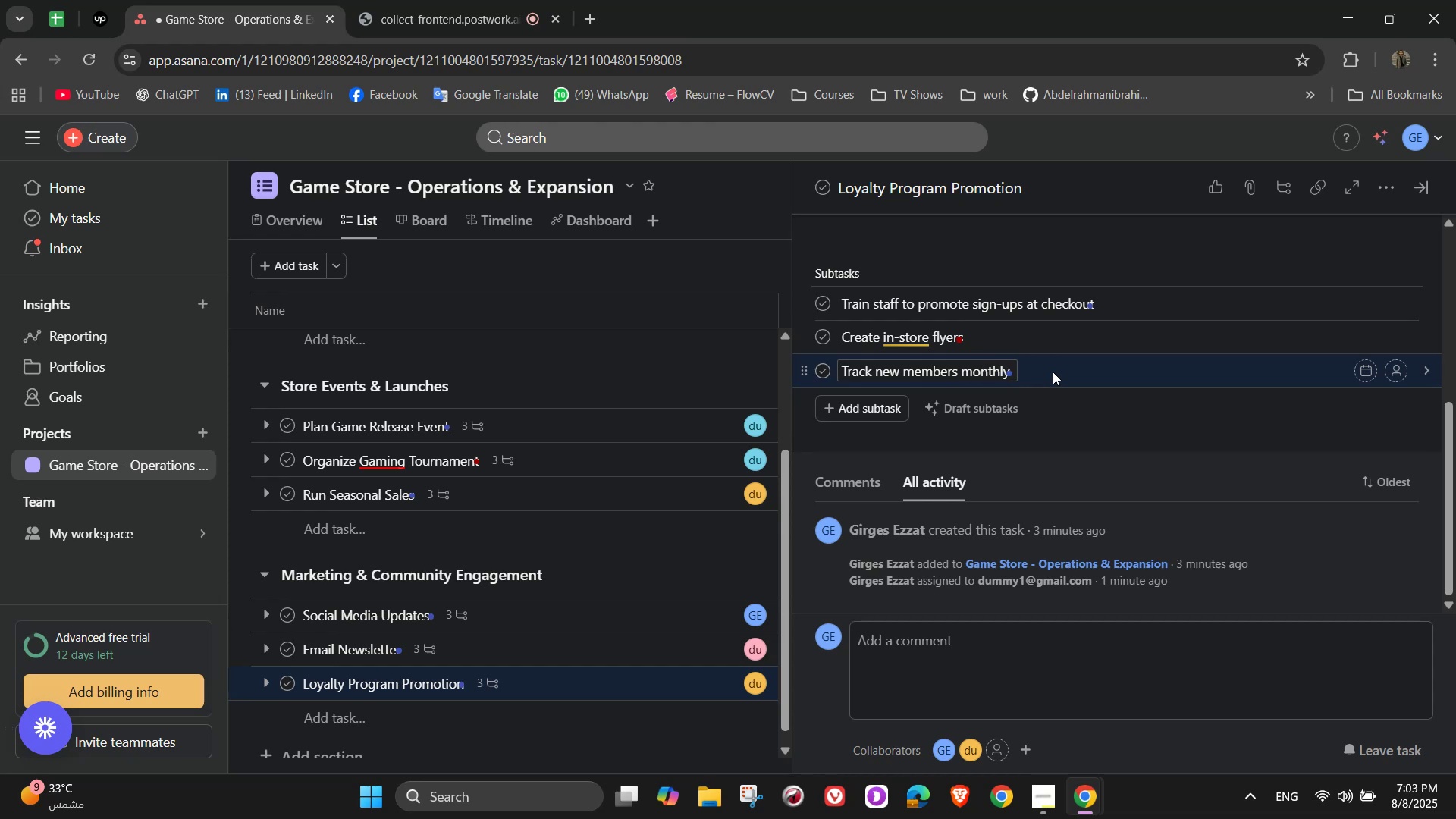 
key(ArrowRight)
 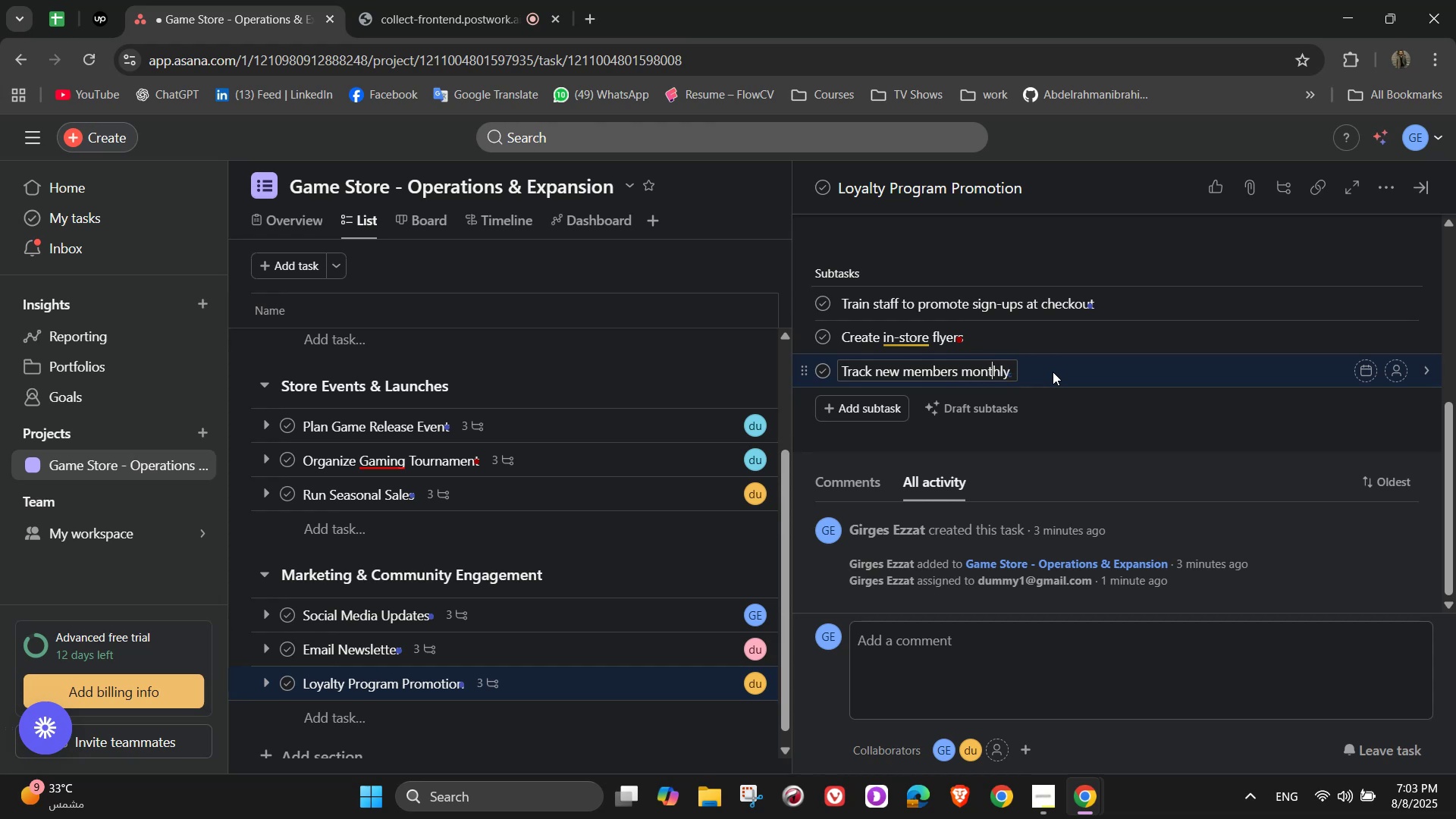 
key(ArrowRight)
 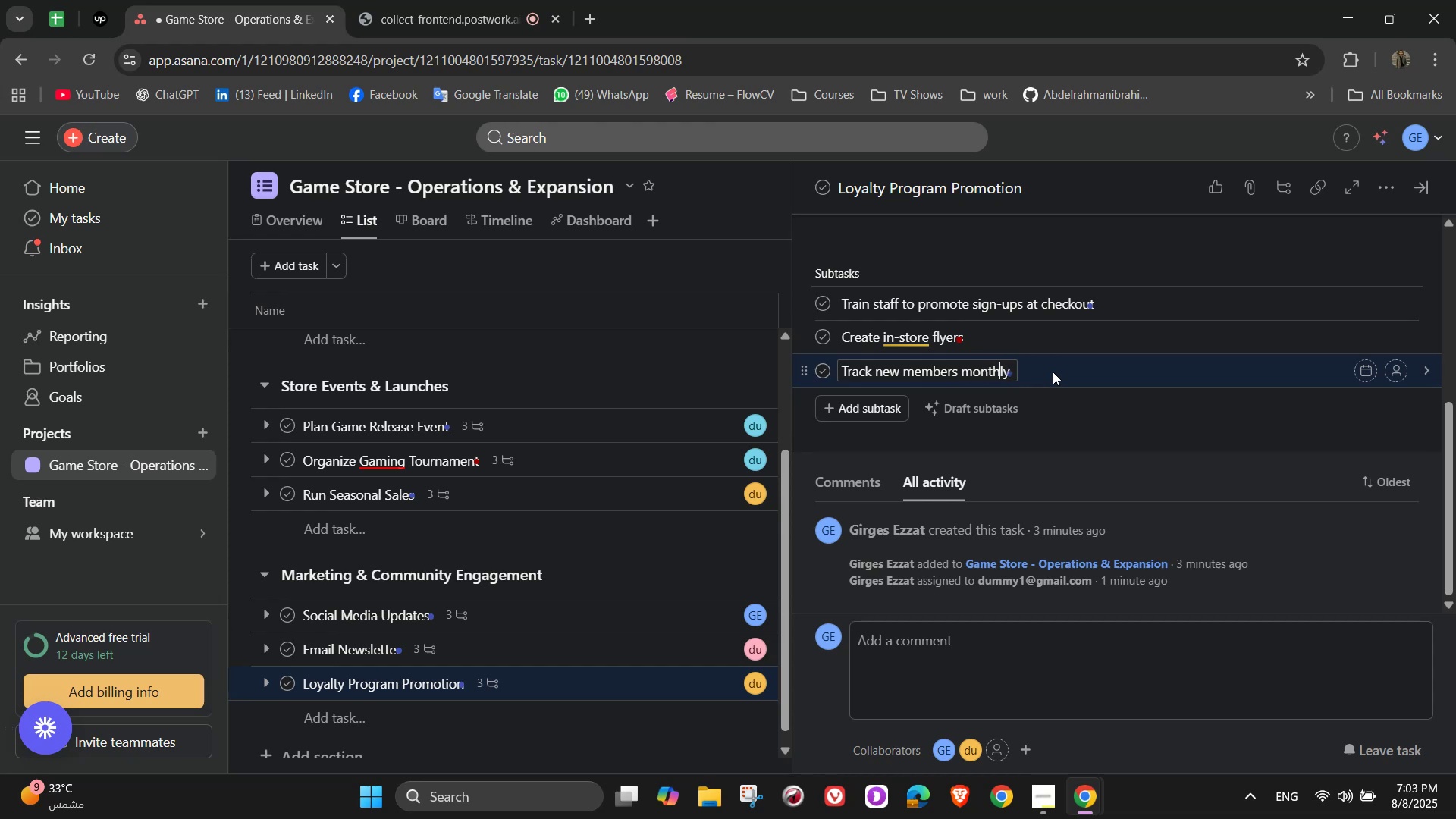 
key(ArrowRight)
 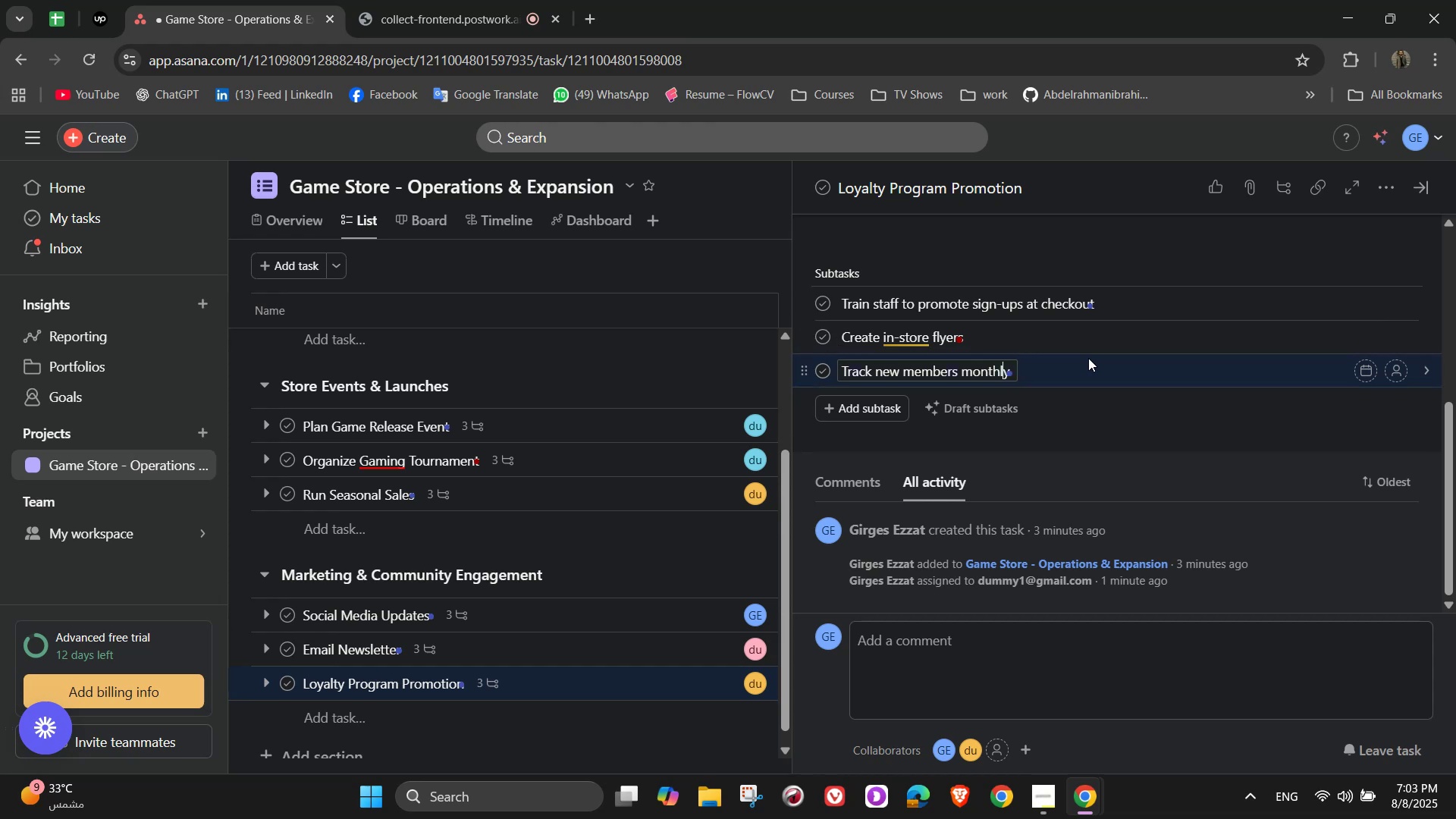 
left_click([1099, 413])
 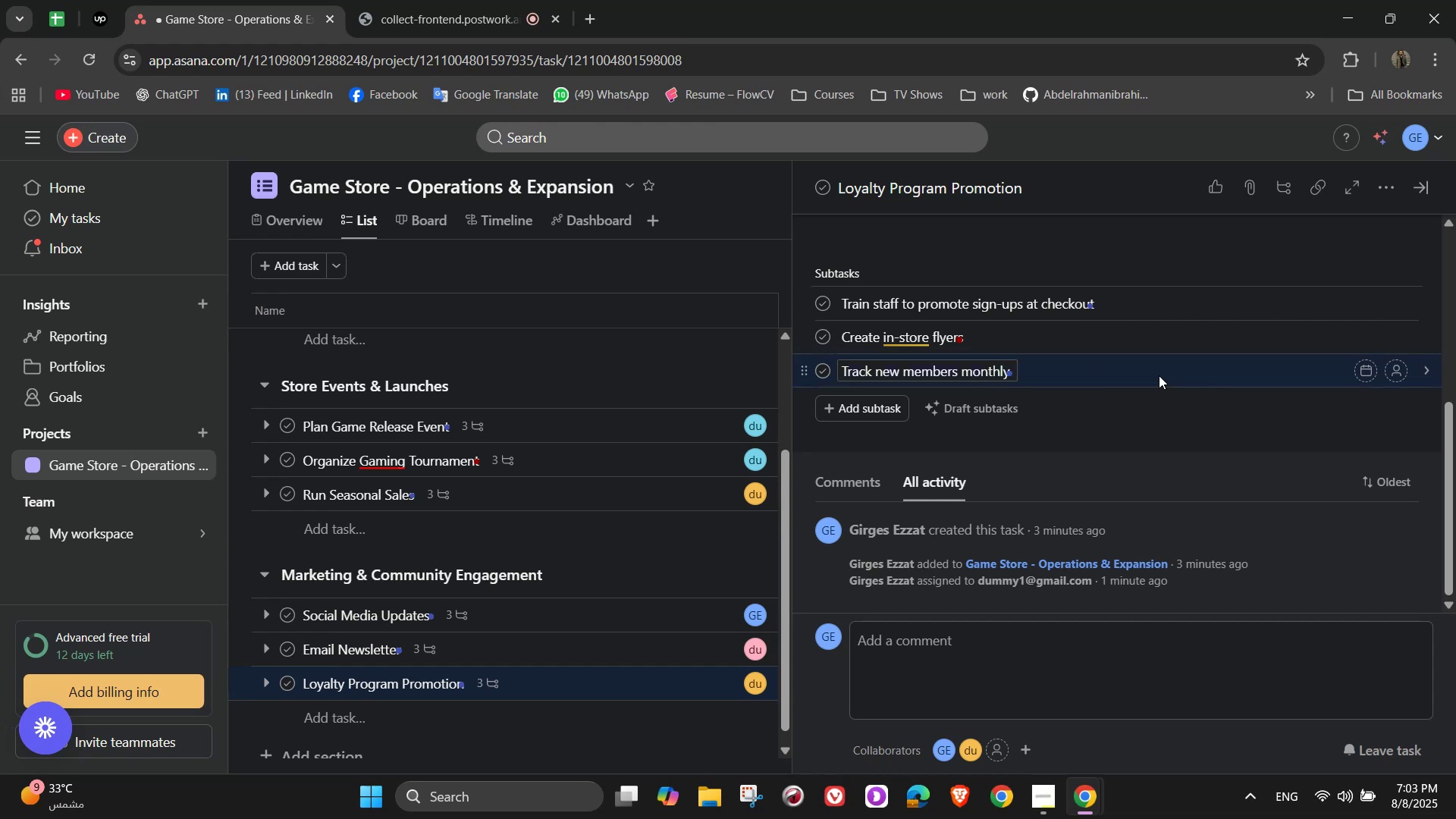 
scroll: coordinate [1159, 375], scroll_direction: up, amount: 8.0
 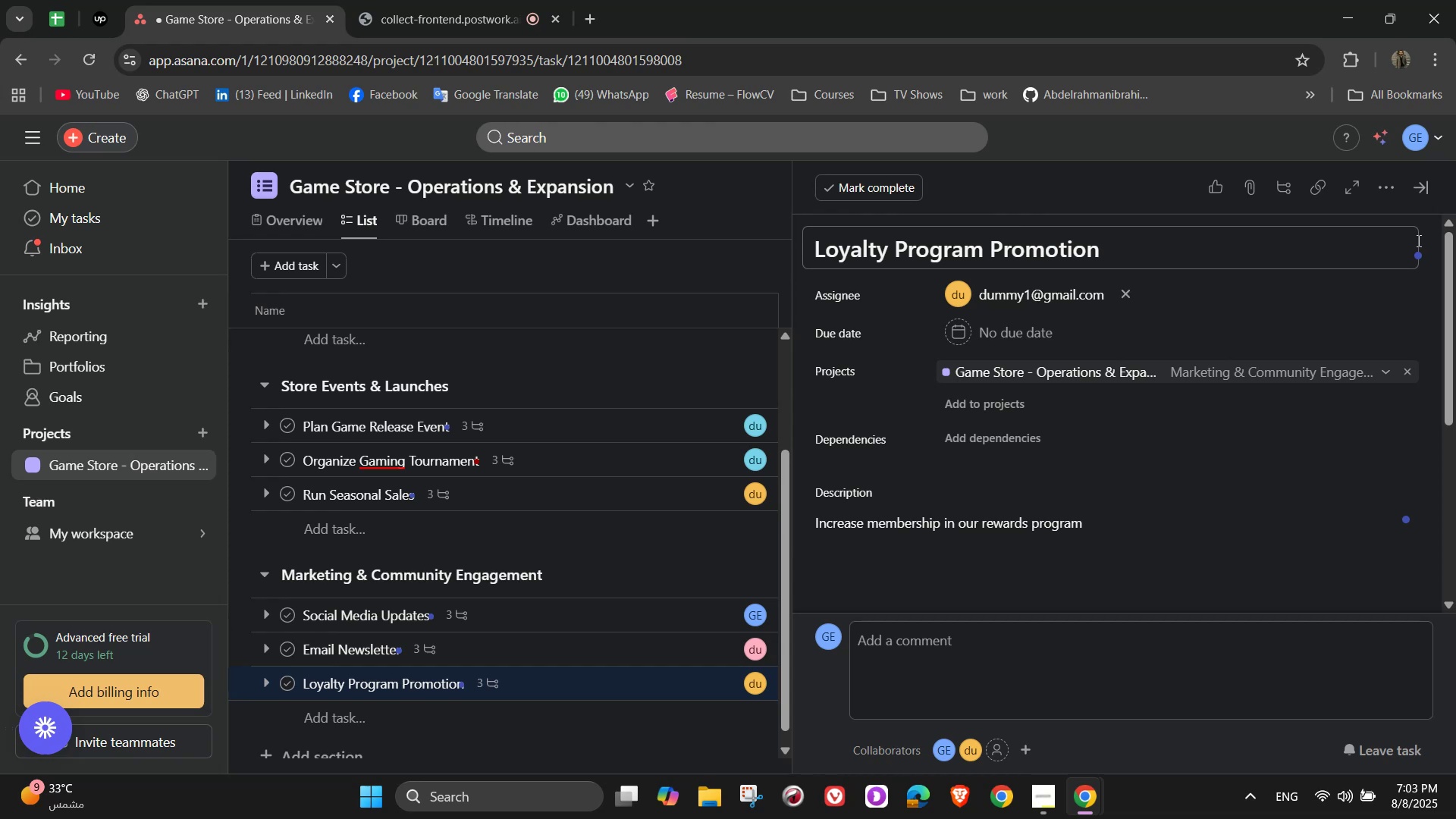 
wait(9.3)
 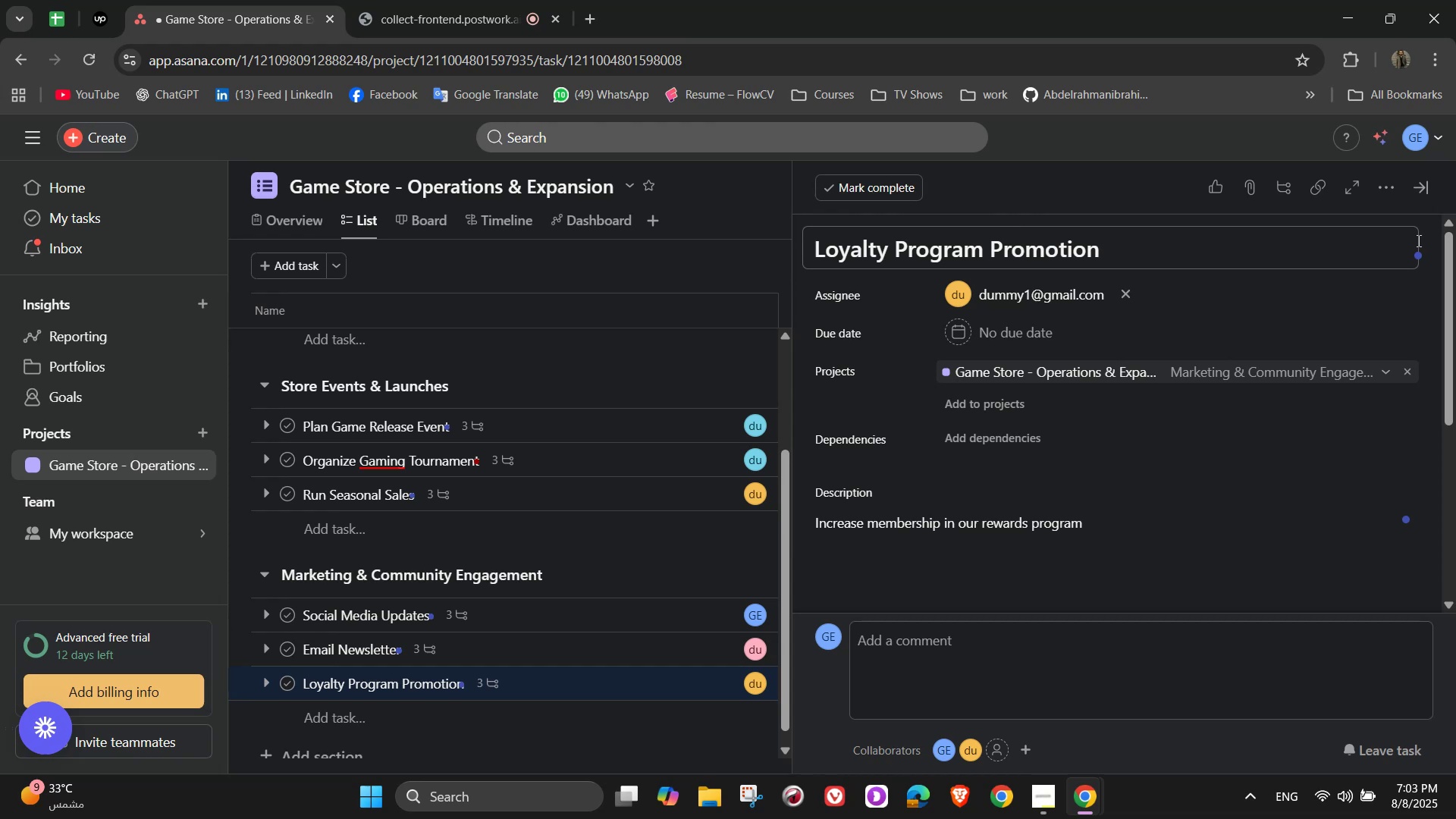 
scroll: coordinate [1289, 482], scroll_direction: up, amount: 4.0
 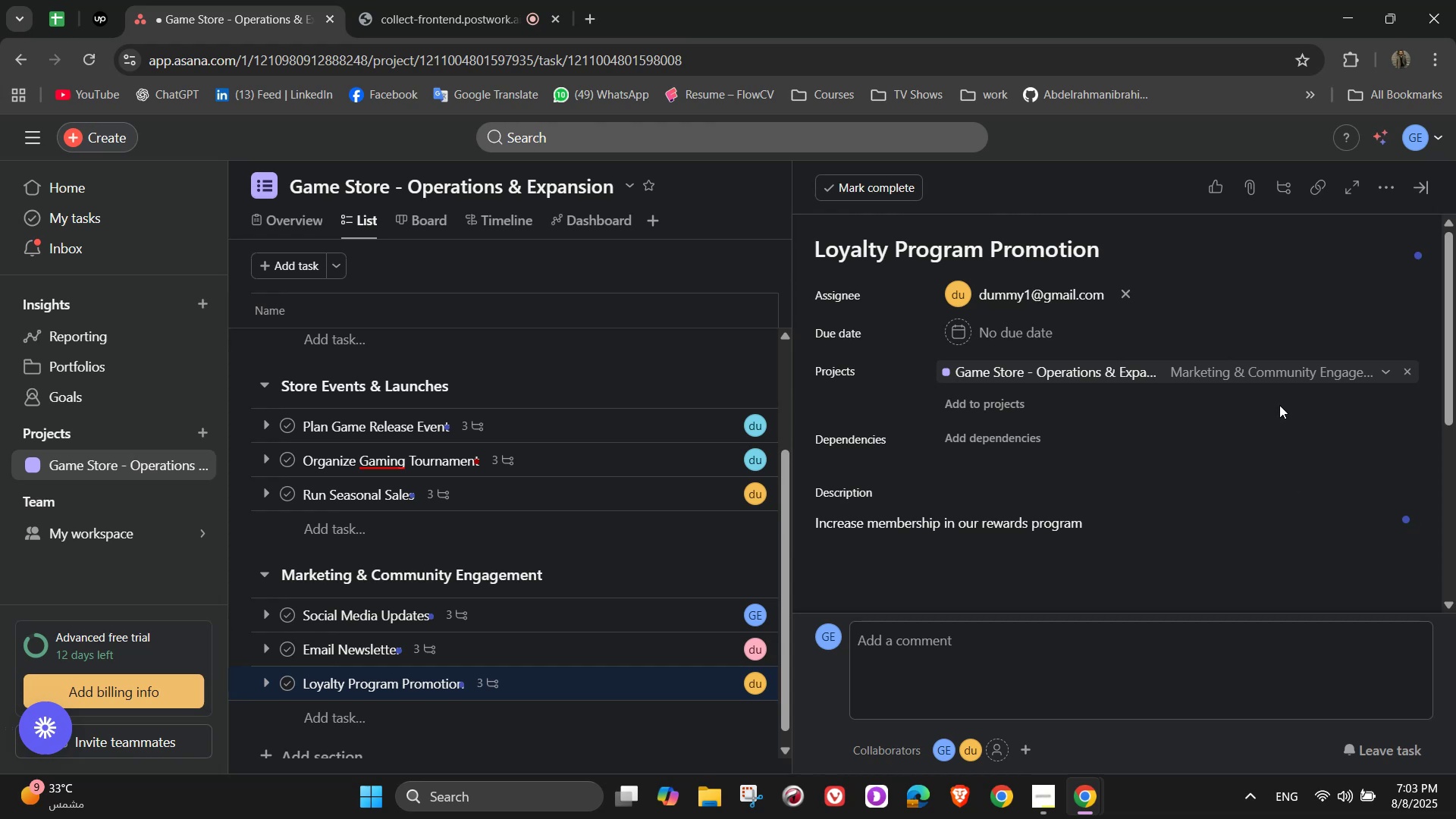 
scroll: coordinate [1279, 405], scroll_direction: down, amount: 6.0
 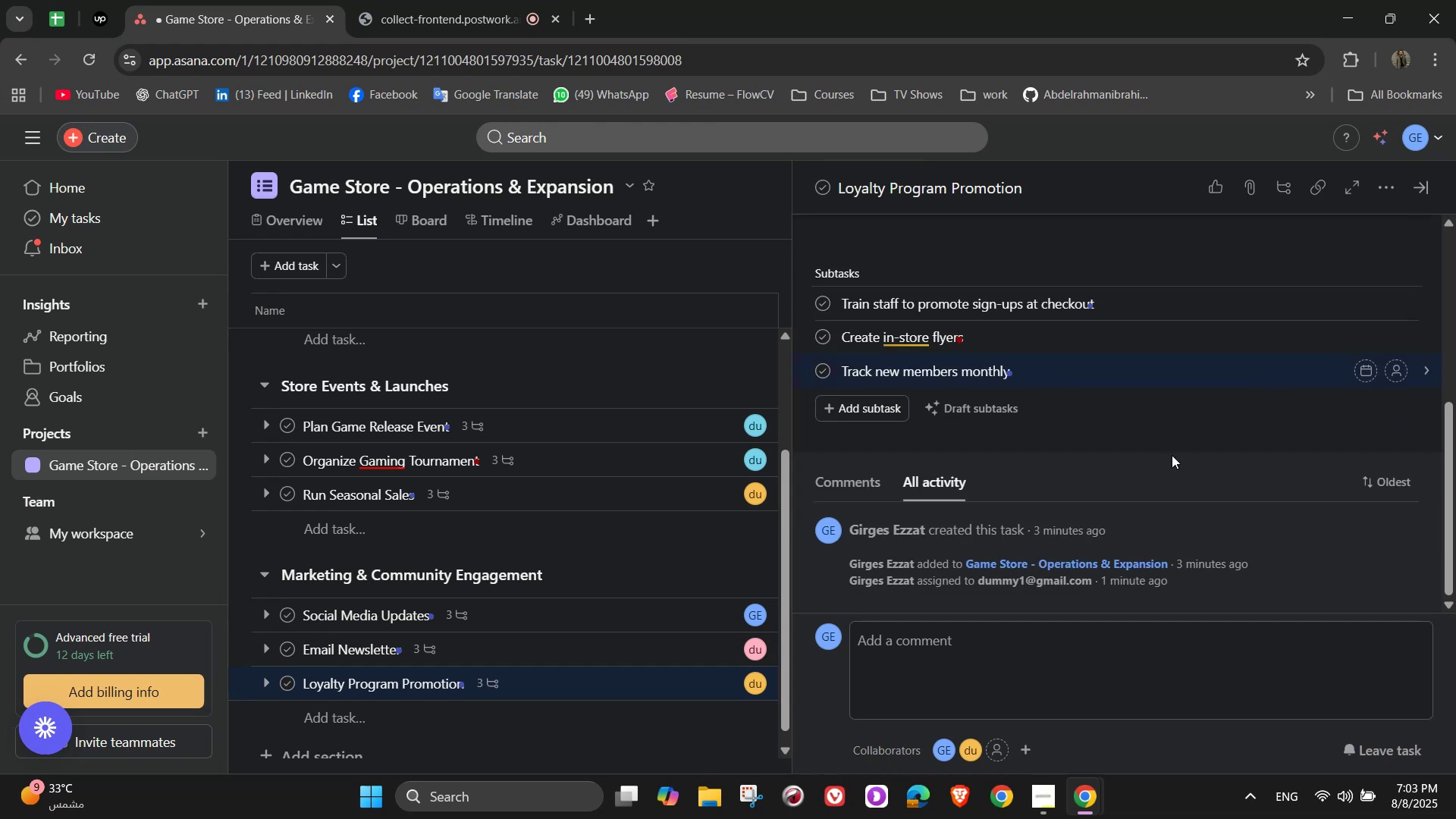 
scroll: coordinate [1155, 475], scroll_direction: up, amount: 3.0
 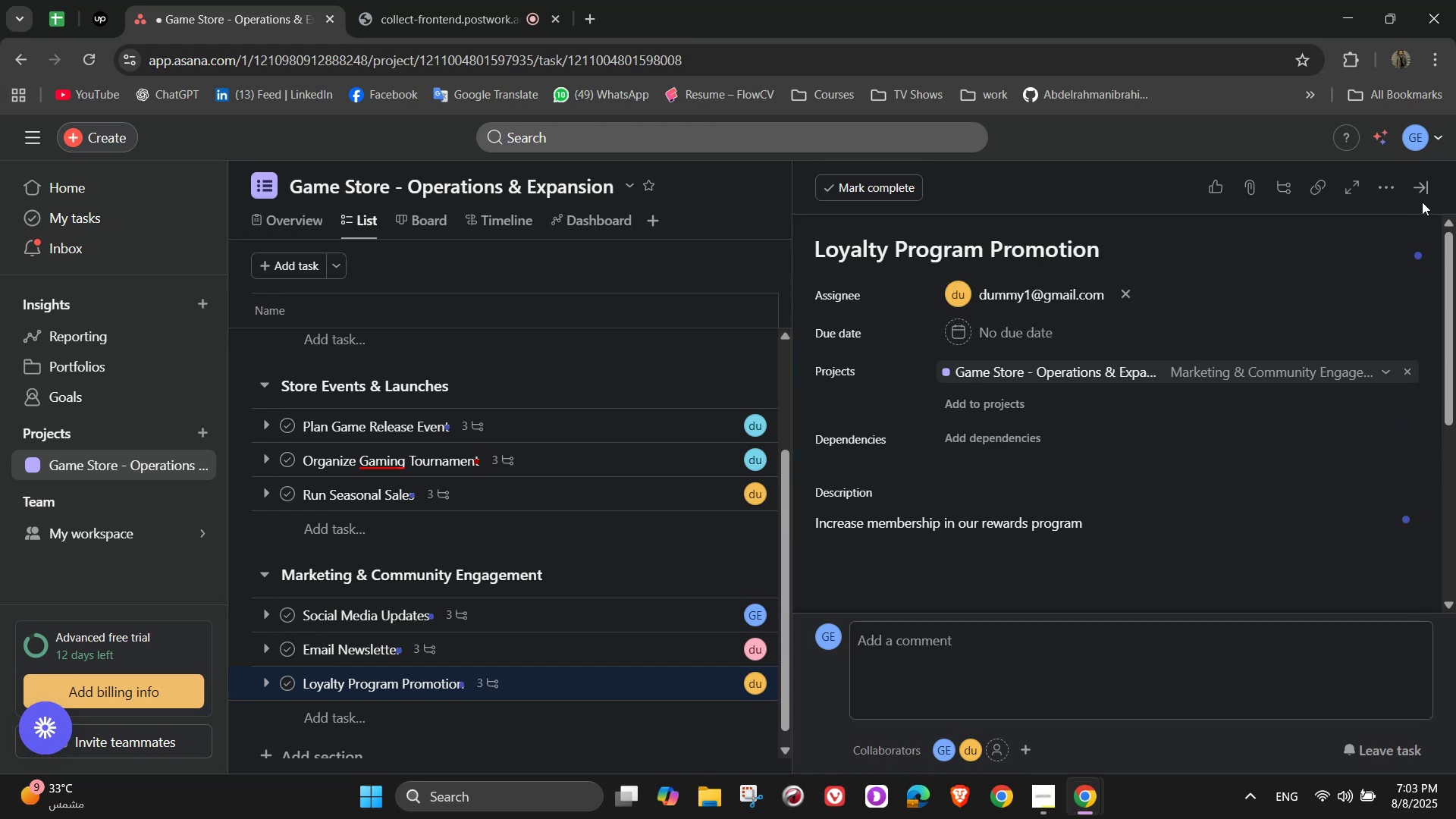 
left_click([1432, 196])
 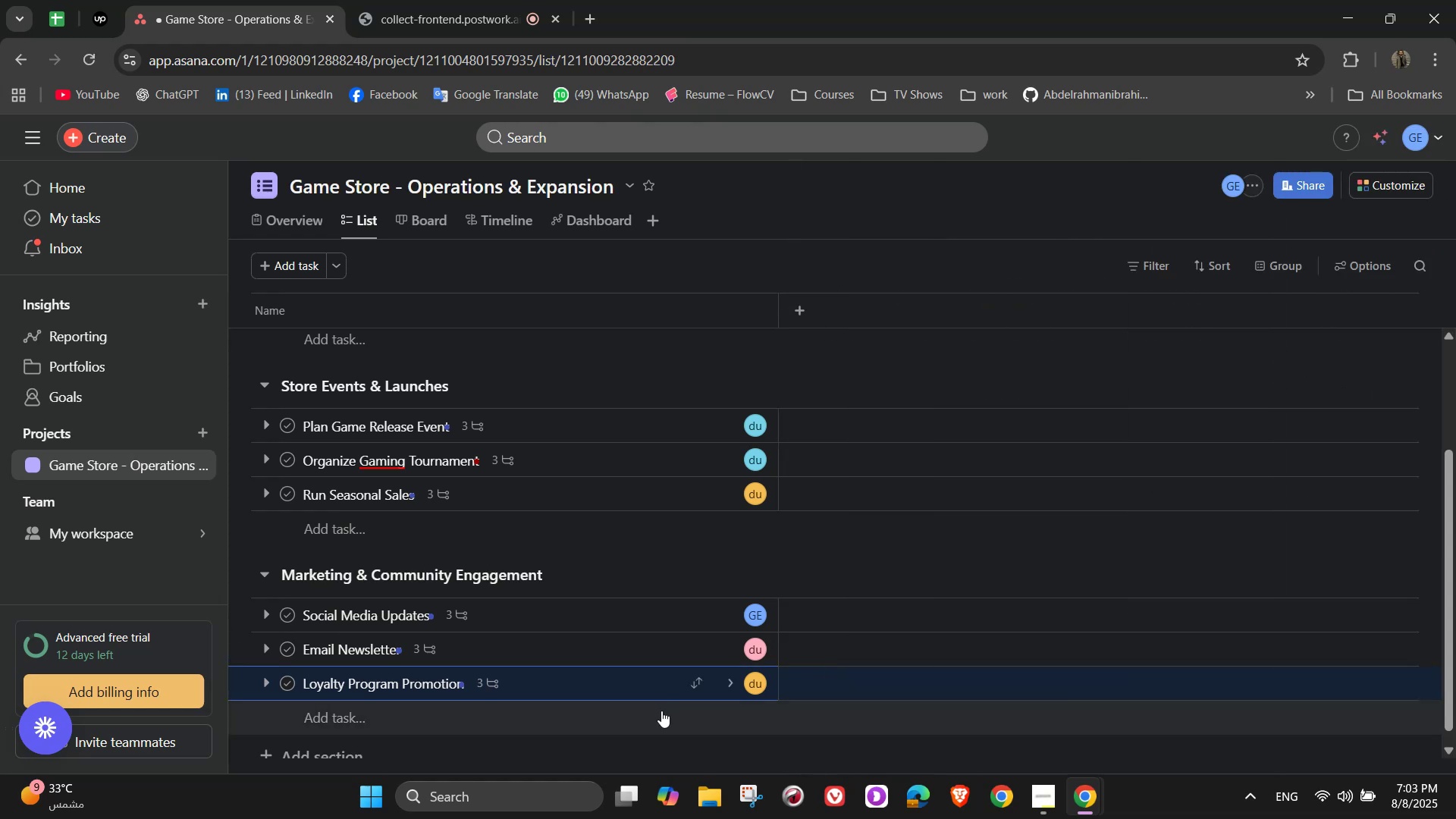 
scroll: coordinate [616, 704], scroll_direction: down, amount: 3.0
 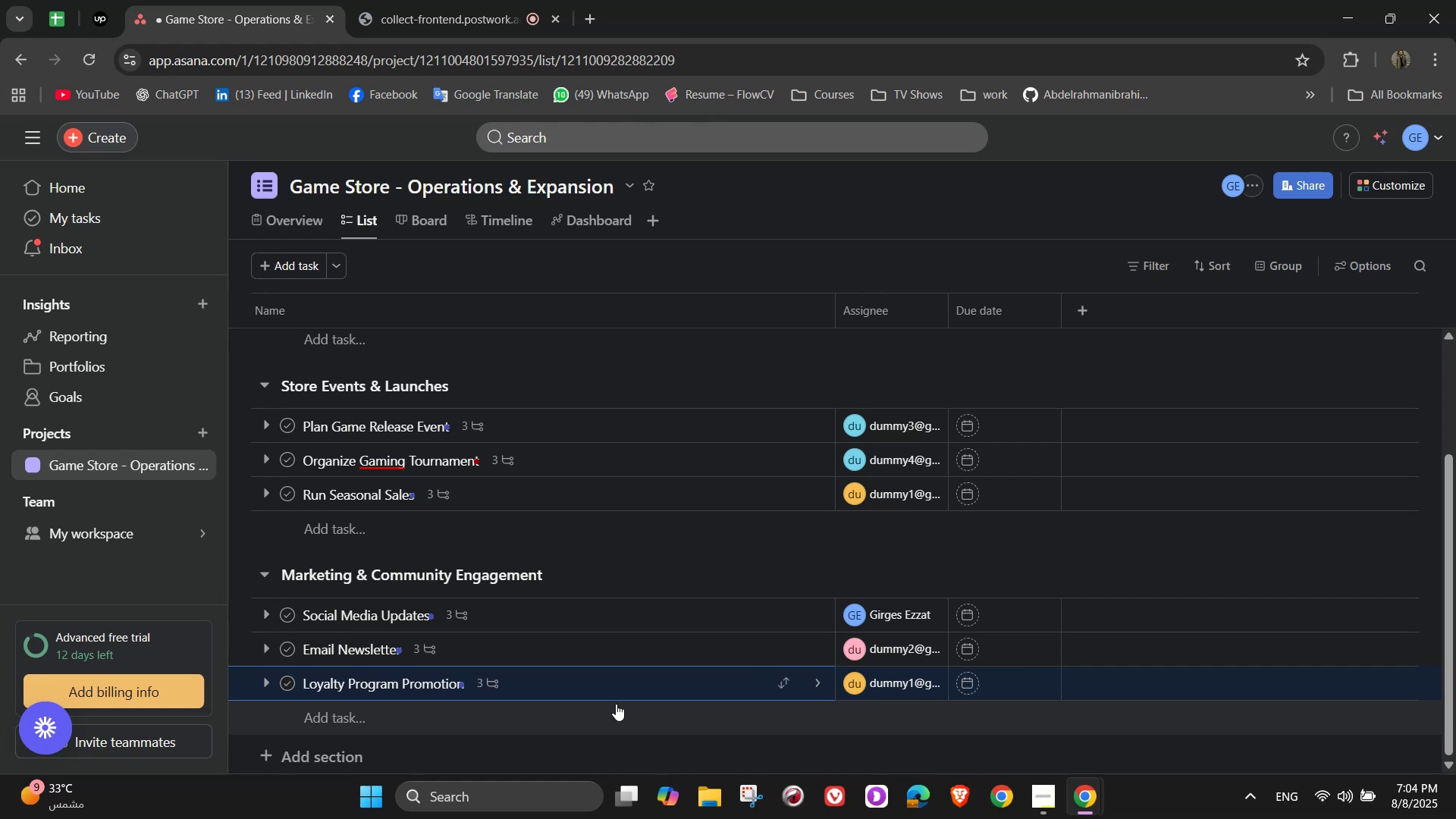 
wait(27.98)
 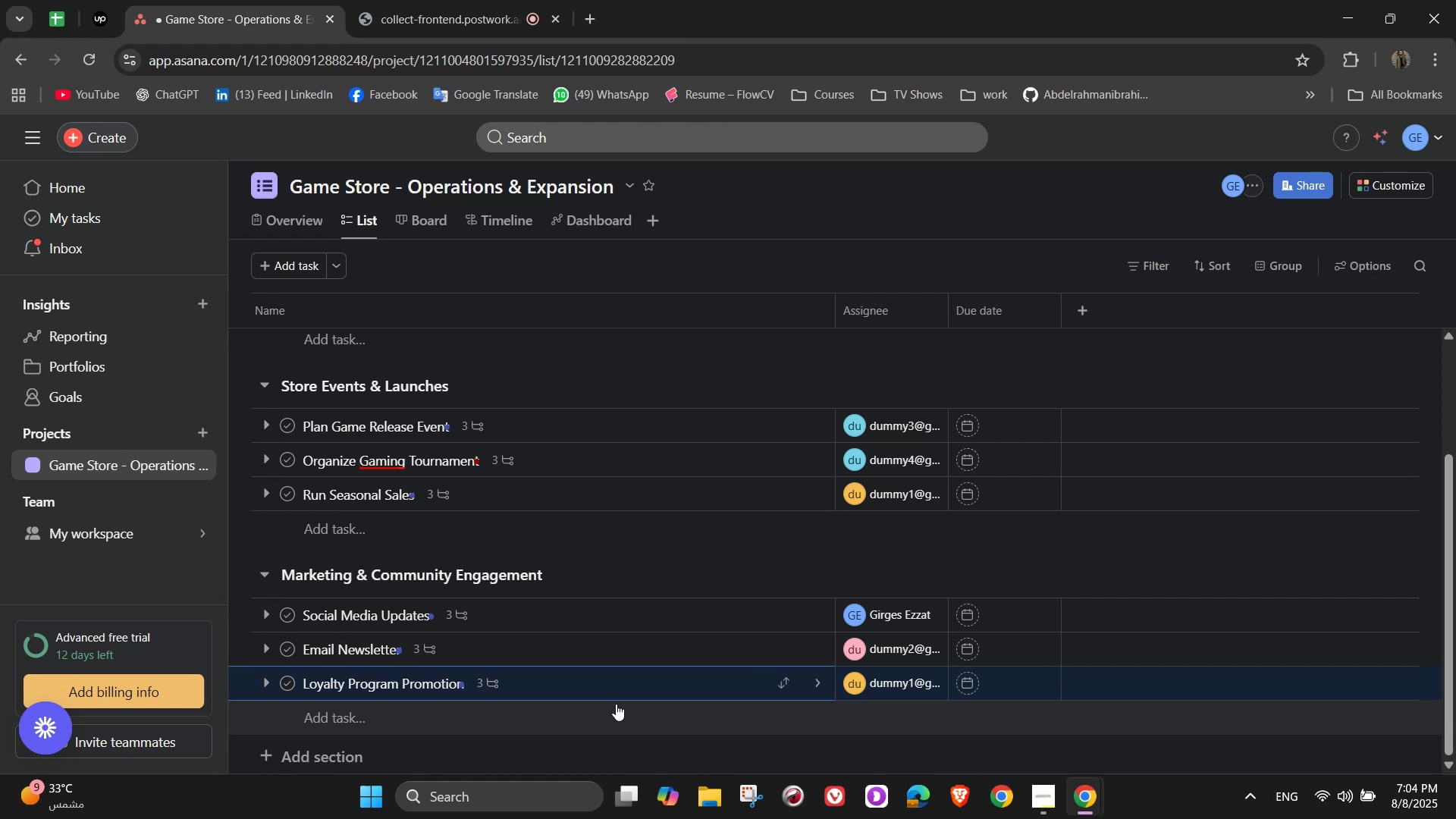 
scroll: coordinate [388, 566], scroll_direction: down, amount: 3.0
 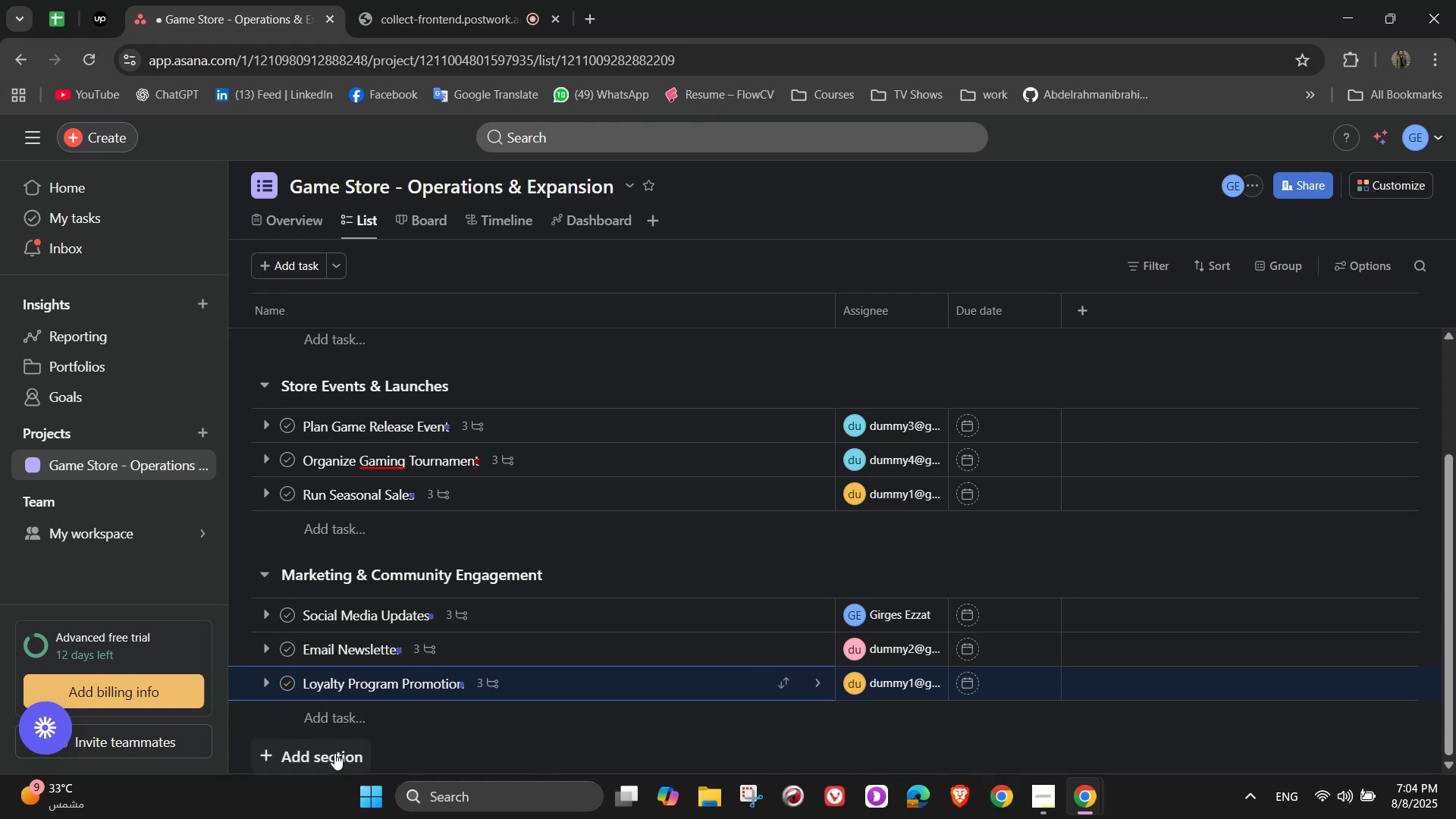 
left_click([334, 755])
 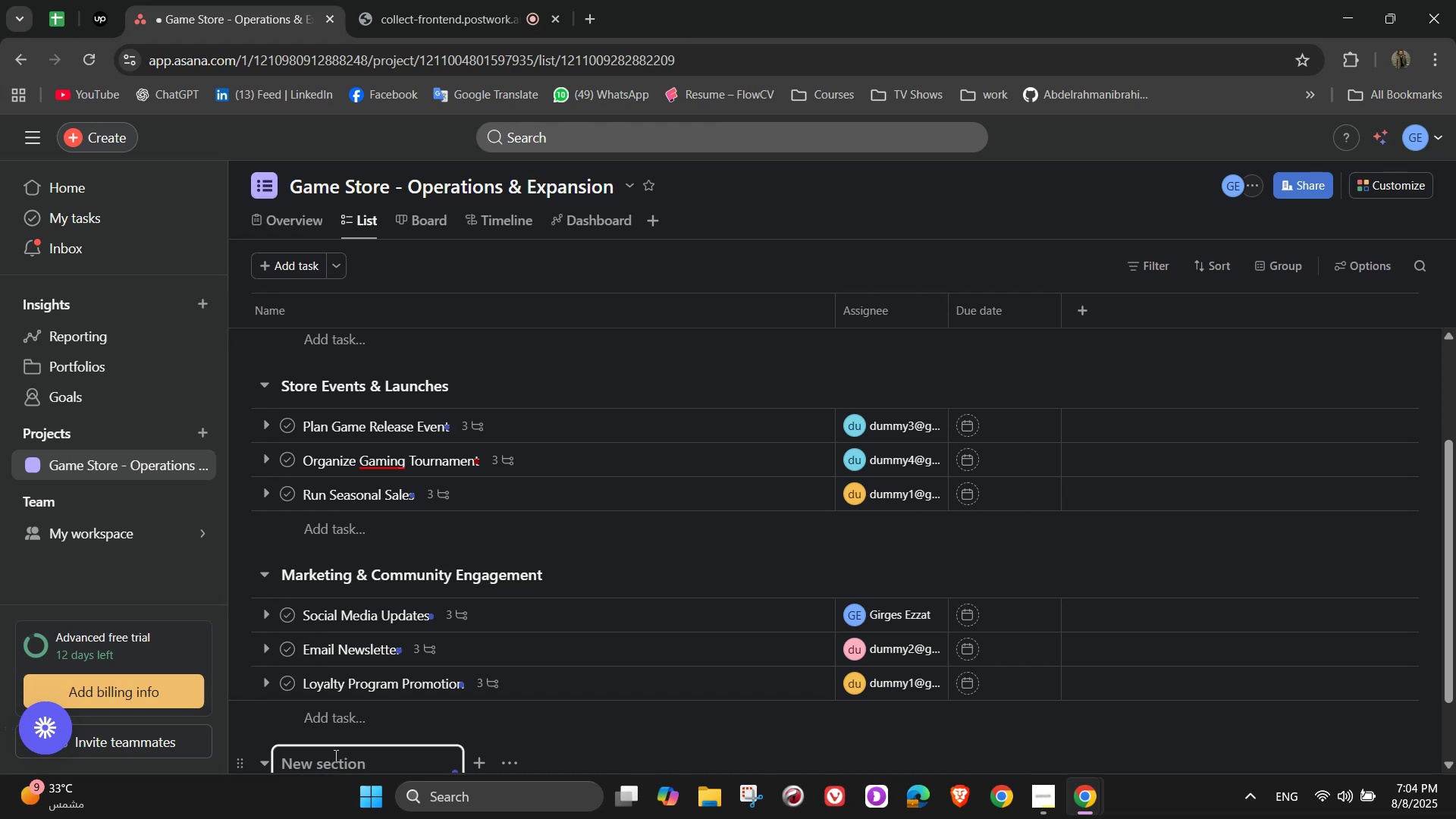 
wait(27.26)
 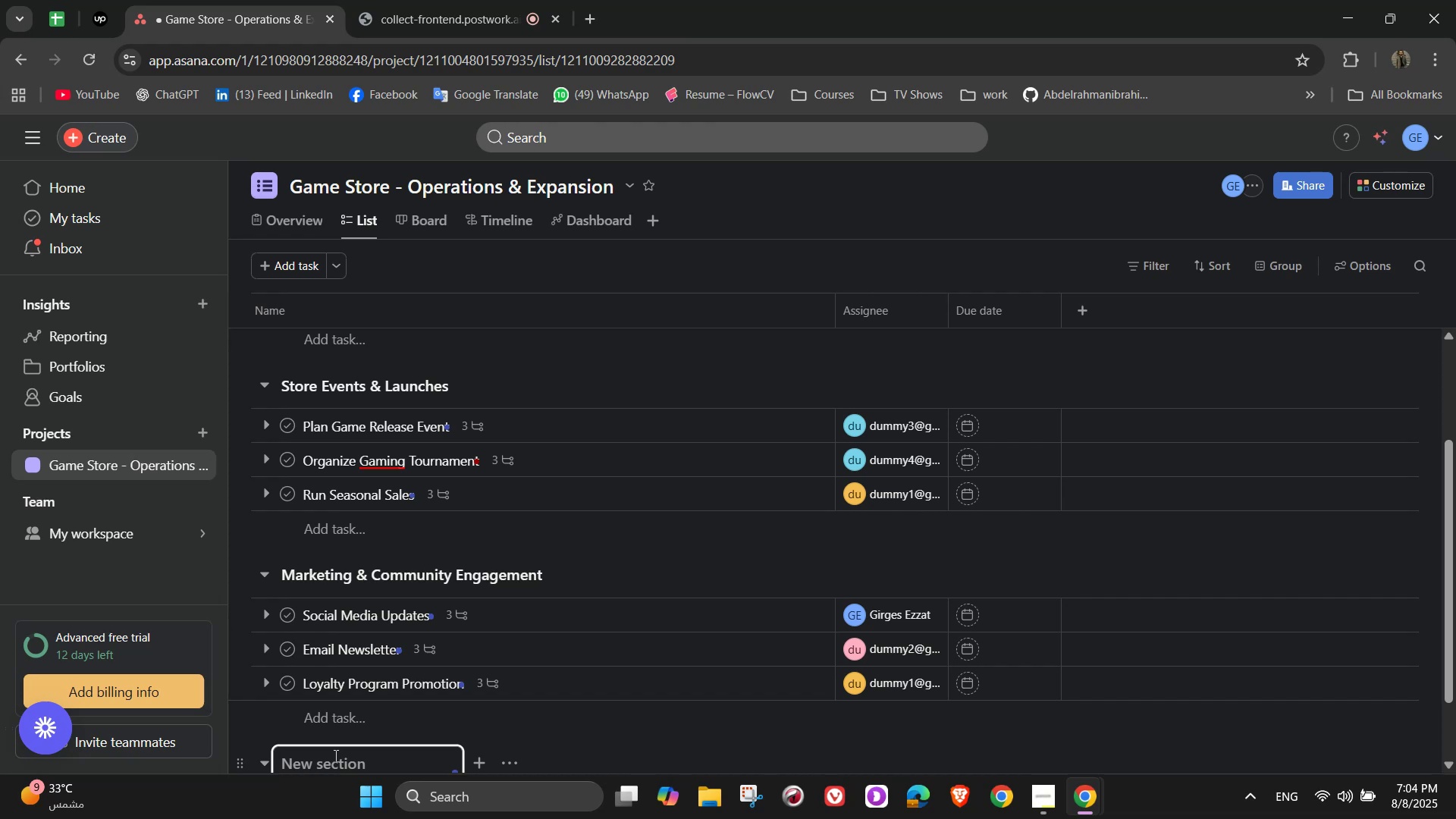 
scroll: coordinate [614, 576], scroll_direction: down, amount: 1.0
 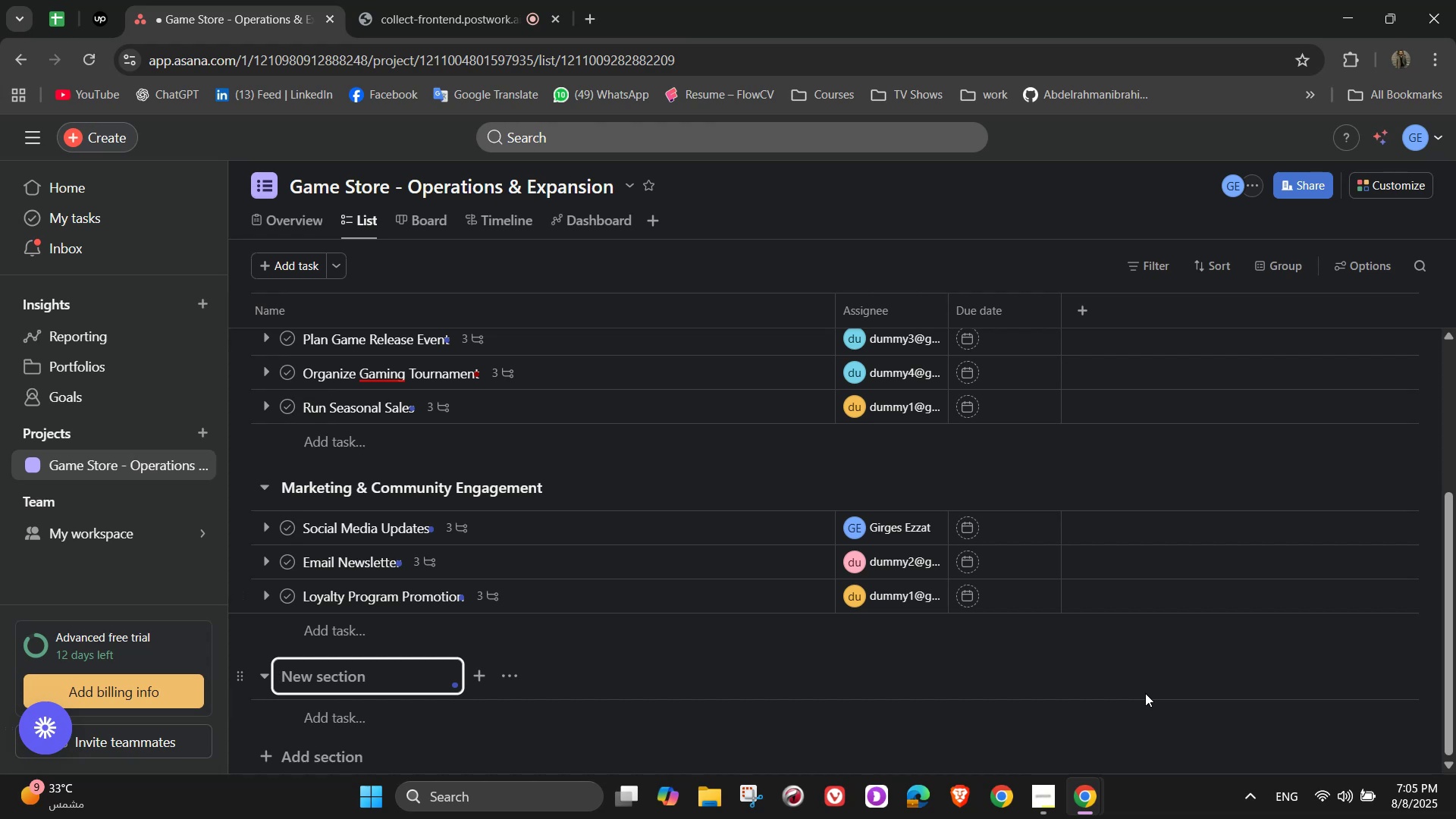 
wait(46.75)
 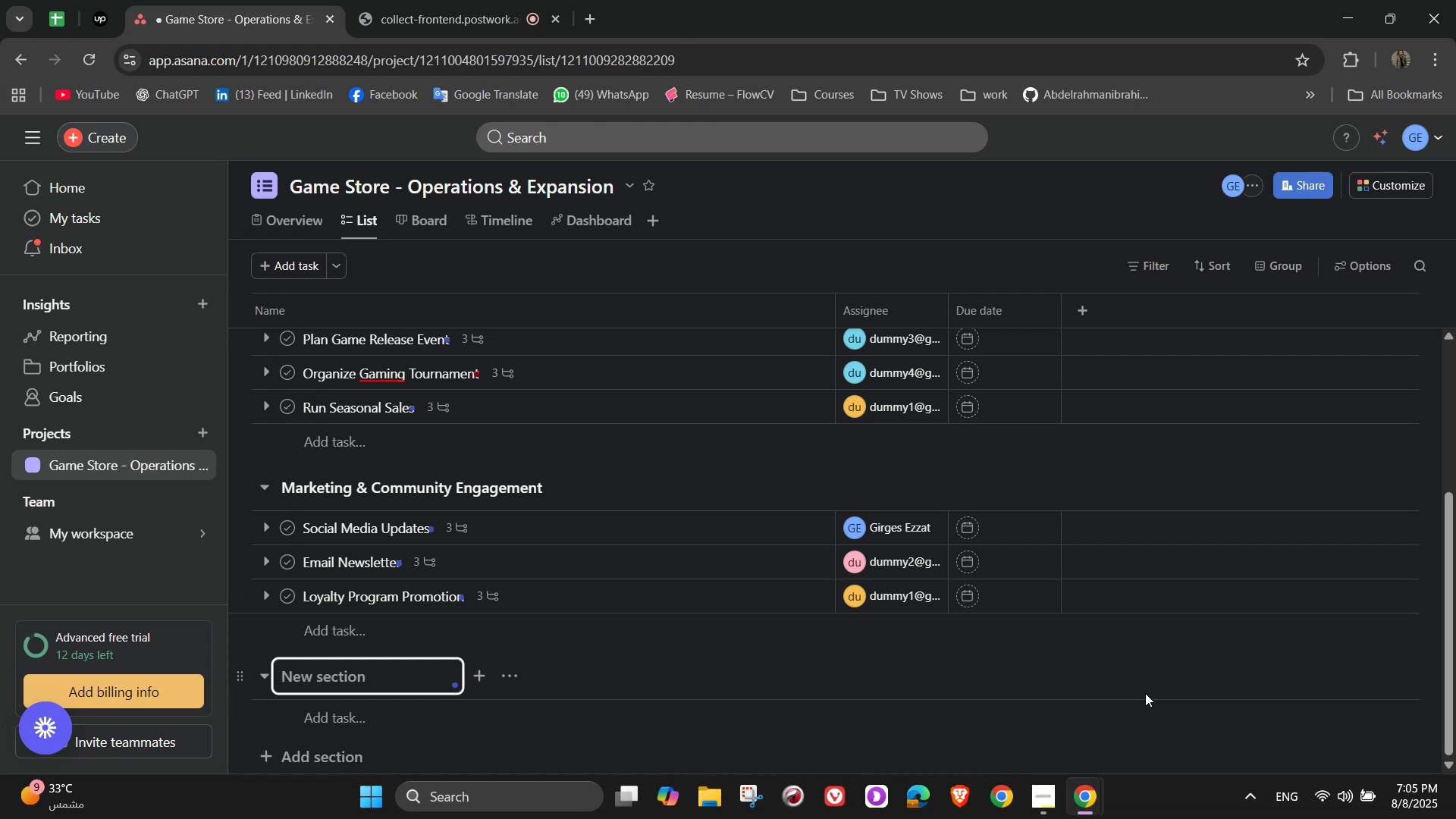 
type(Staff Managem)
 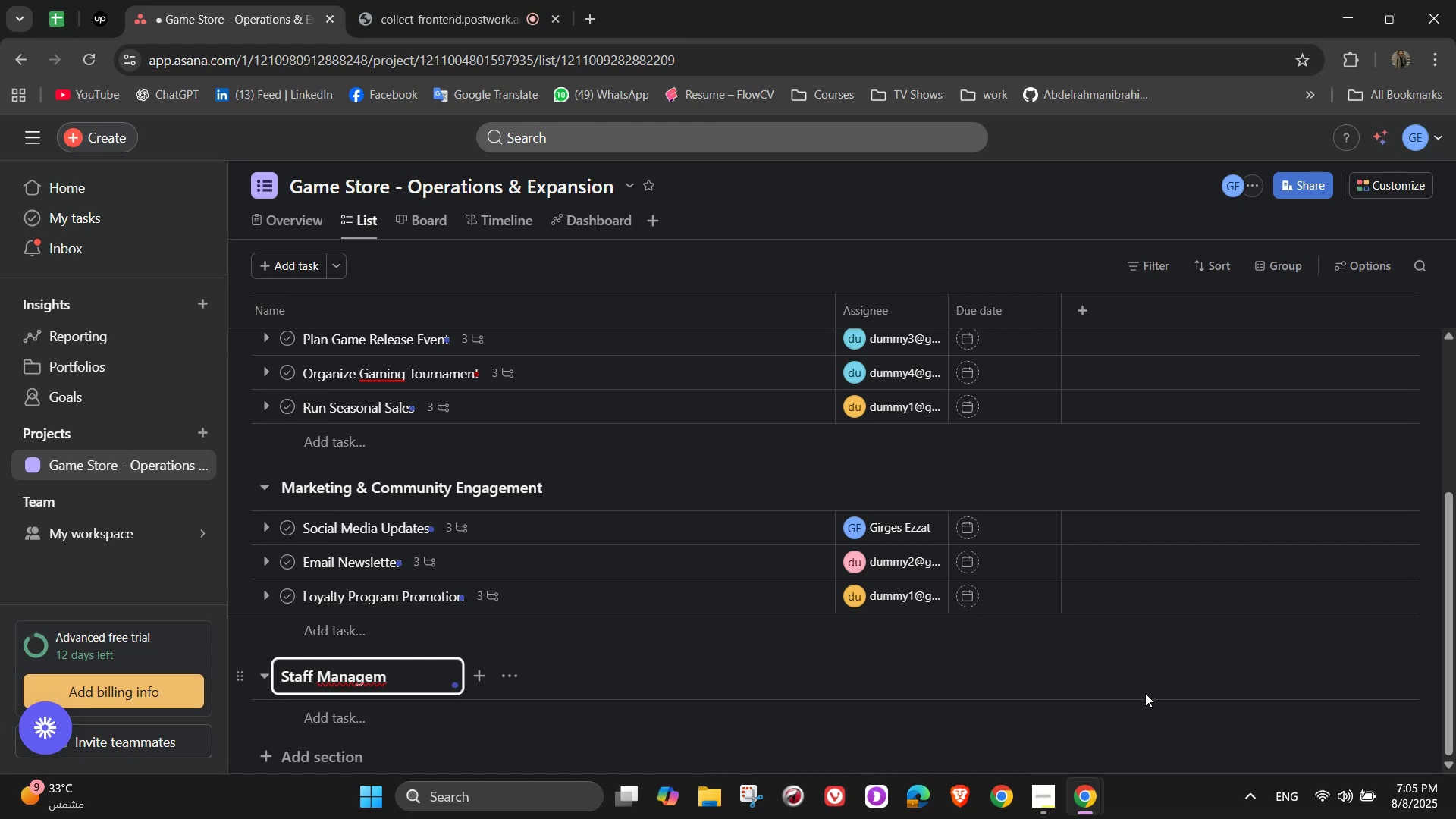 
wait(5.09)
 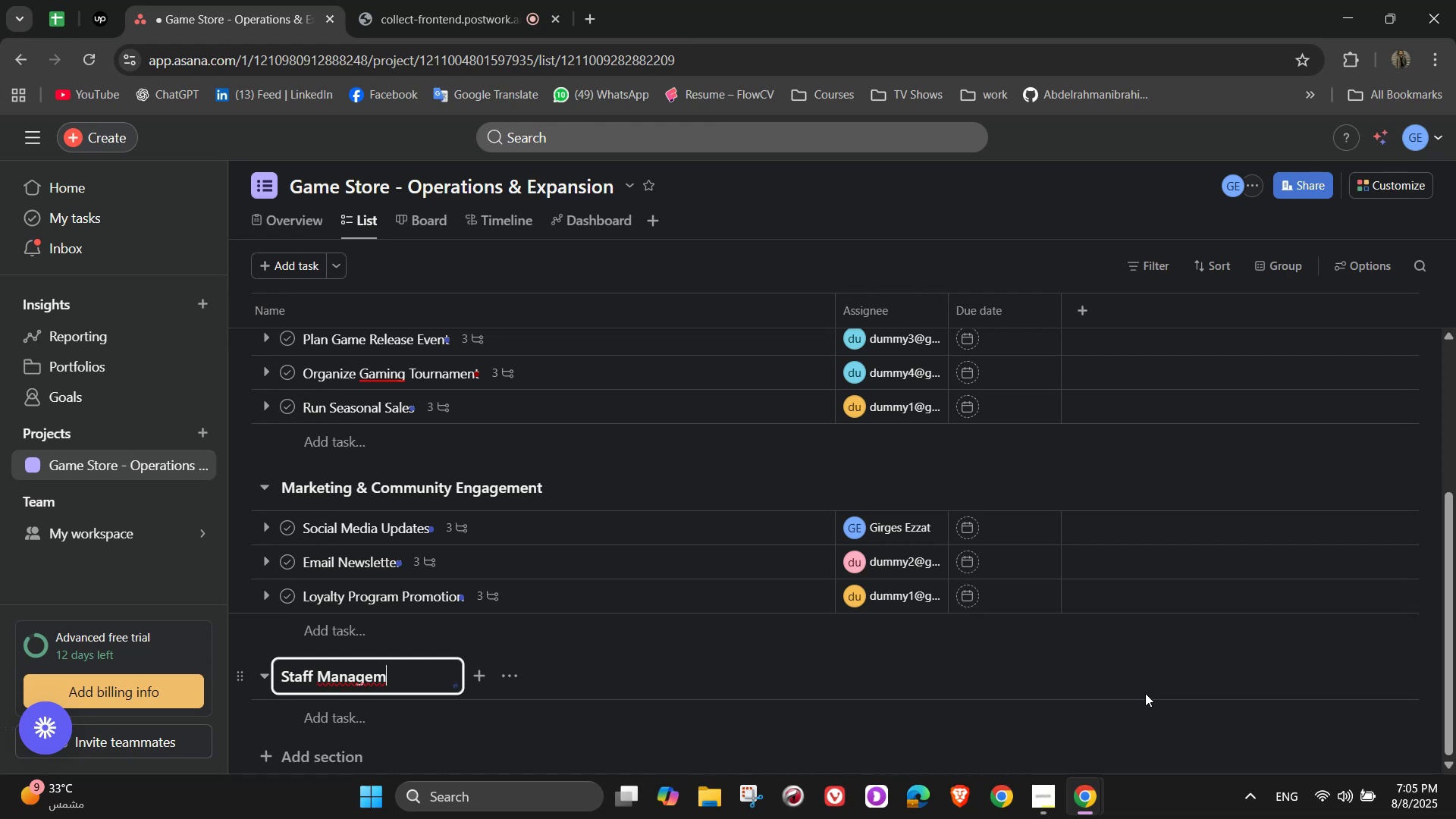 
type(ent)
 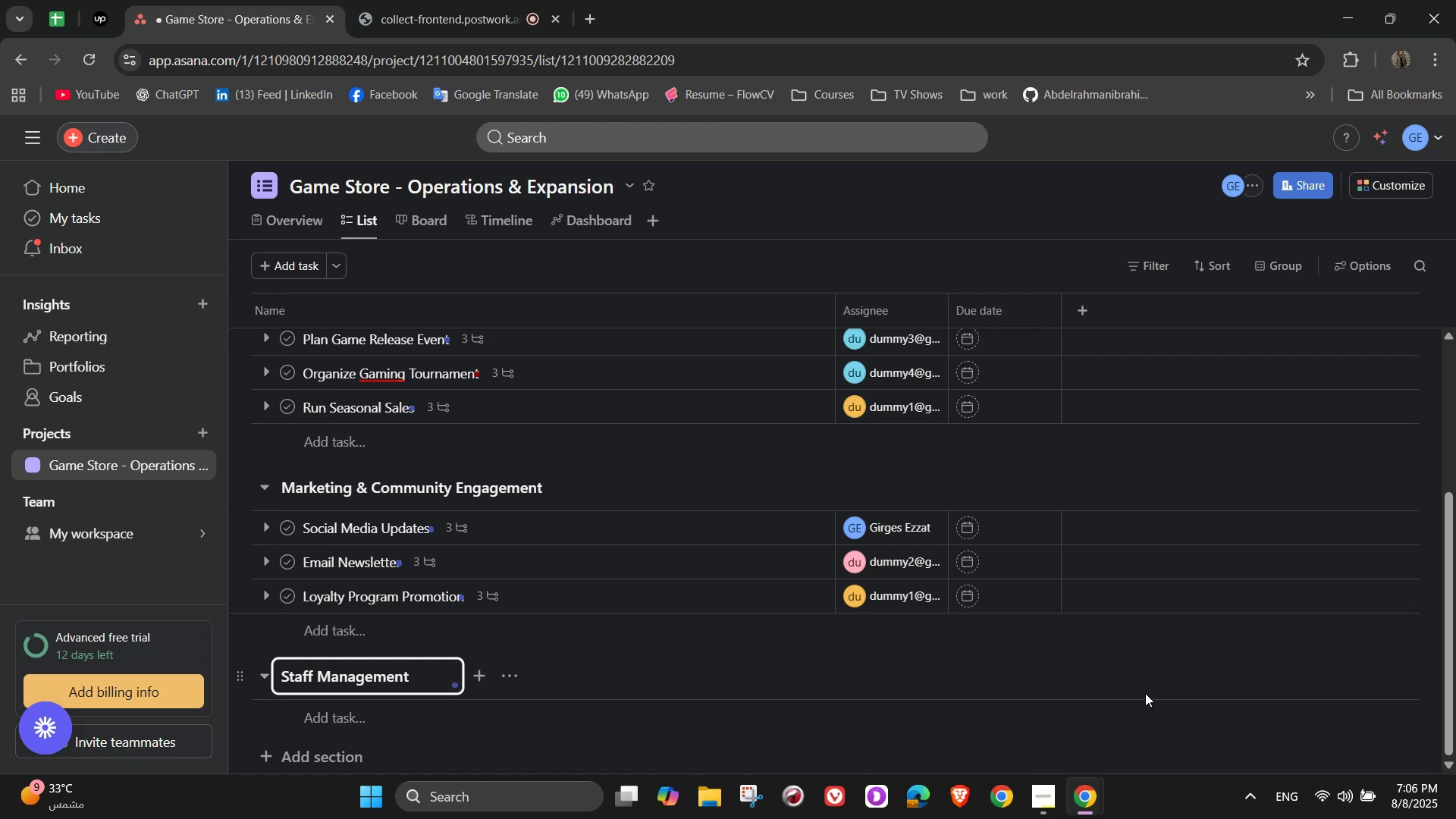 
wait(6.9)
 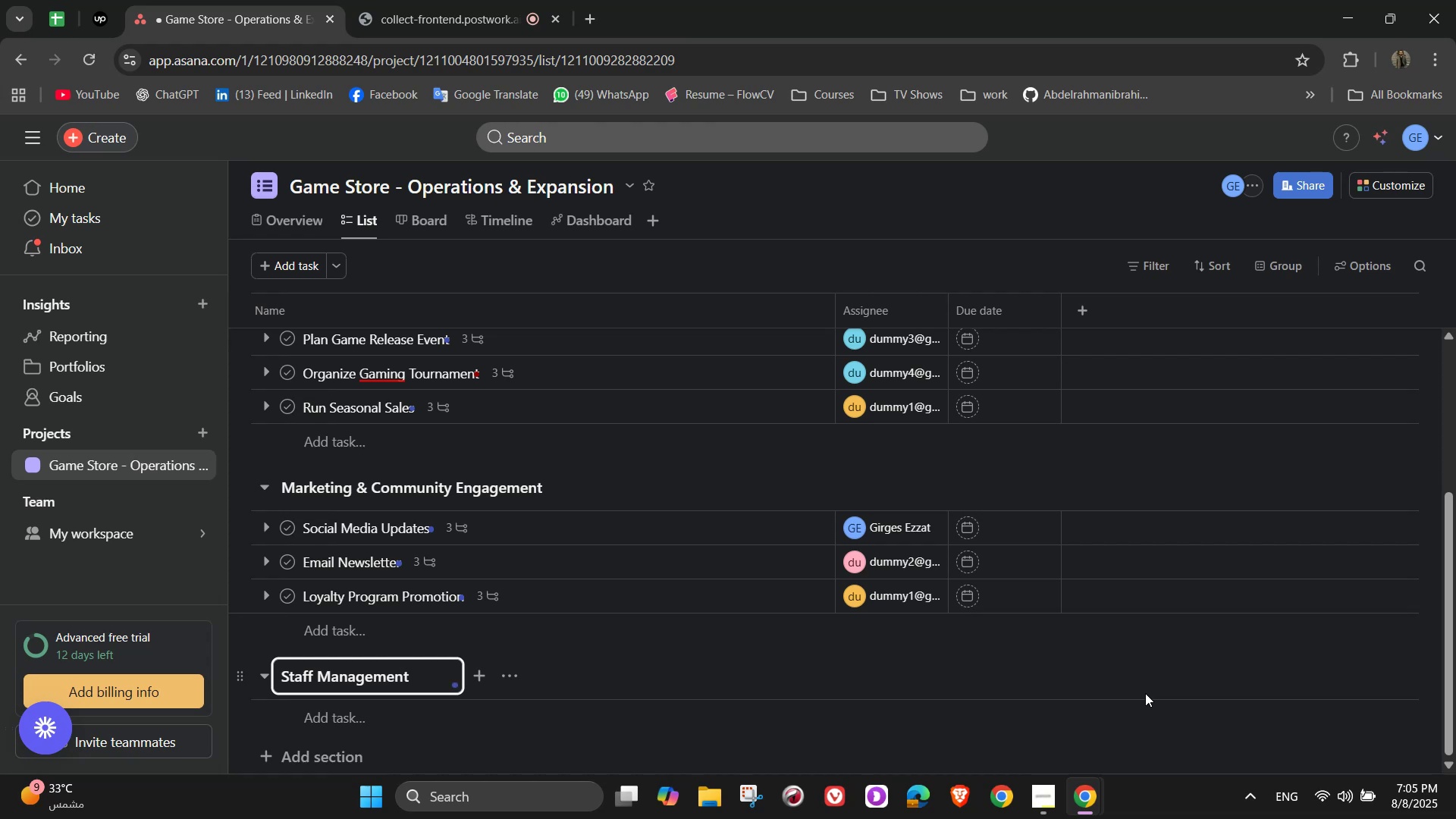 
left_click([314, 714])
 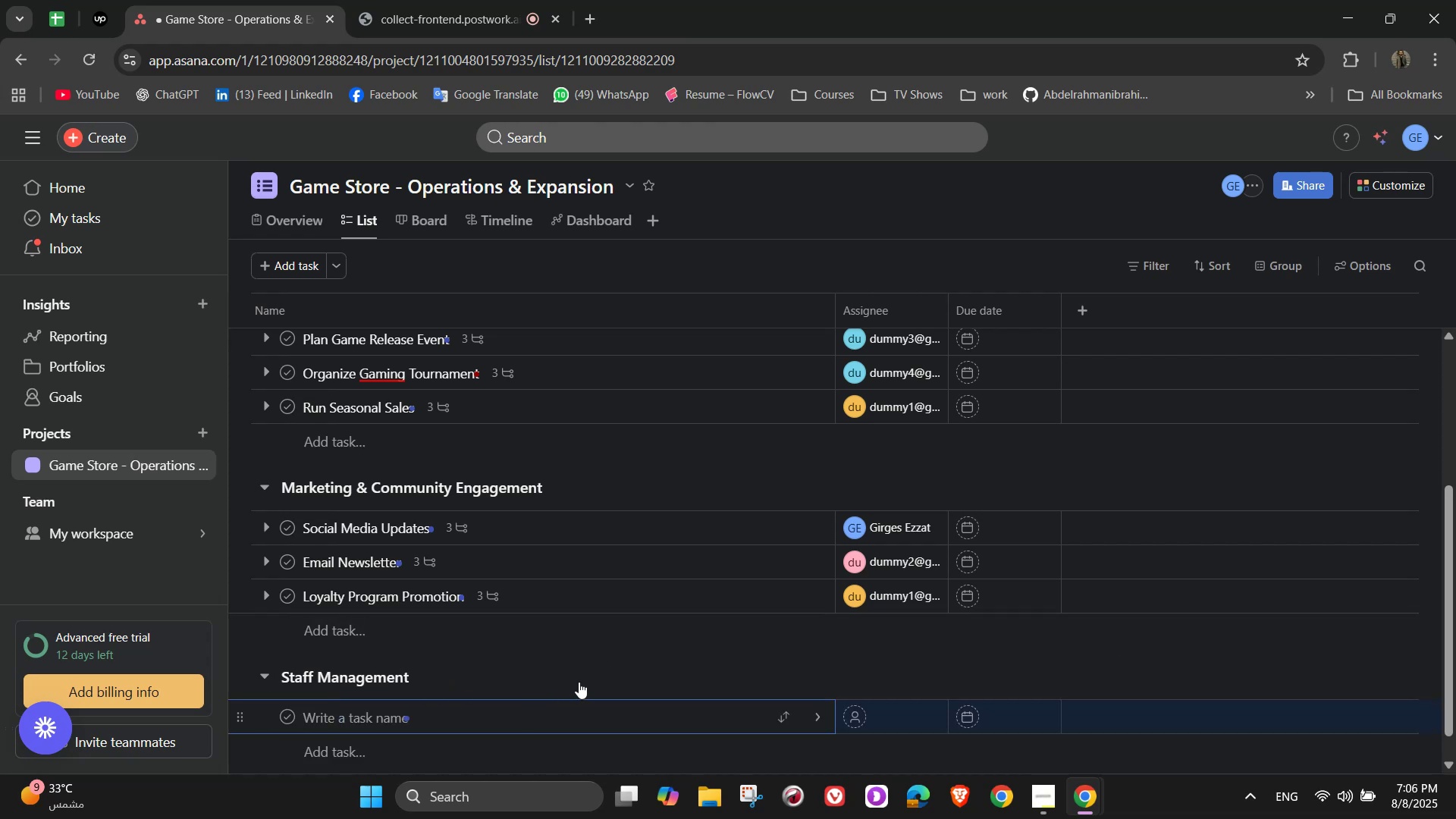 
scroll: coordinate [672, 651], scroll_direction: down, amount: 3.0
 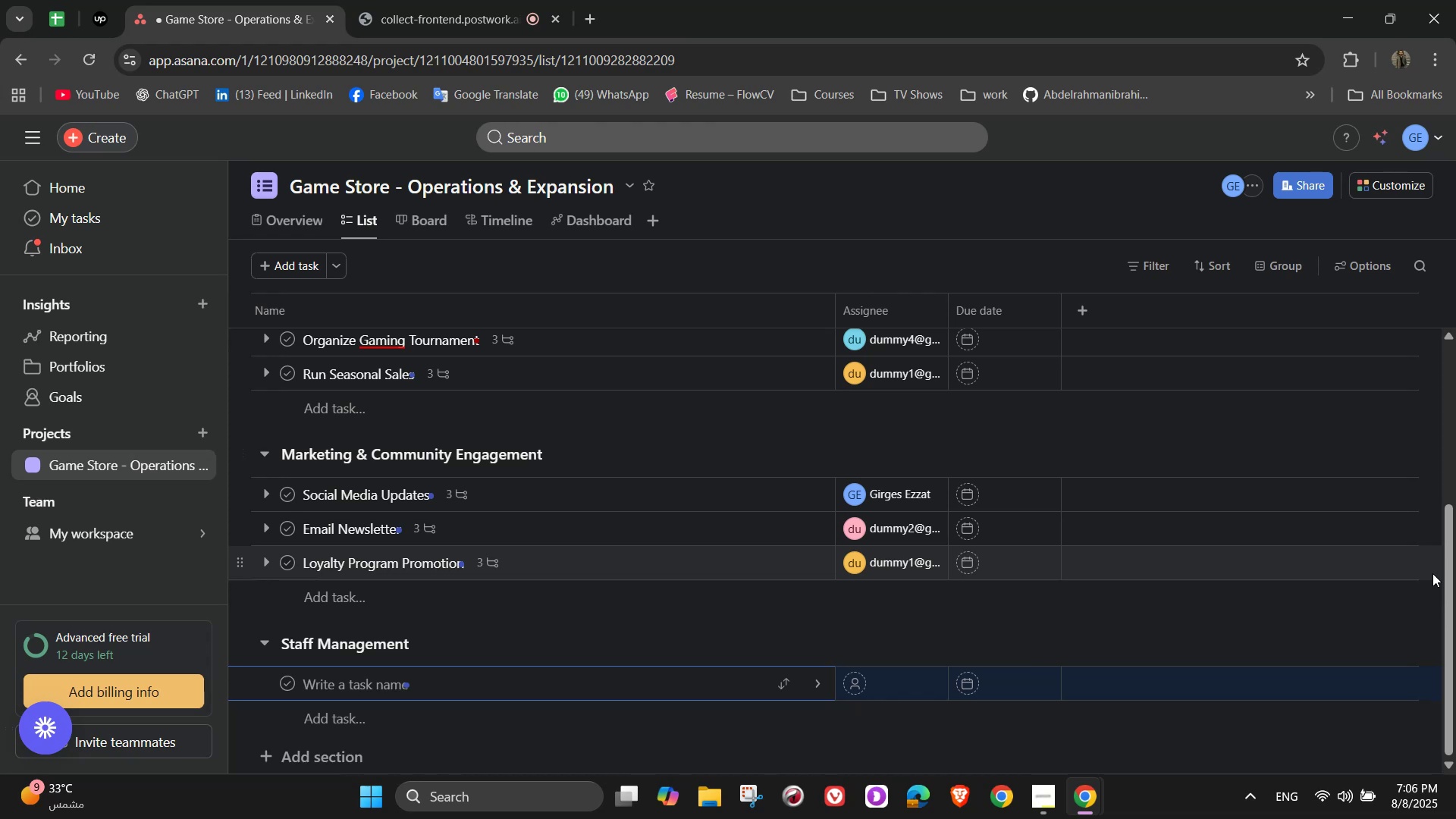 
wait(59.34)
 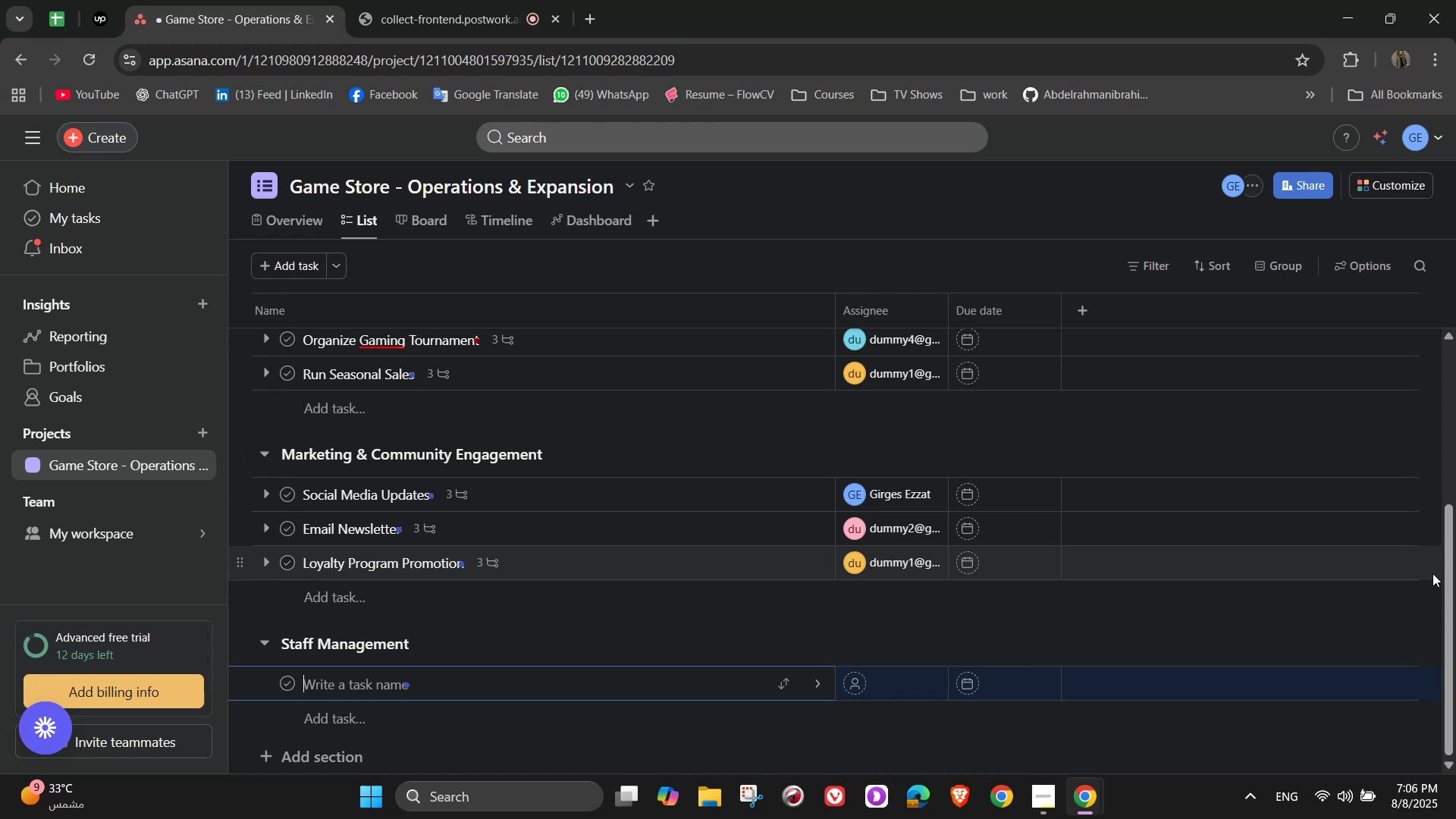 
type(St)
 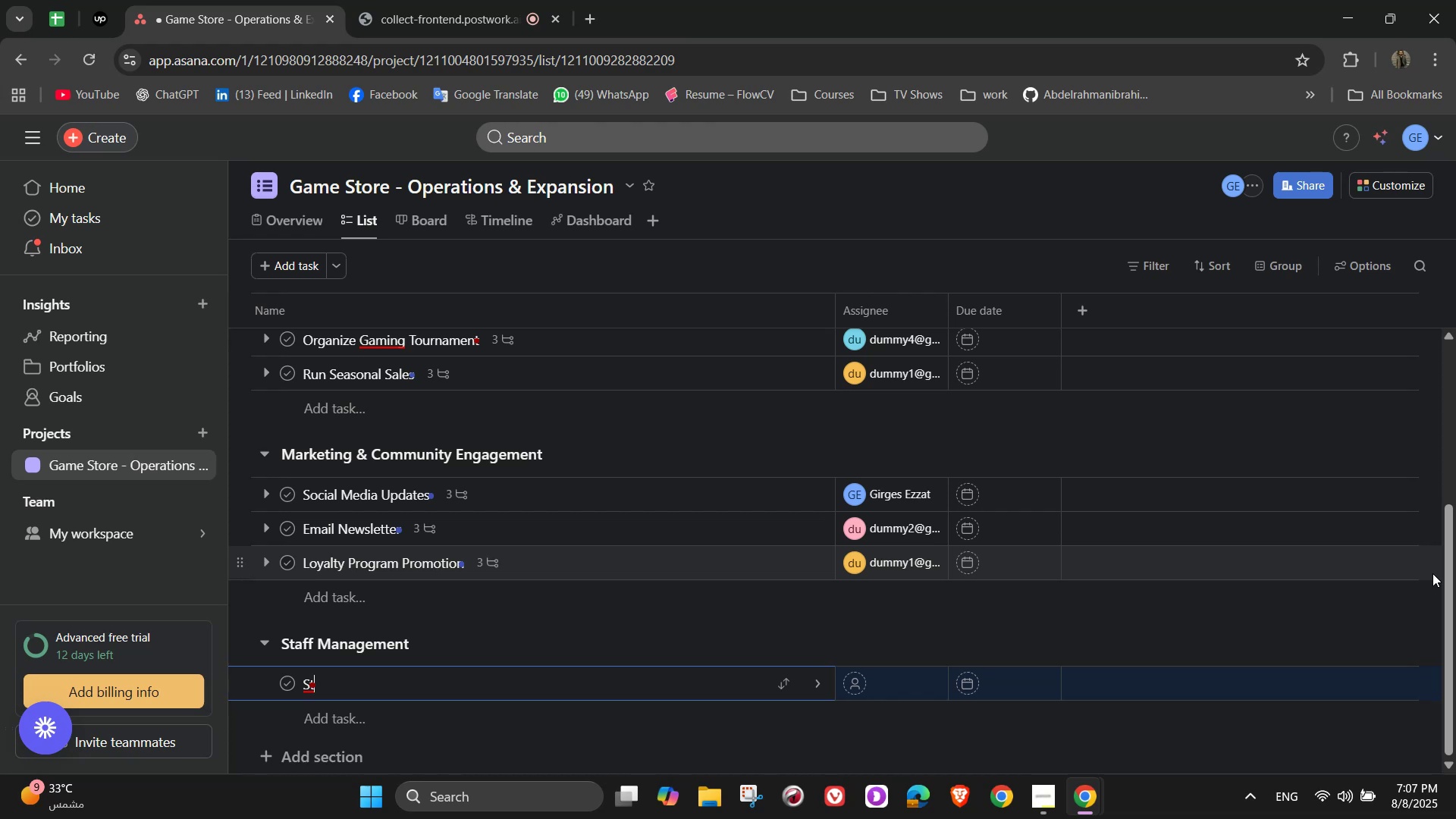 
type(aff)
 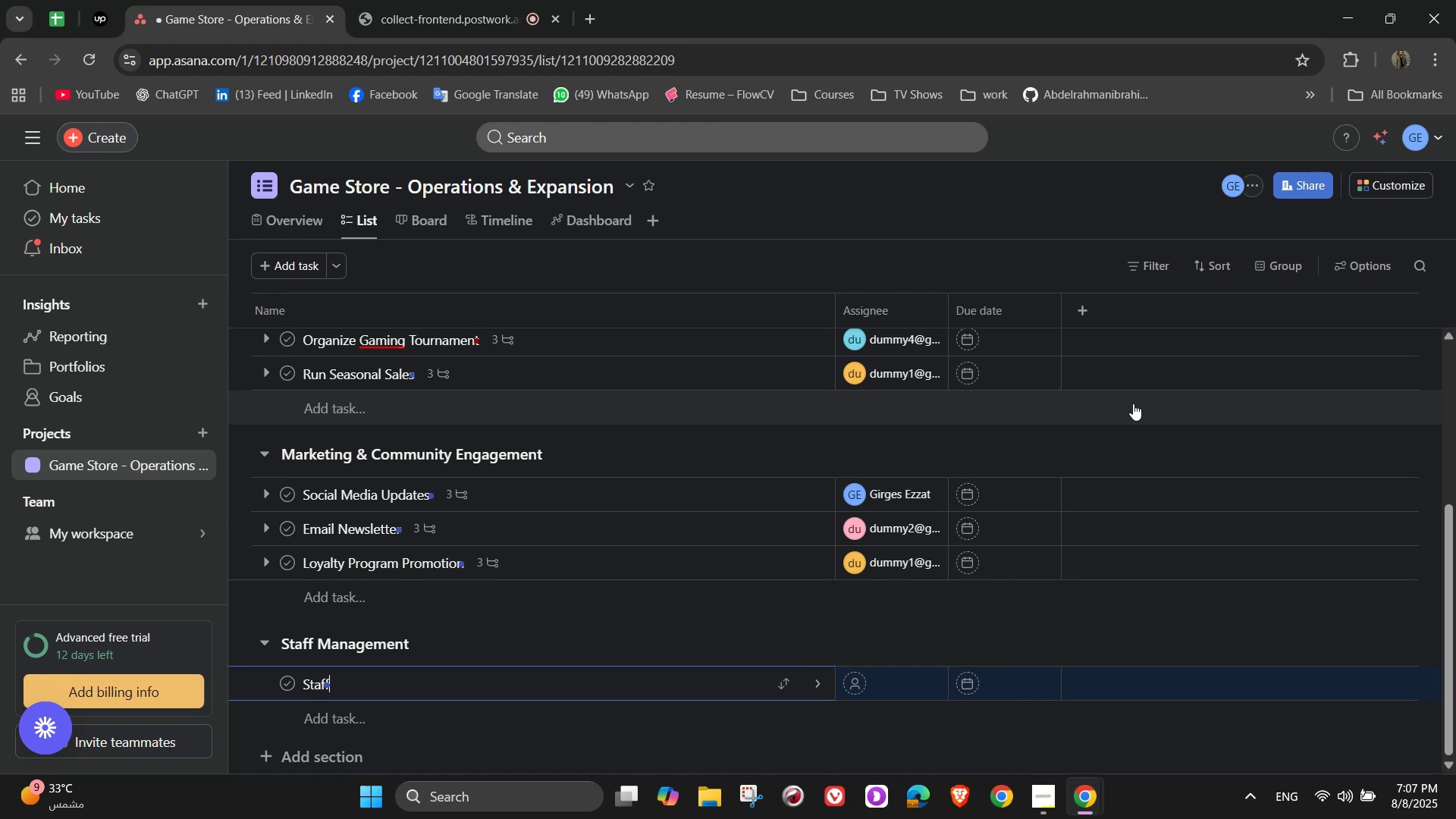 
wait(20.42)
 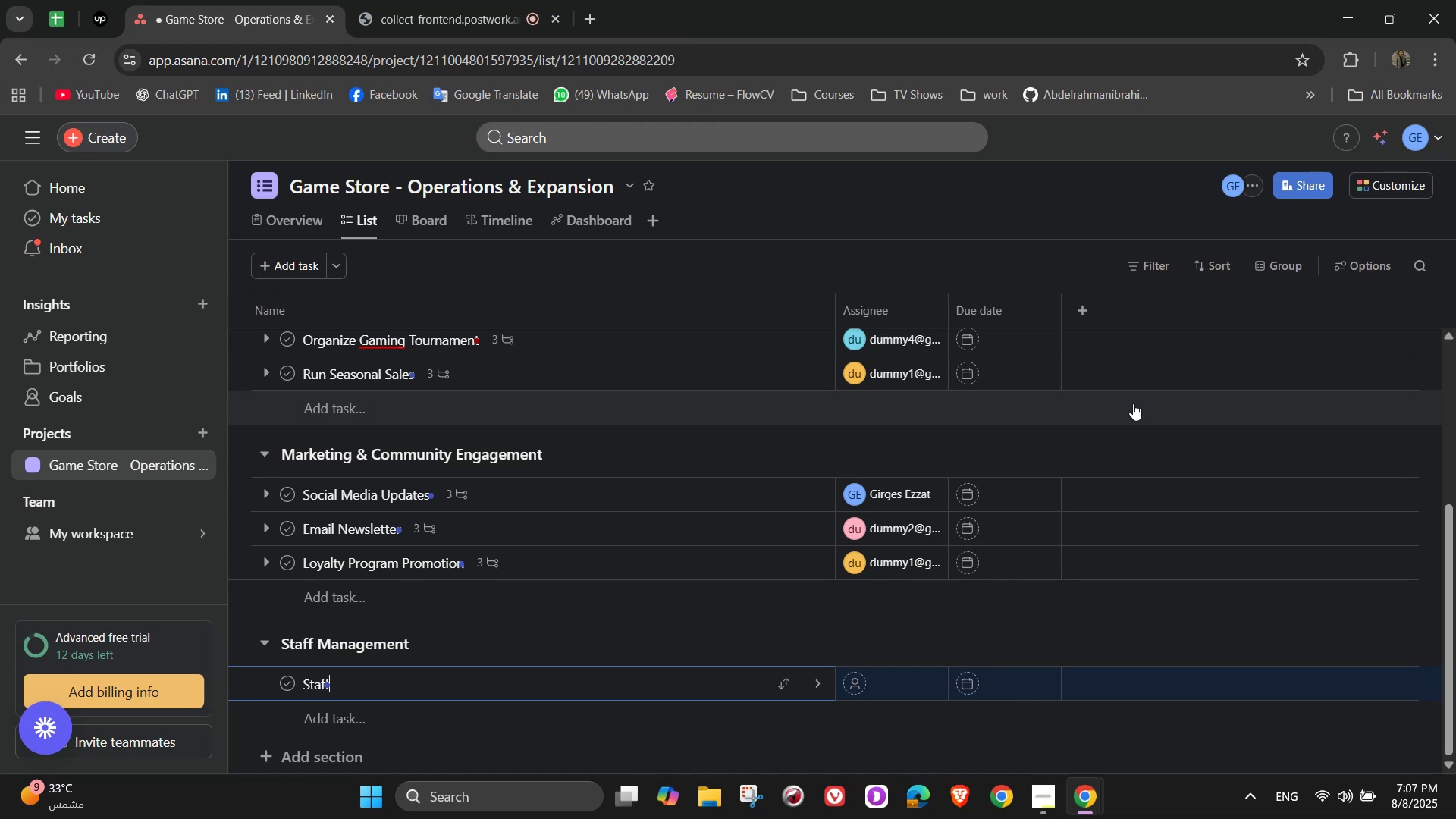 
key(Backspace)
key(Backspace)
key(Backspace)
key(Backspace)
key(Backspace)
type(Create Weeki)
key(Backspace)
key(Backspace)
type(l)
key(Backspace)
type(kly staff Sce)
key(Backspace)
type(hedule )
 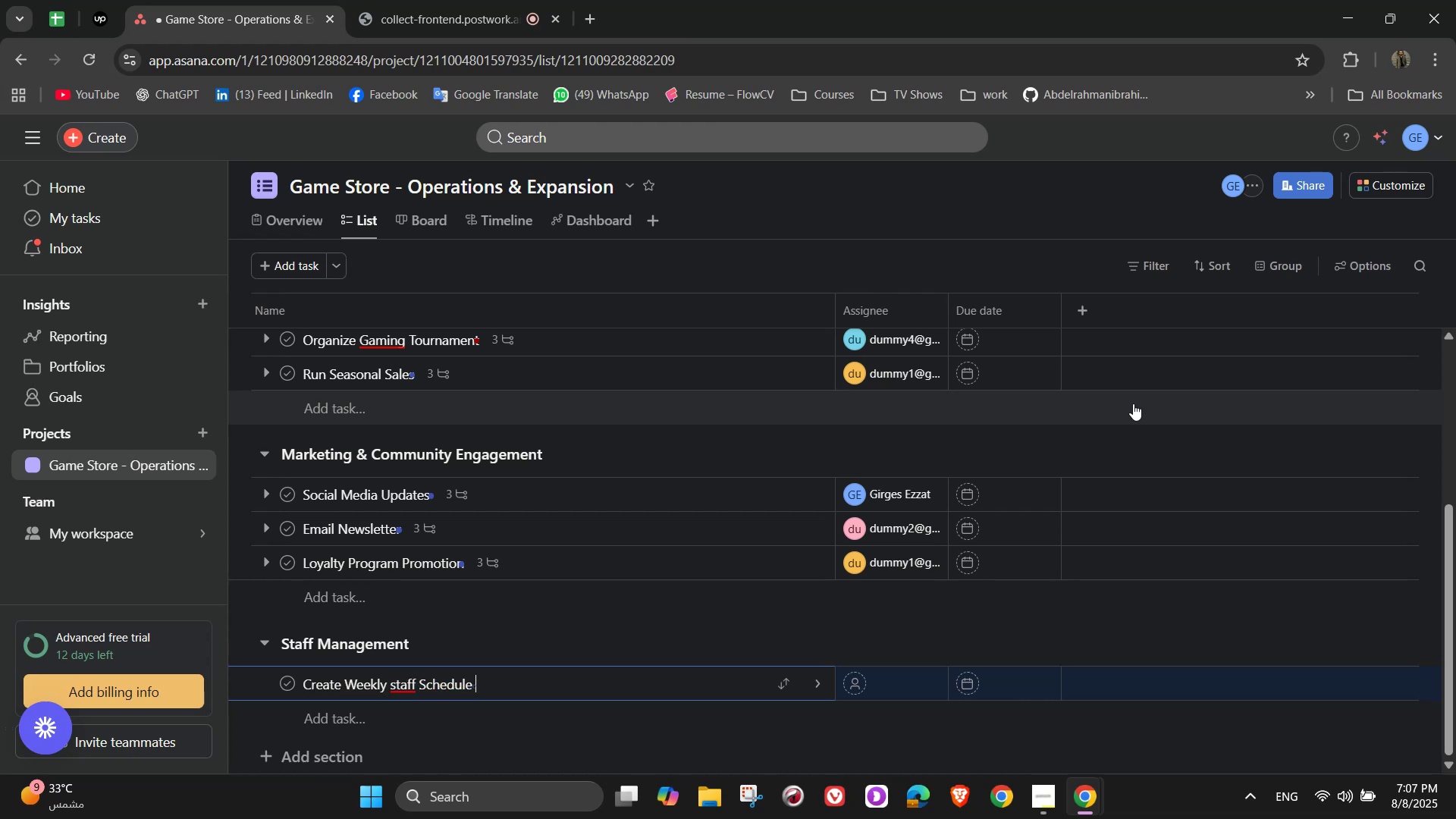 
left_click_drag(start_coordinate=[393, 680], to_coordinate=[399, 681])
 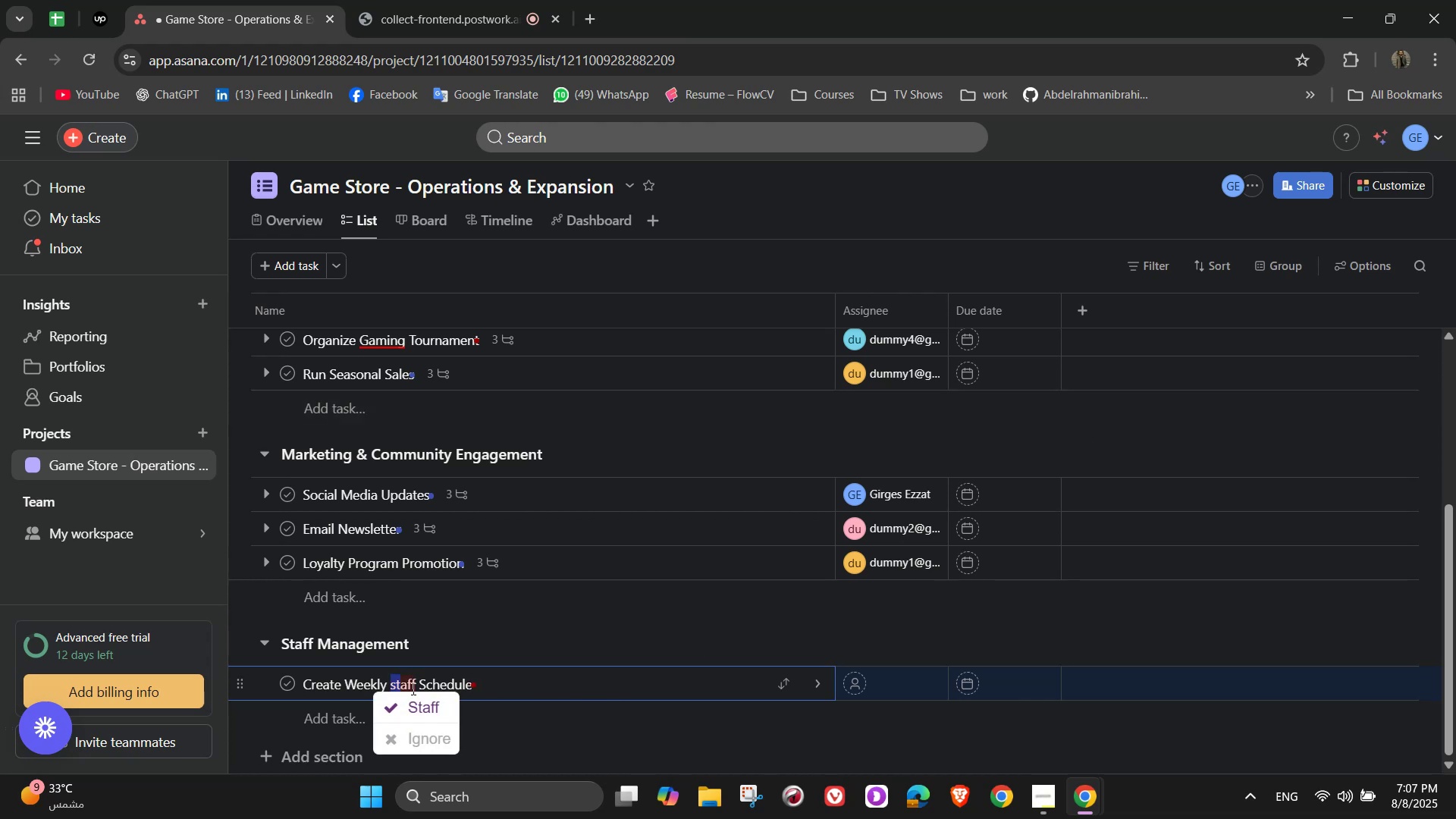 
type(St)
 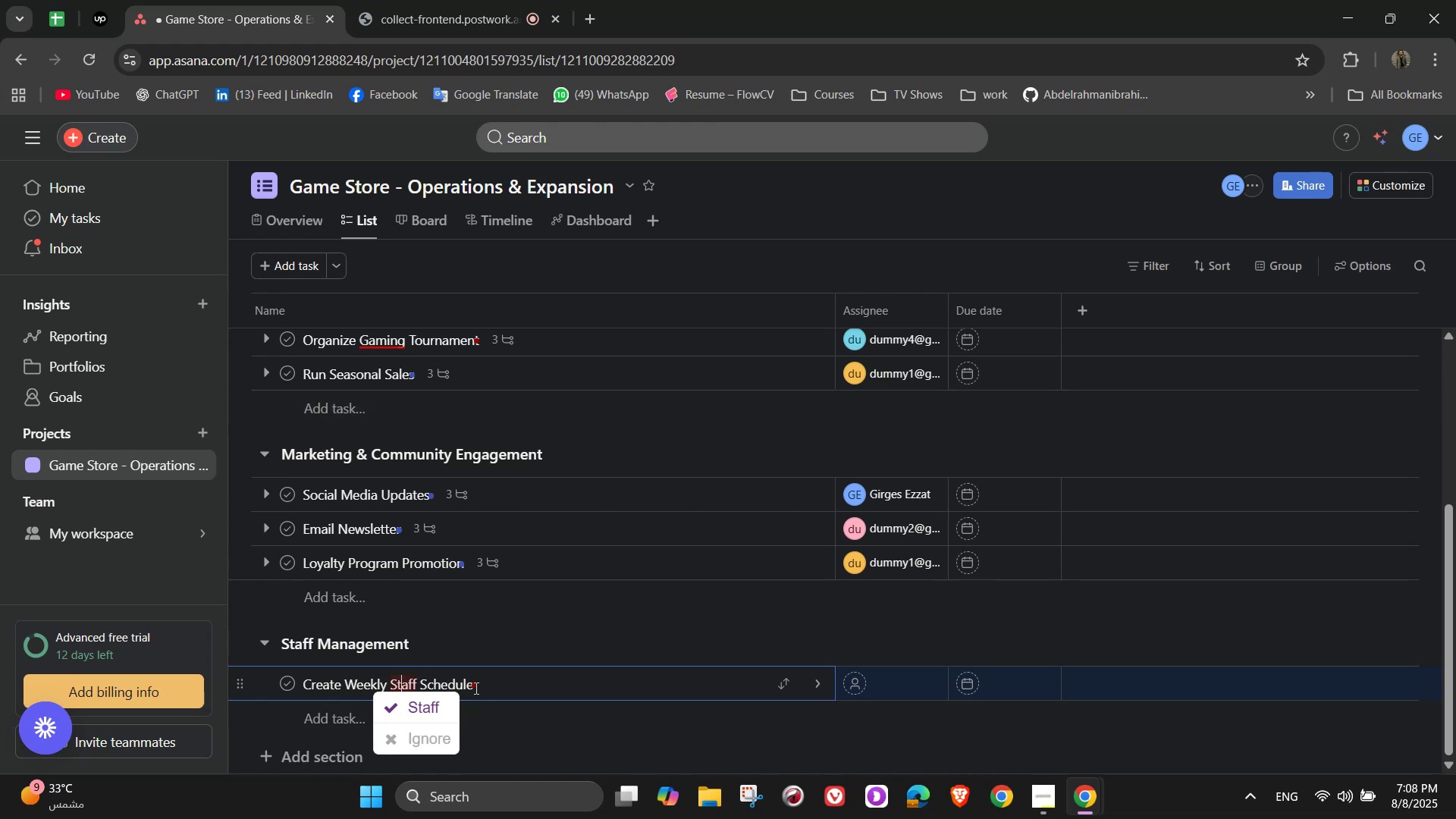 
left_click([475, 688])
 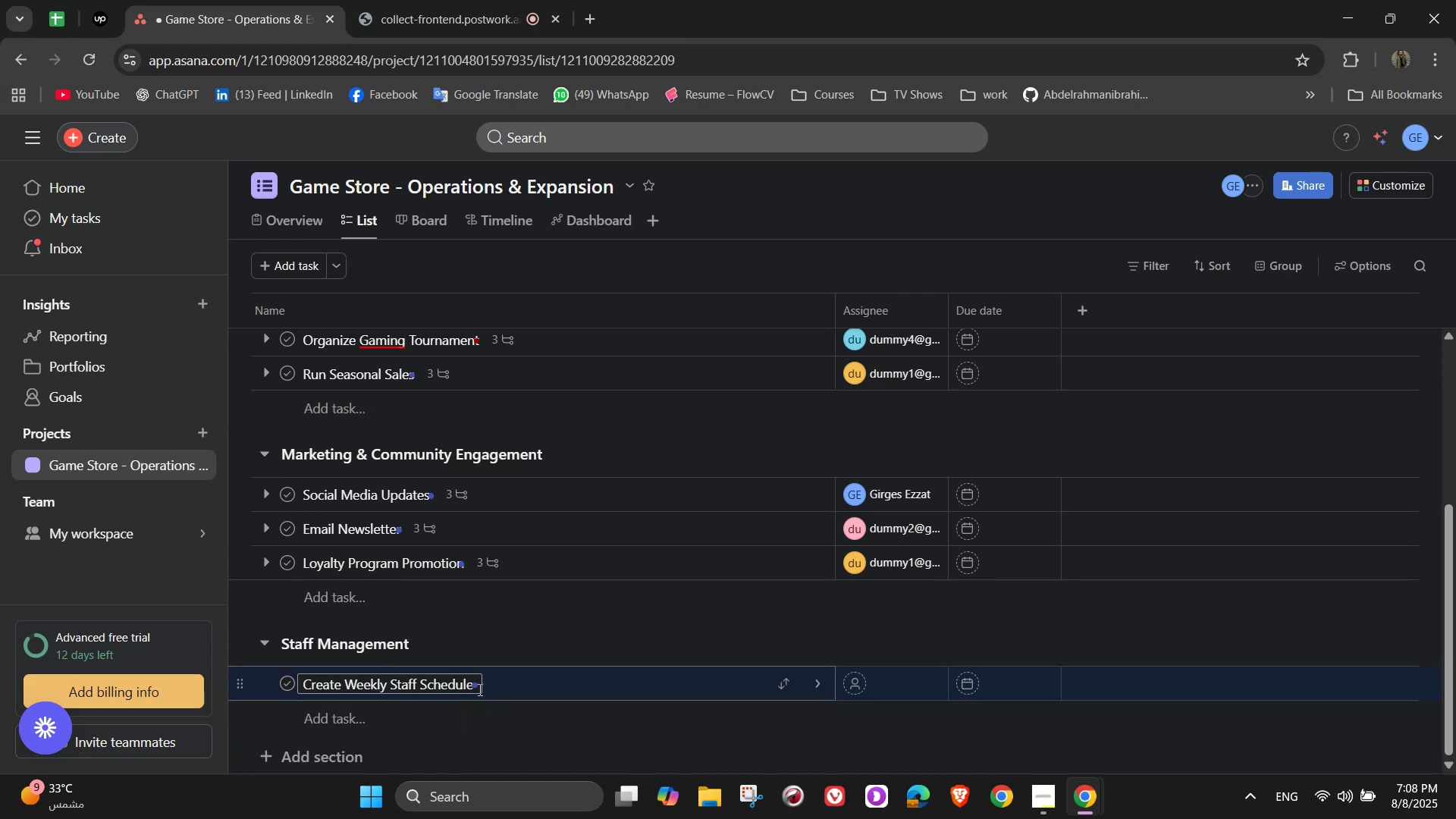 
left_click([478, 689])
 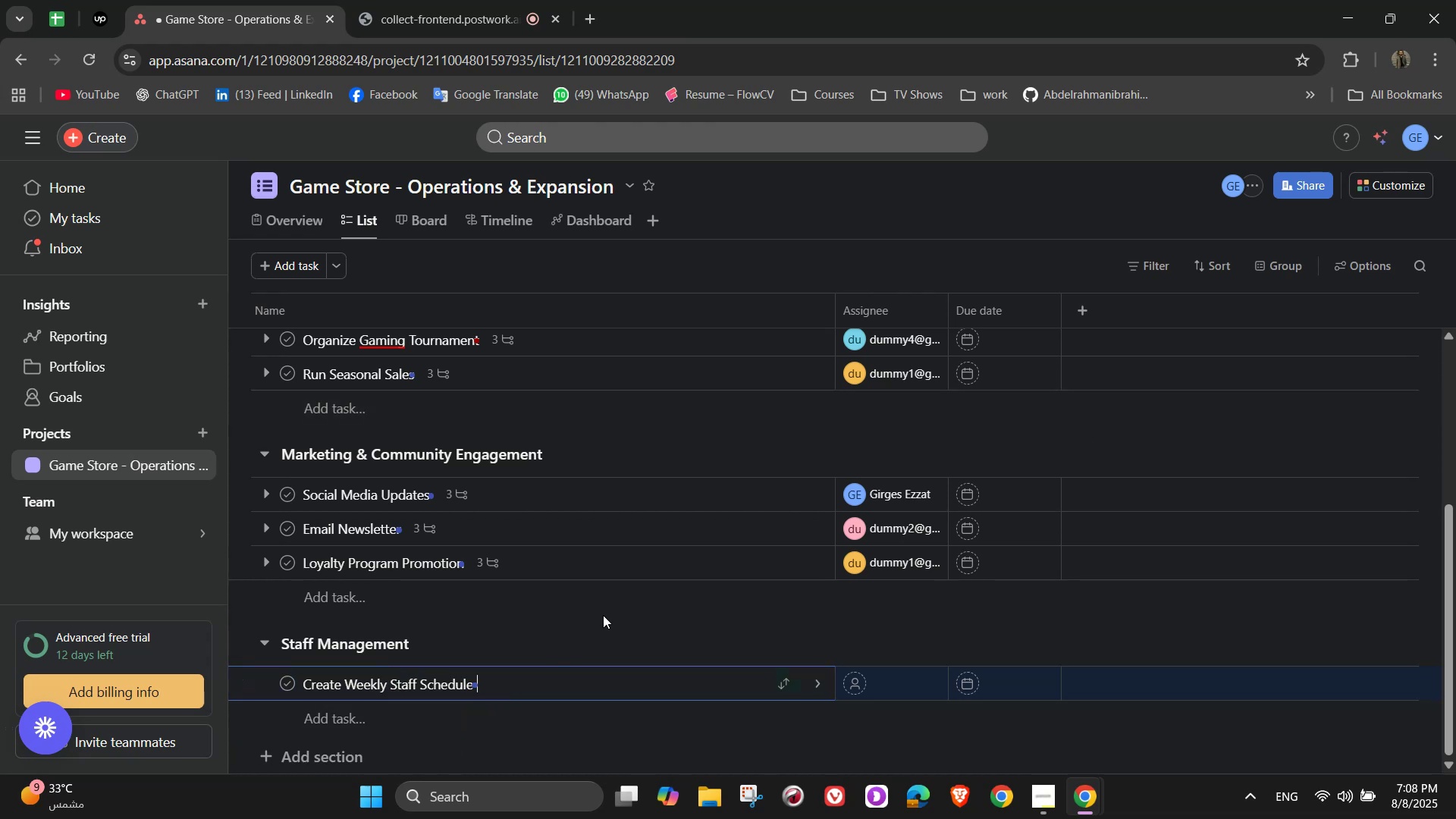 
left_click([827, 680])
 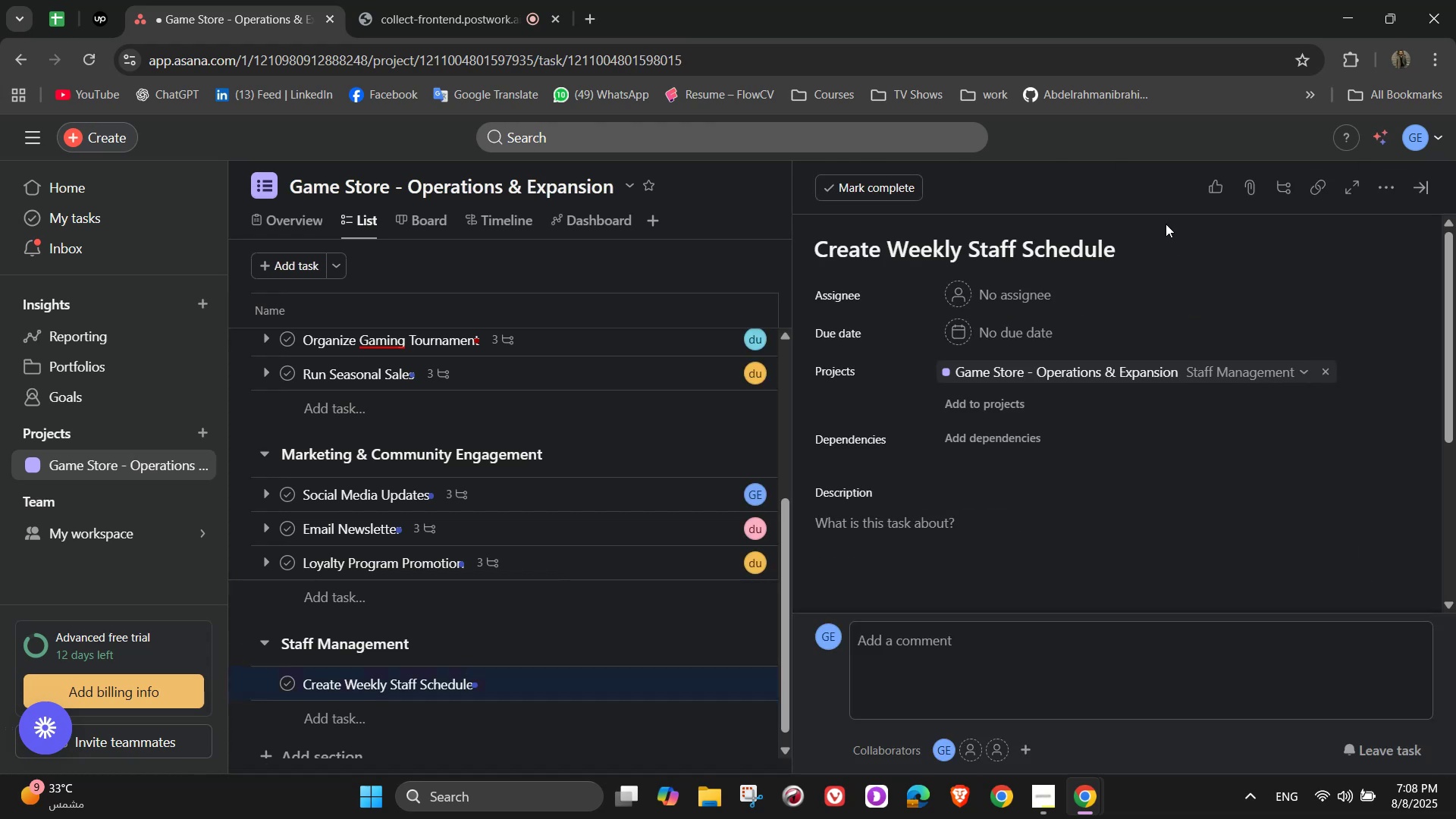 
left_click([1056, 303])
 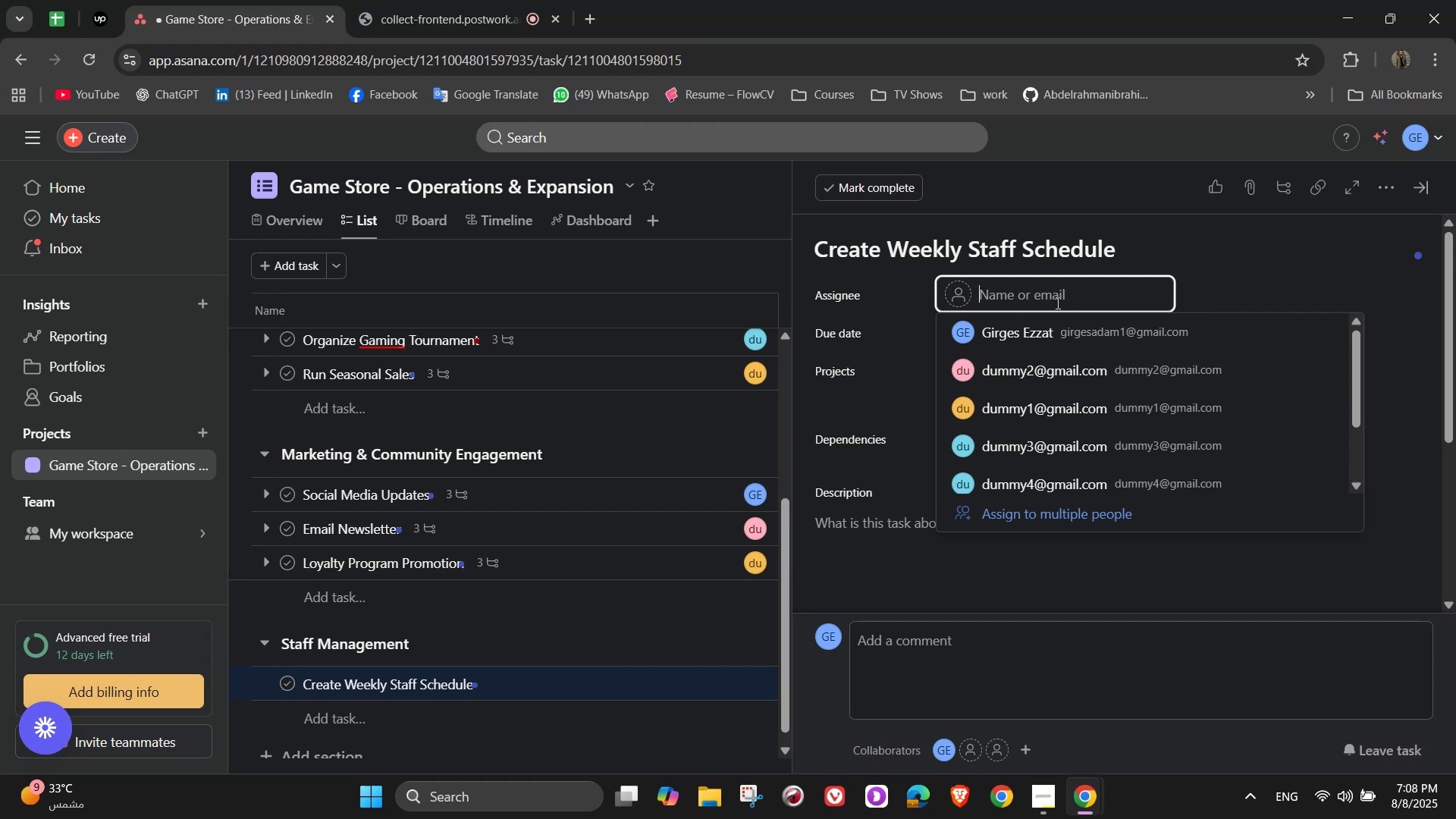 
wait(21.3)
 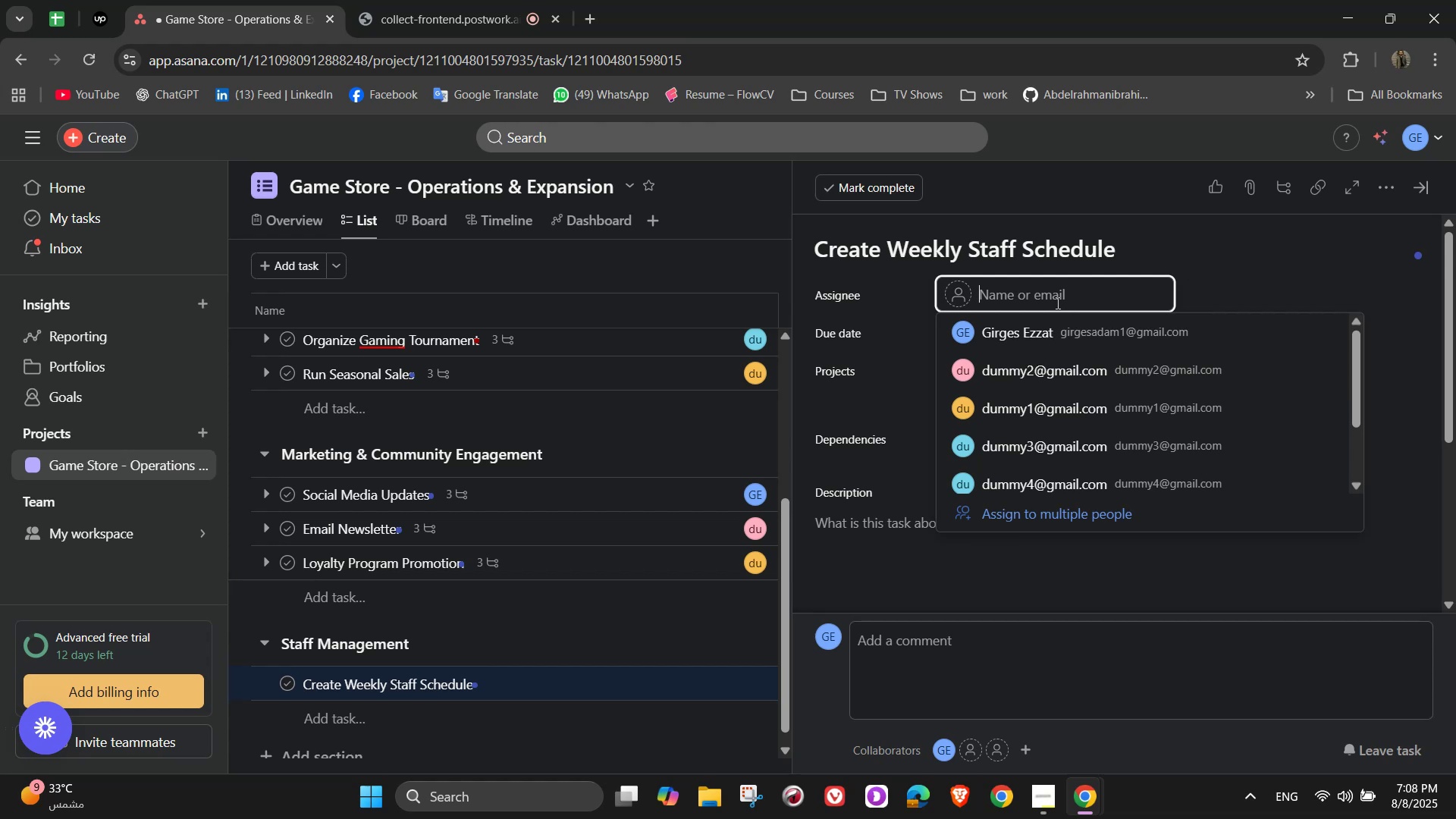 
left_click([1257, 295])
 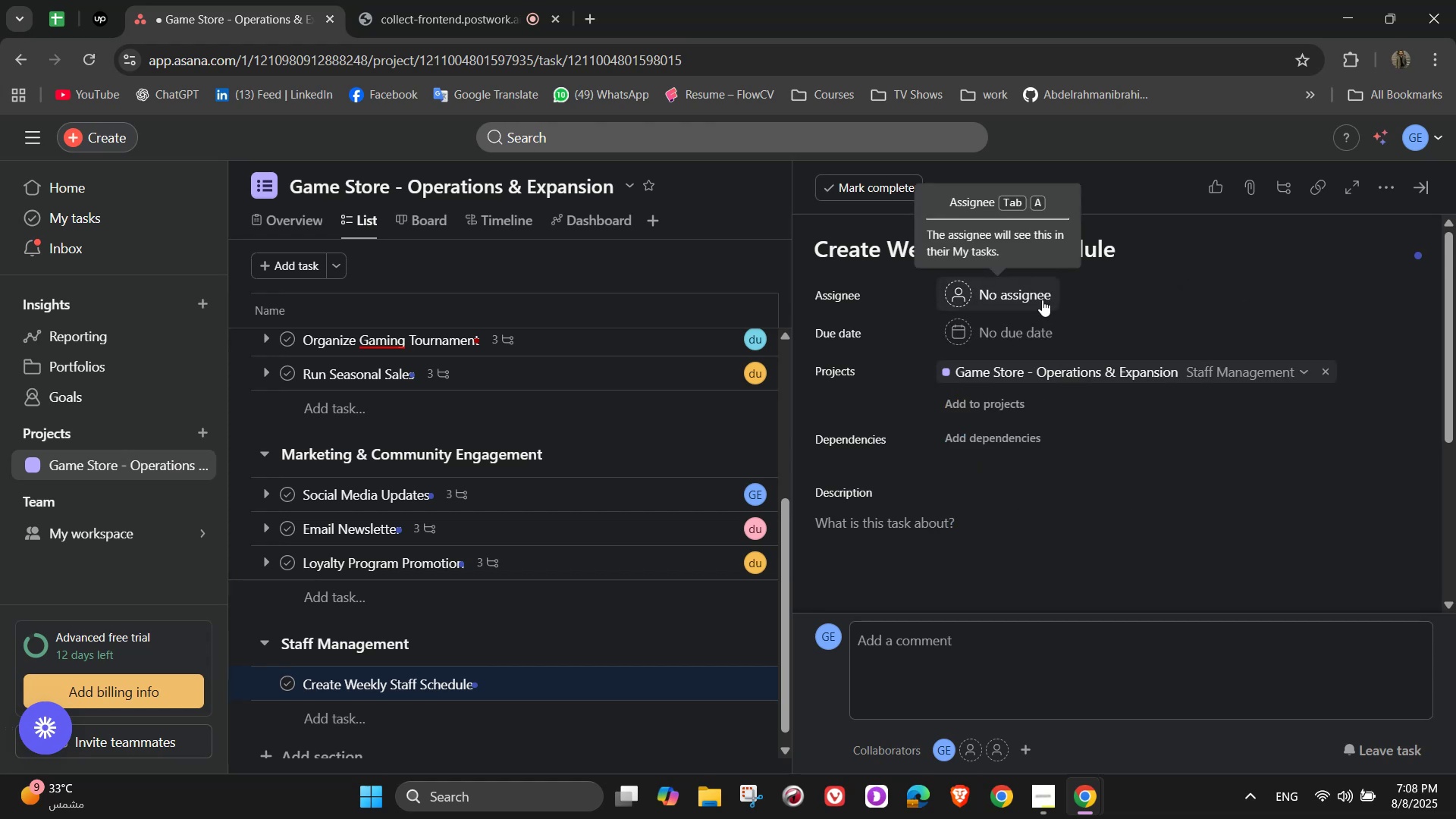 
wait(6.75)
 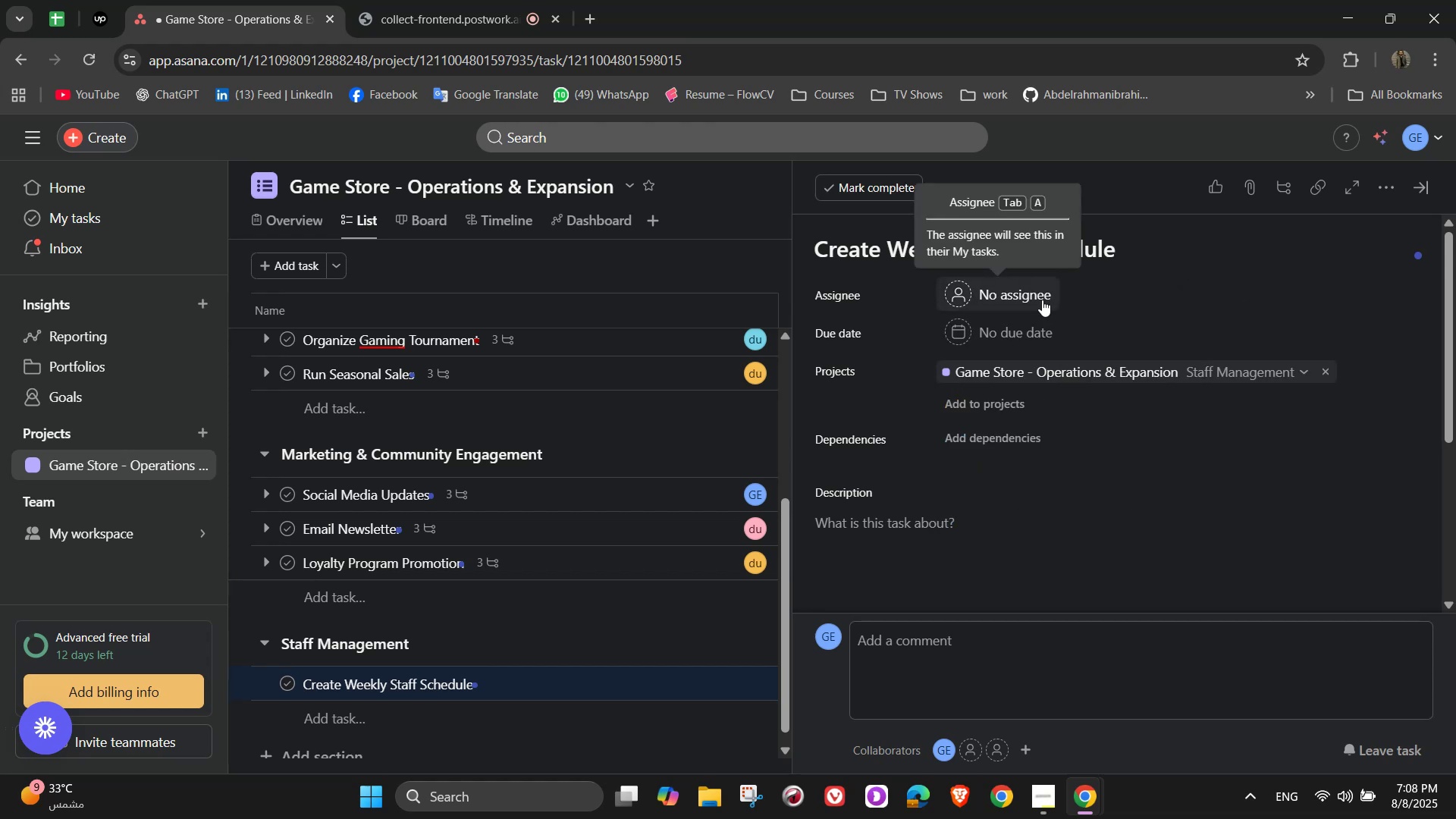 
left_click([1042, 300])
 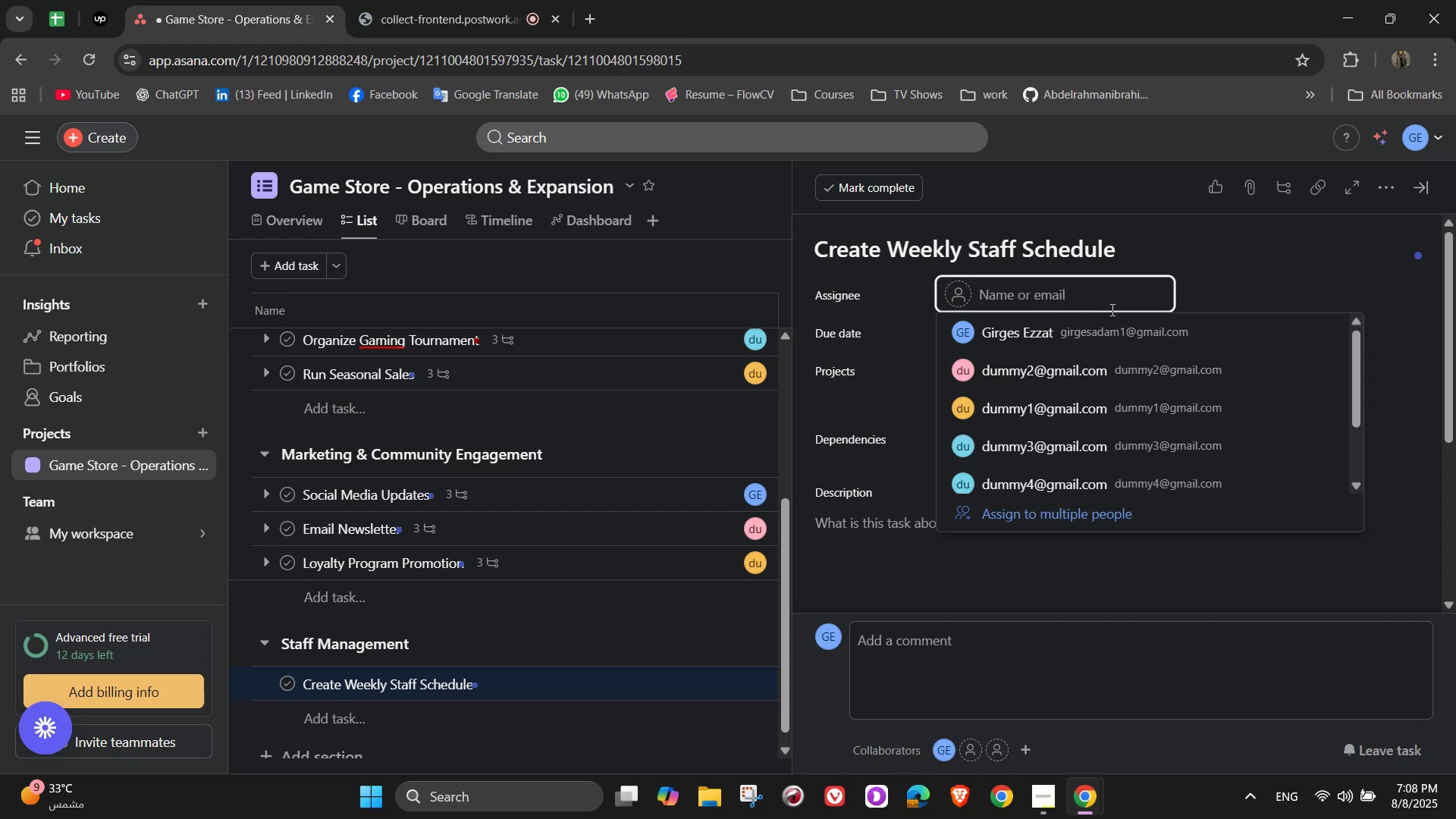 
left_click([1125, 404])
 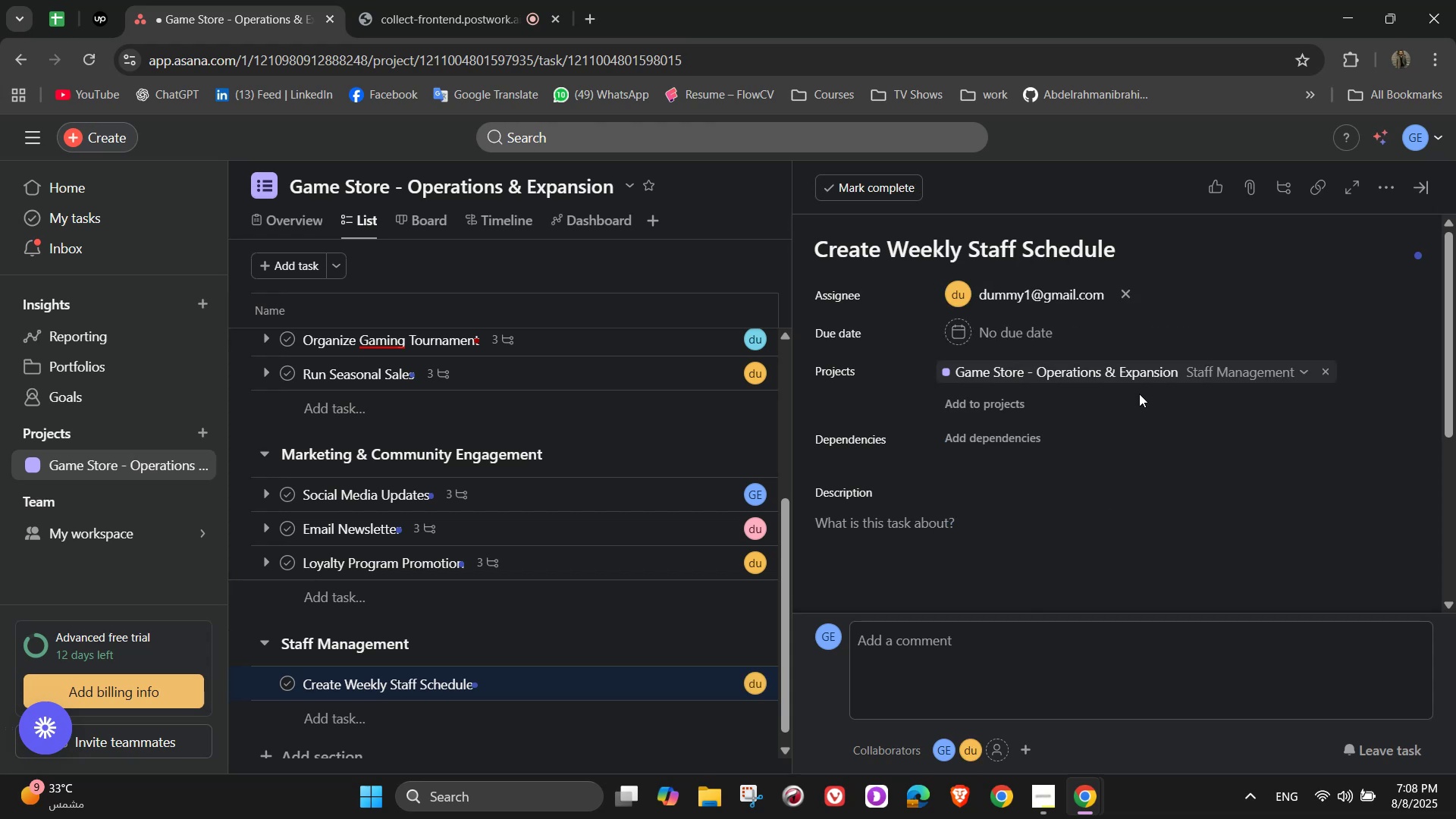 
mouse_move([1034, 358])
 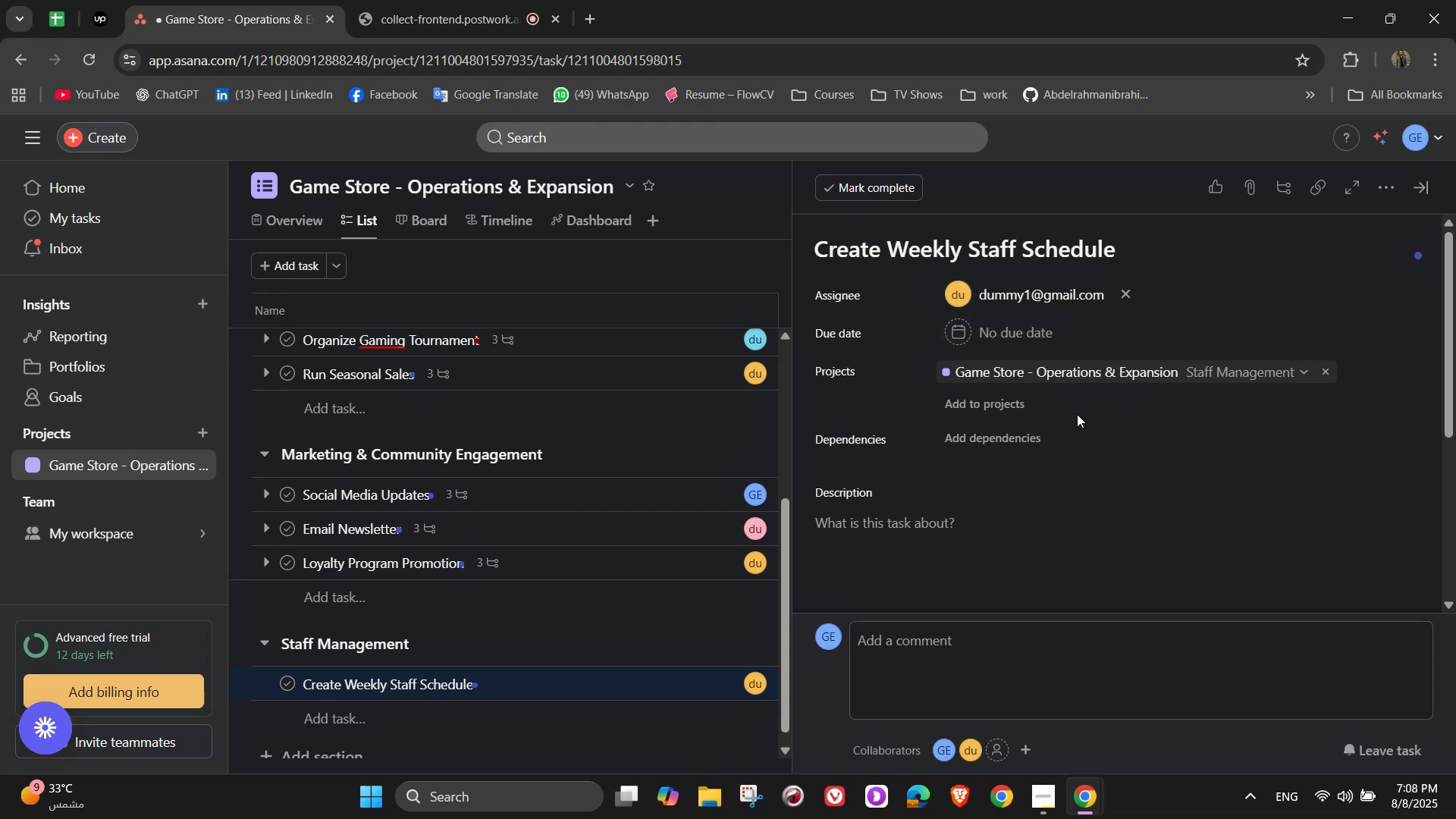 
left_click([1082, 535])
 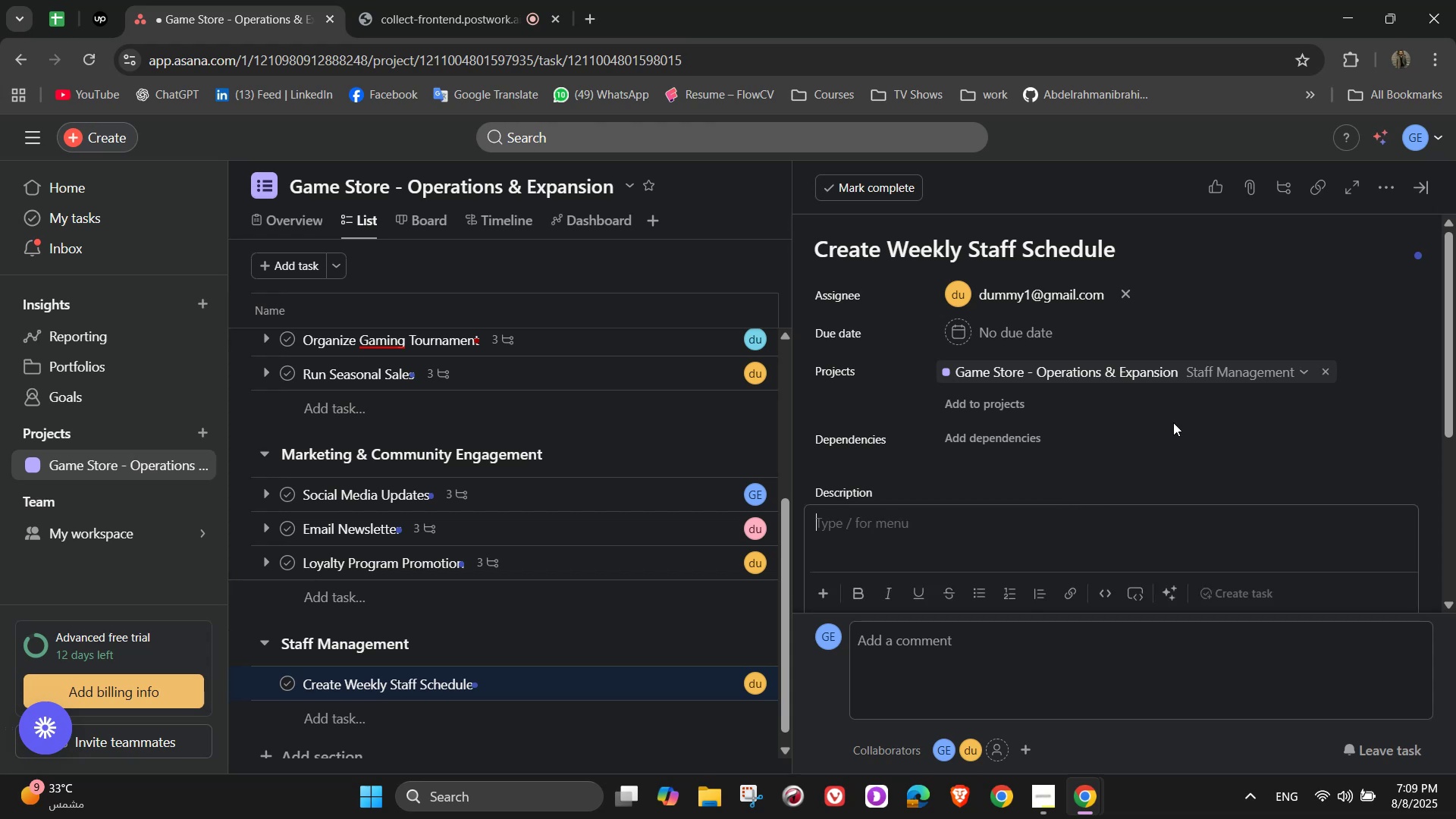 
wait(6.31)
 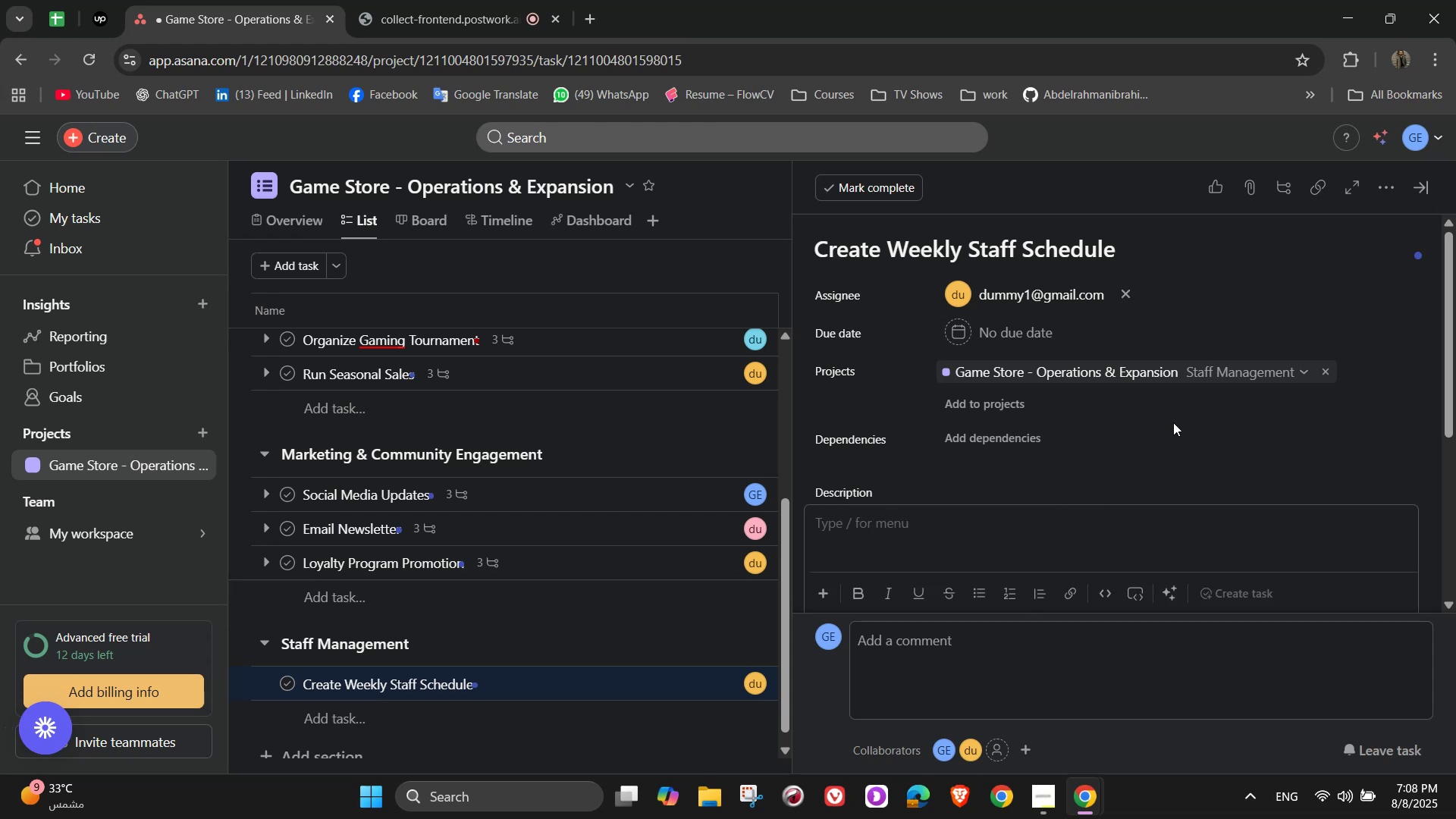 
type(Ensure enogh)
key(Backspace)
key(Backspace)
key(Backspace)
type(ough )
 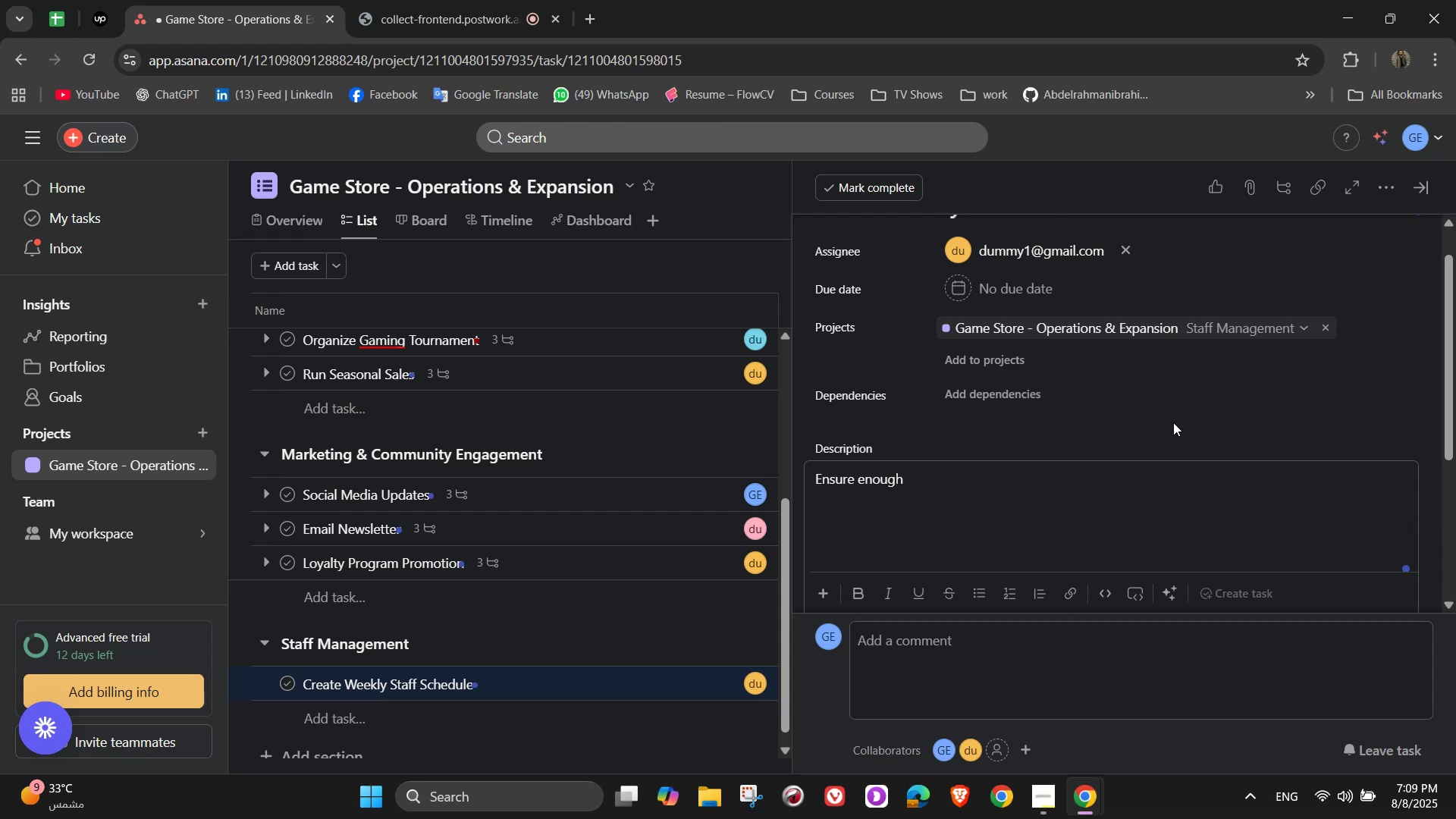 
wait(19.89)
 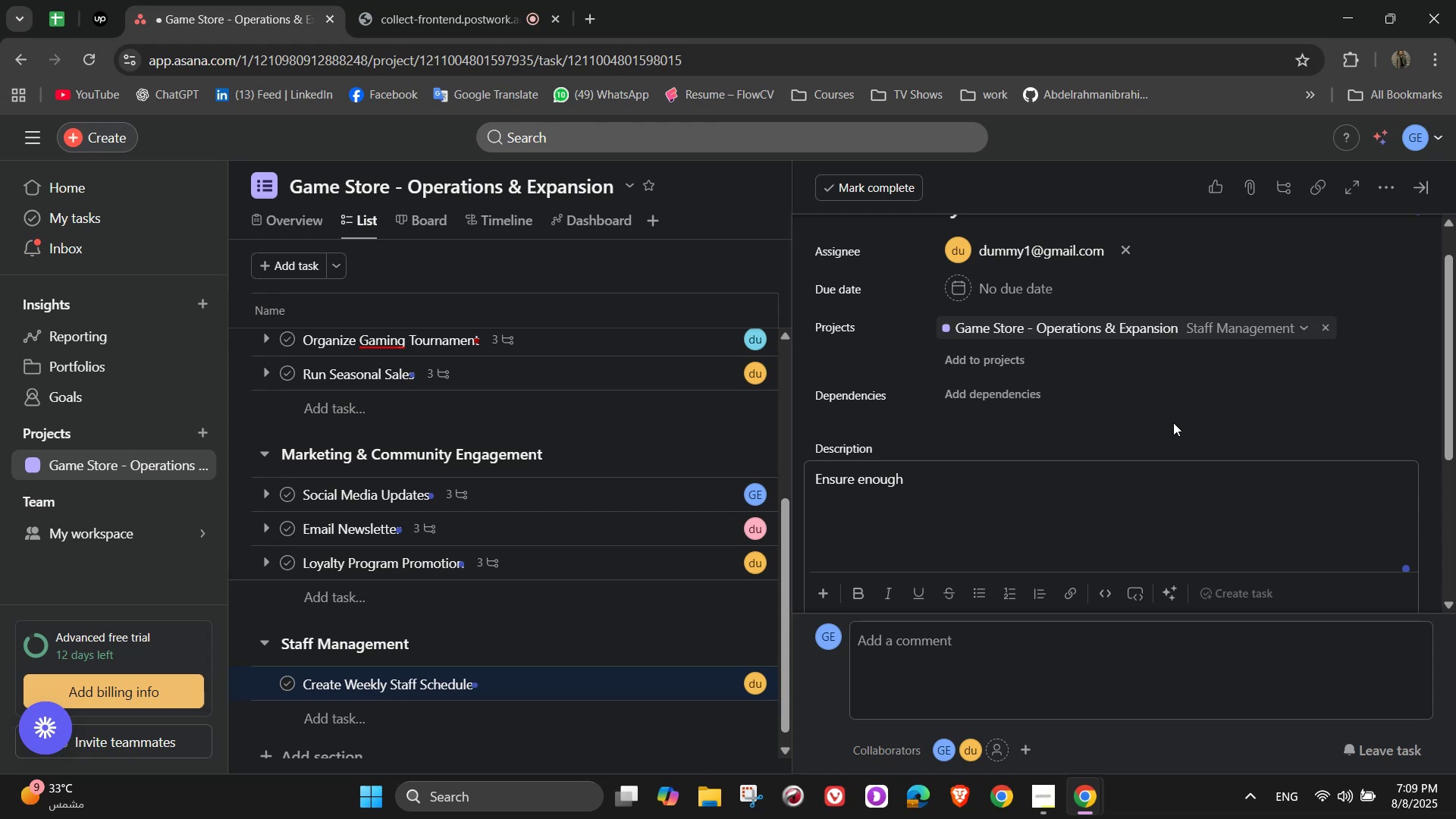 
type(coverage for peak and event days)
 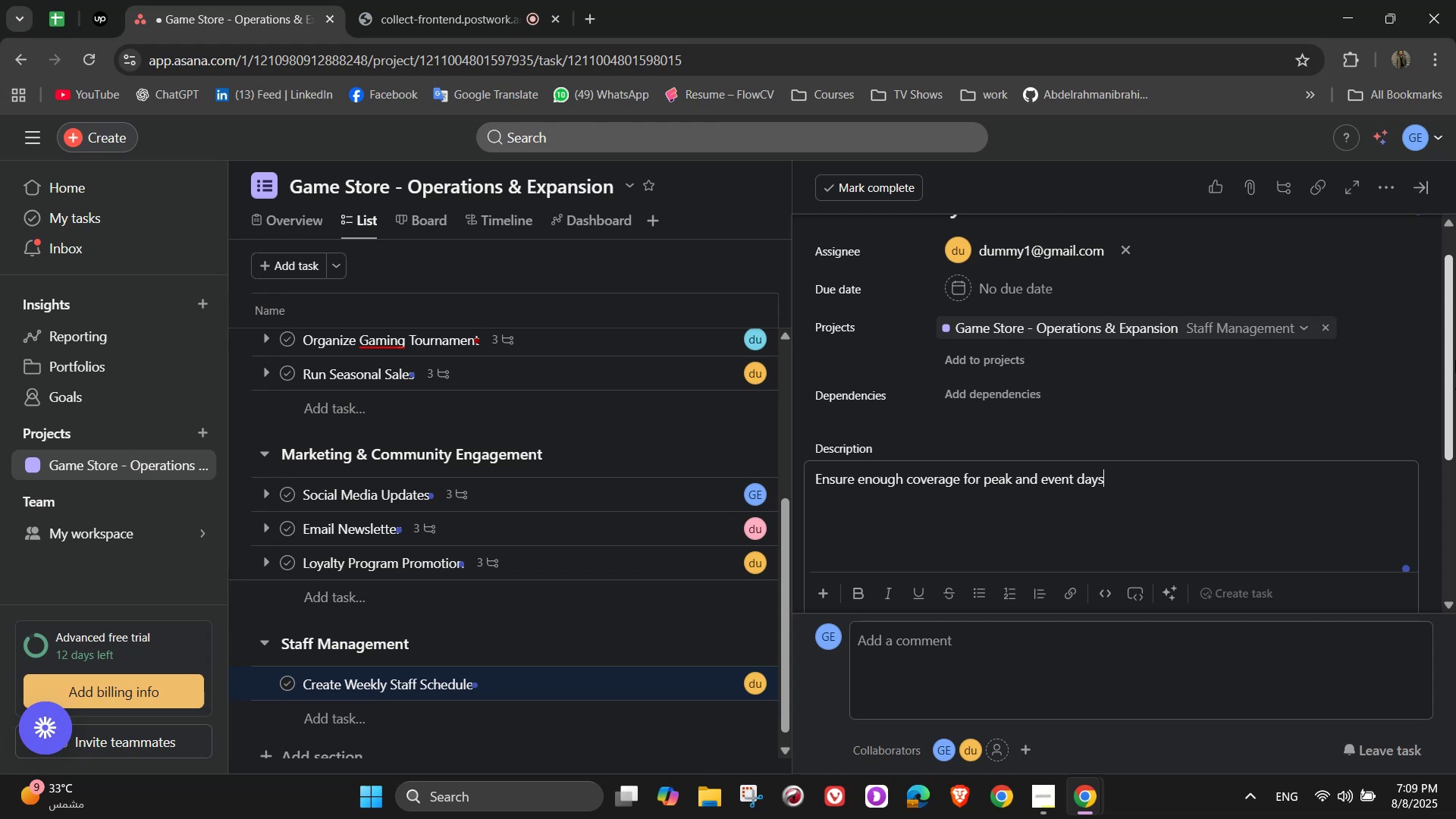 
scroll: coordinate [1263, 501], scroll_direction: down, amount: 4.0
 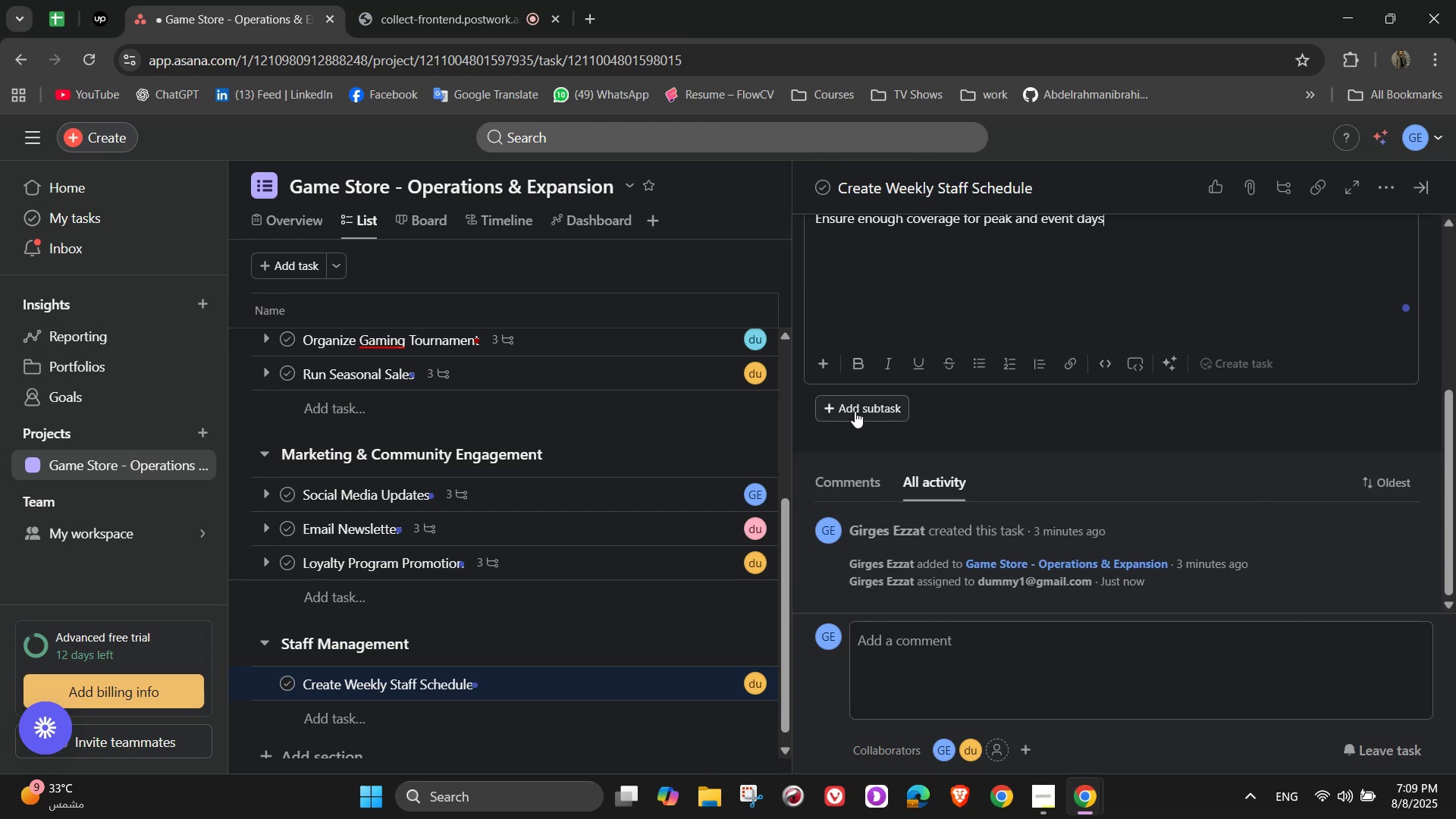 
left_click([998, 419])
 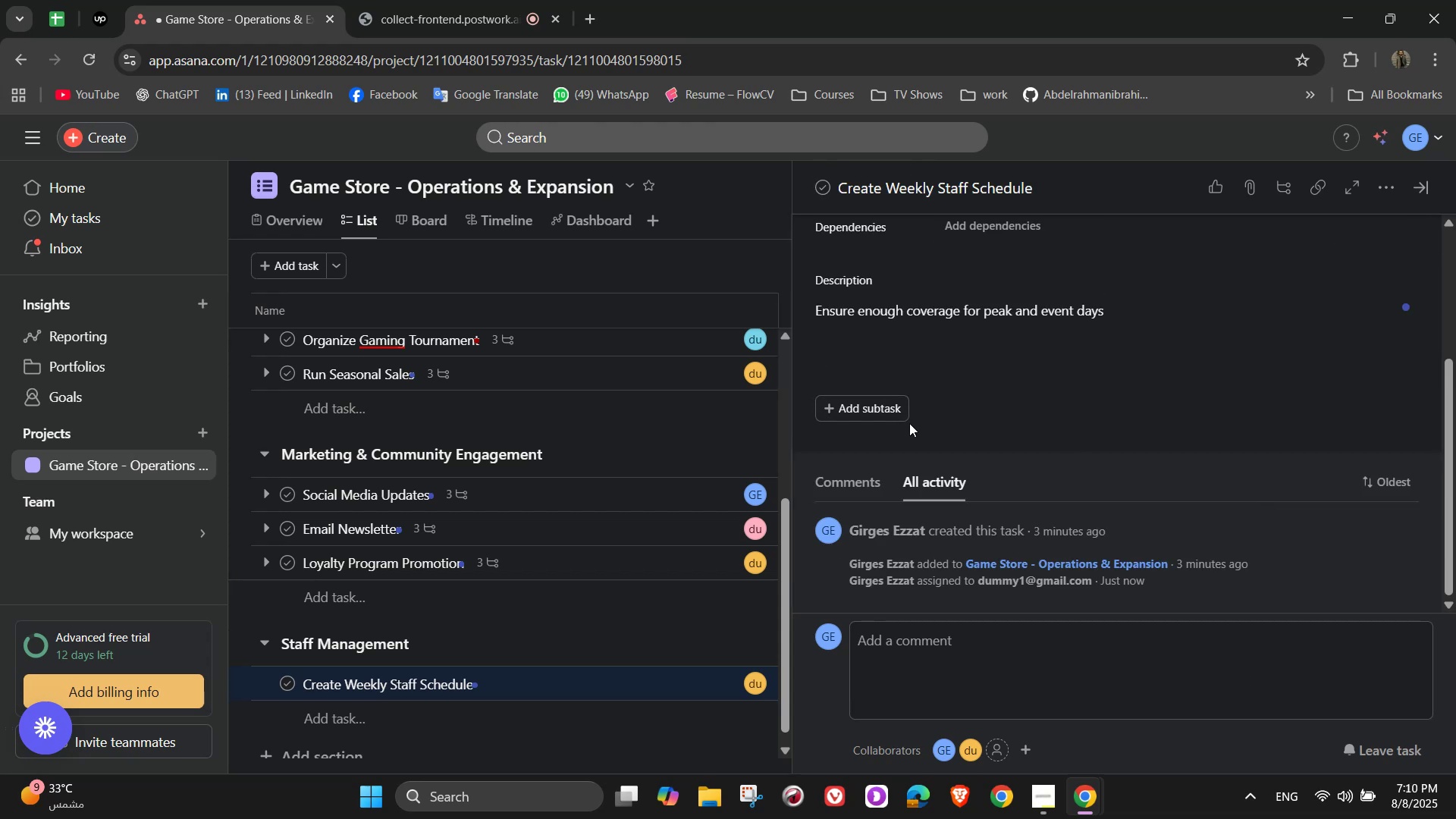 
left_click([886, 412])
 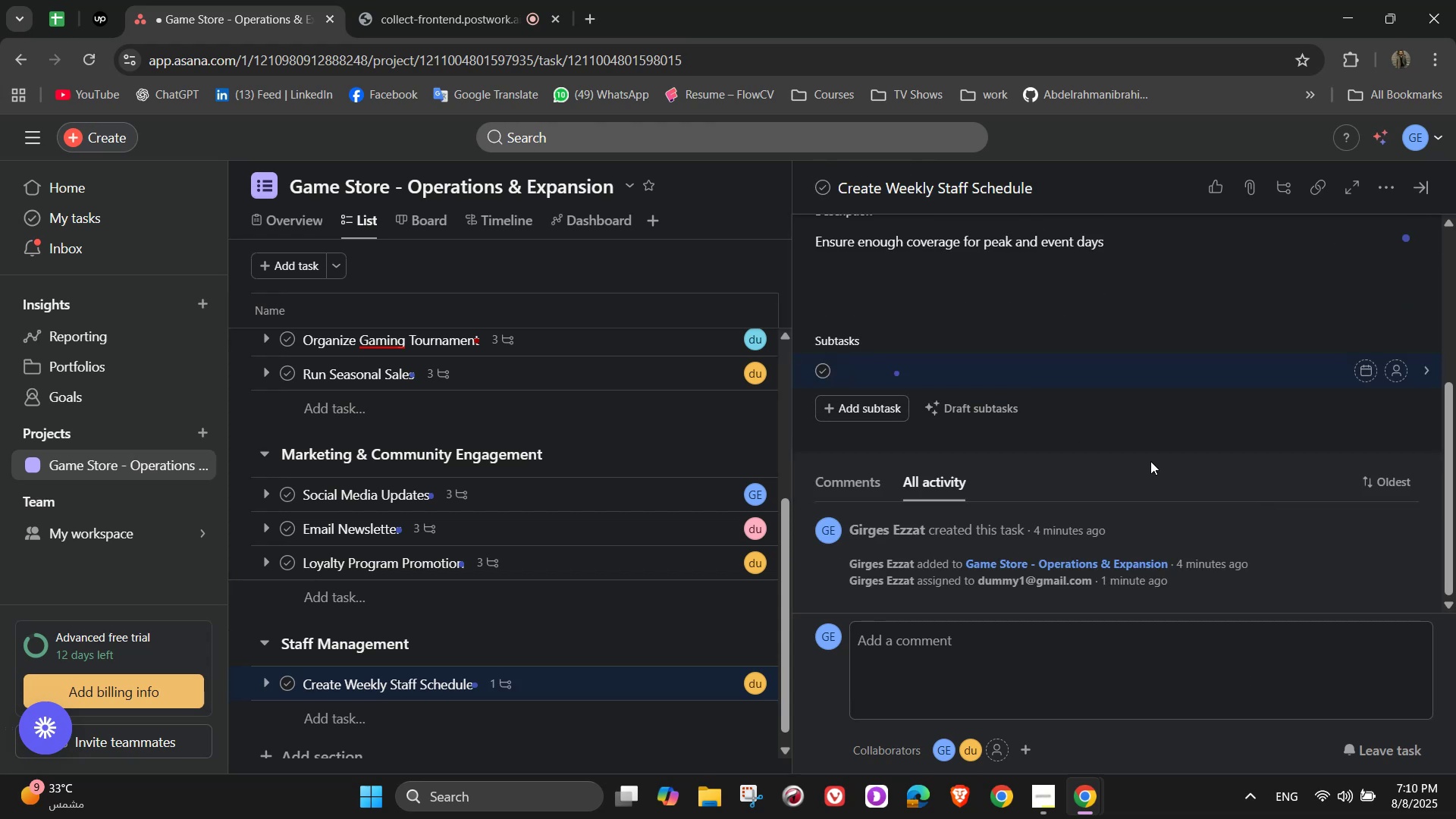 
hold_key(key=CapsLock, duration=0.37)
 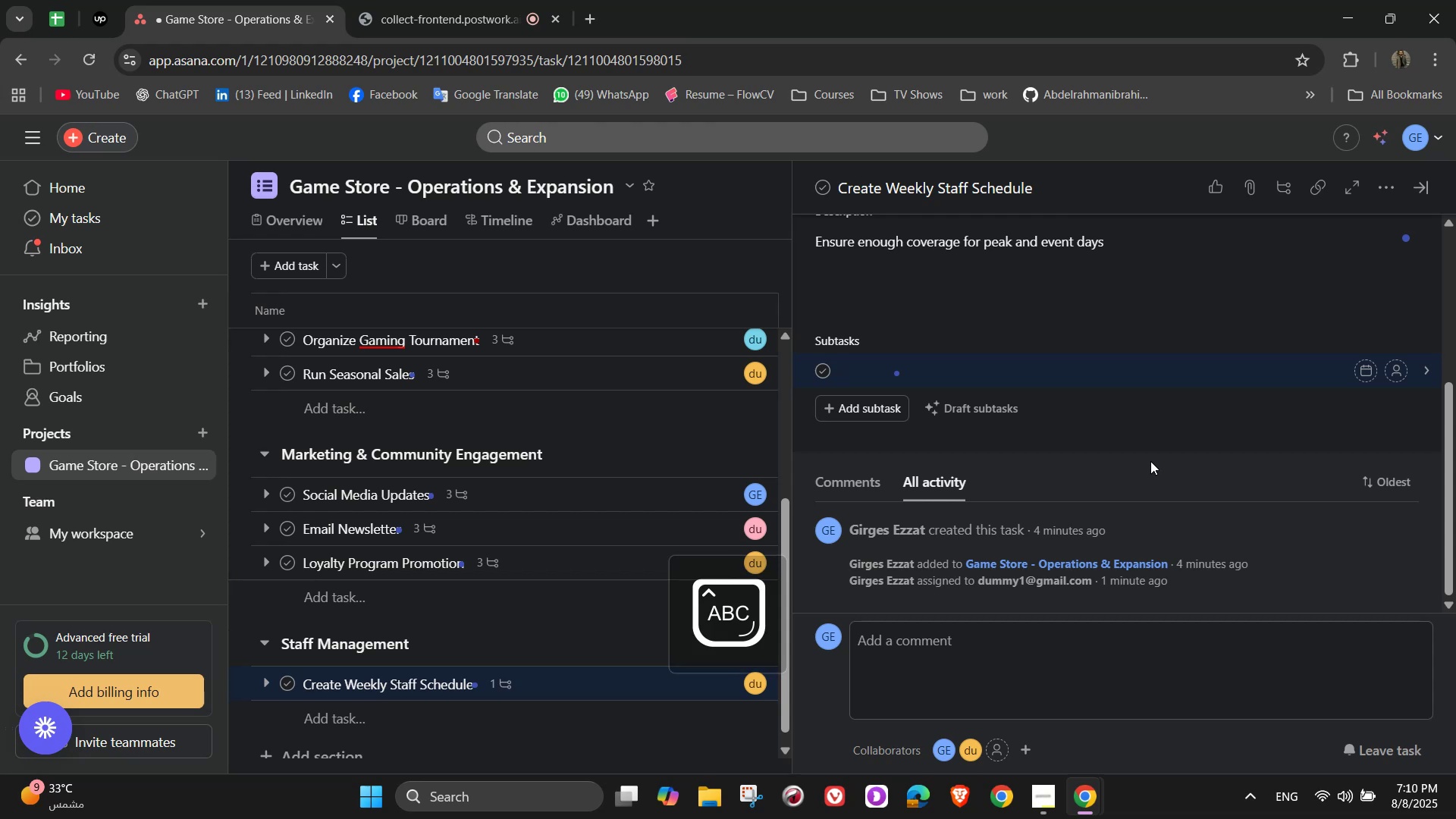 
type(Assign shift in schedu)
 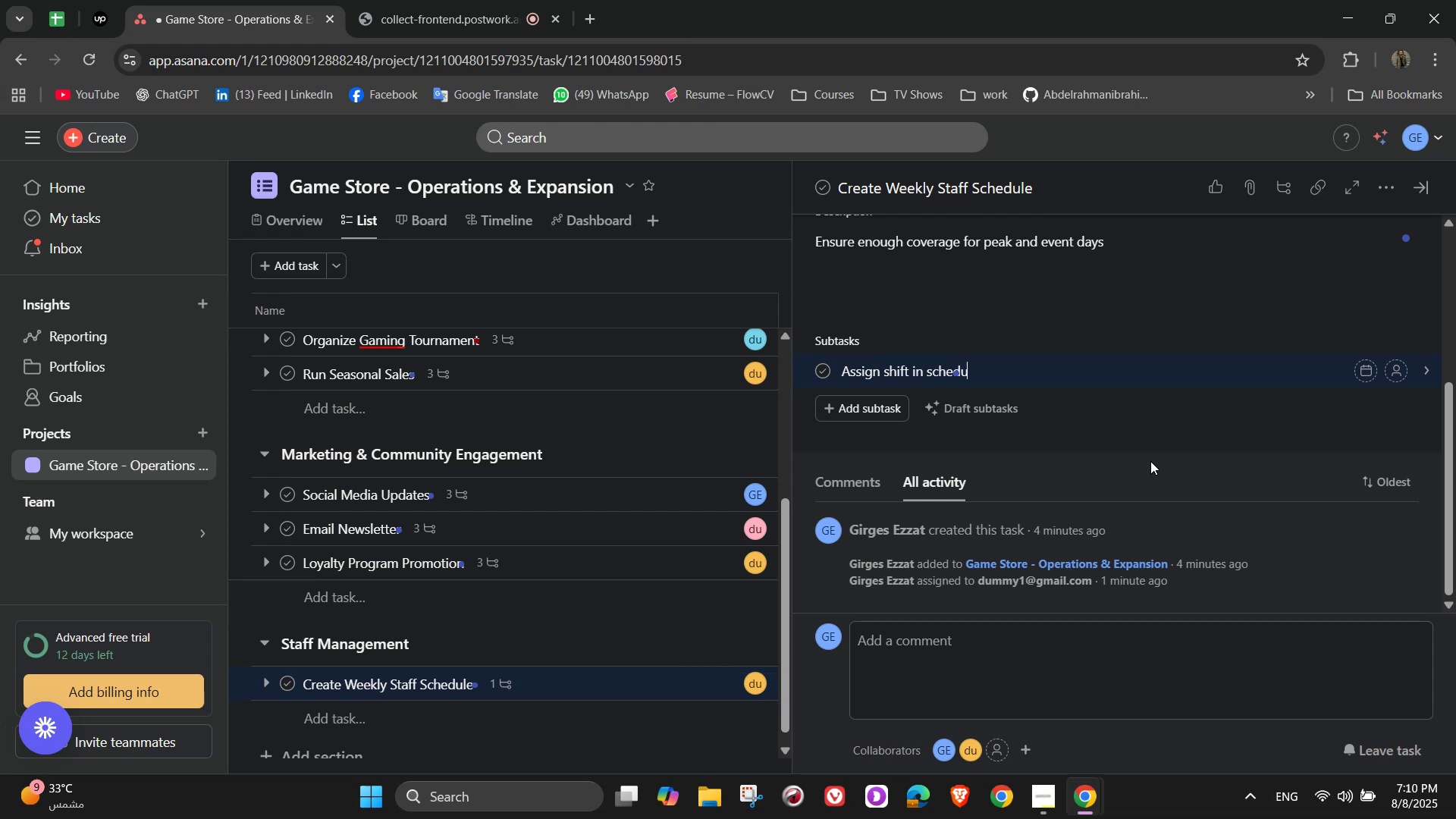 
type(ling tool)
 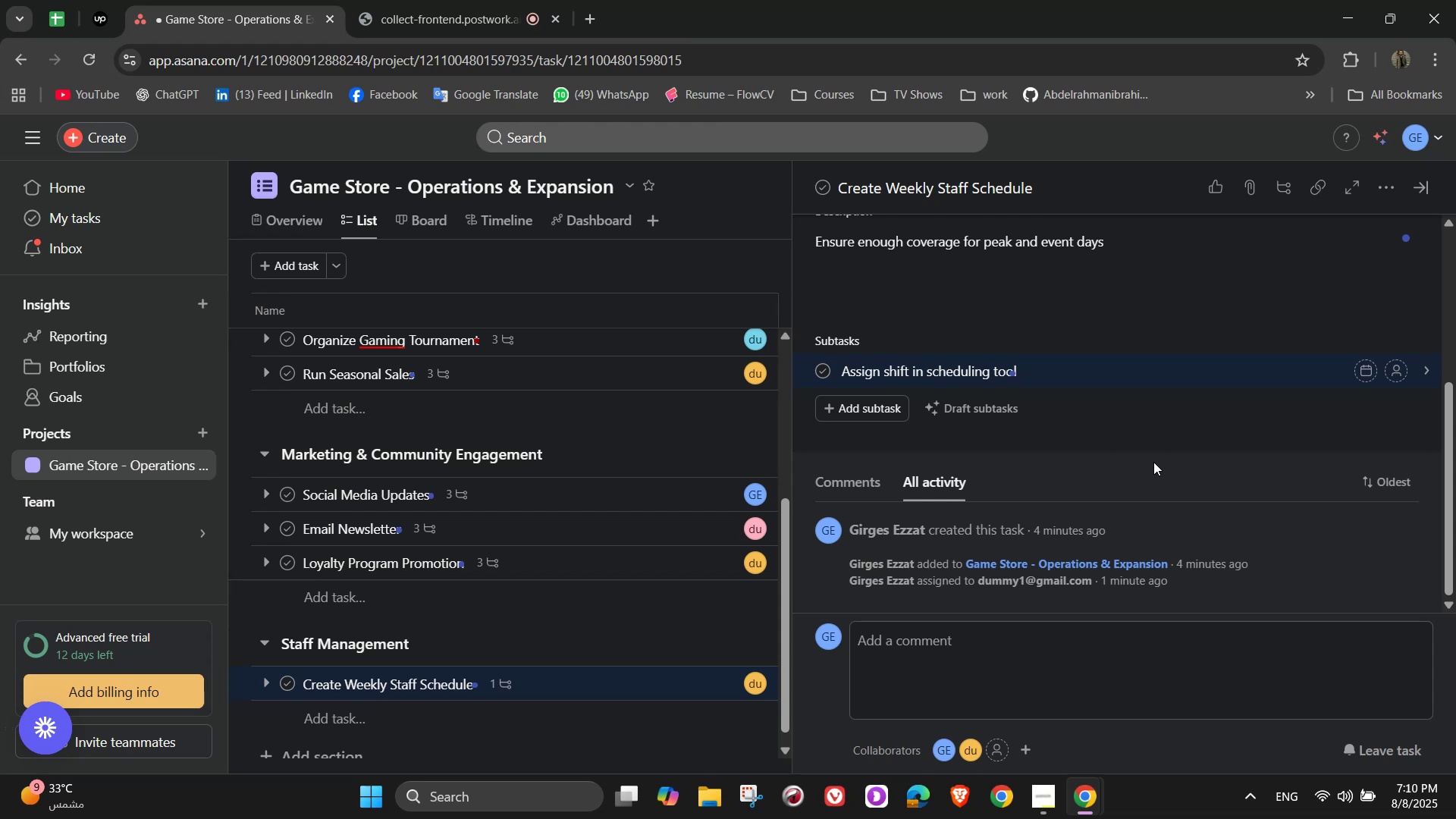 
wait(5.61)
 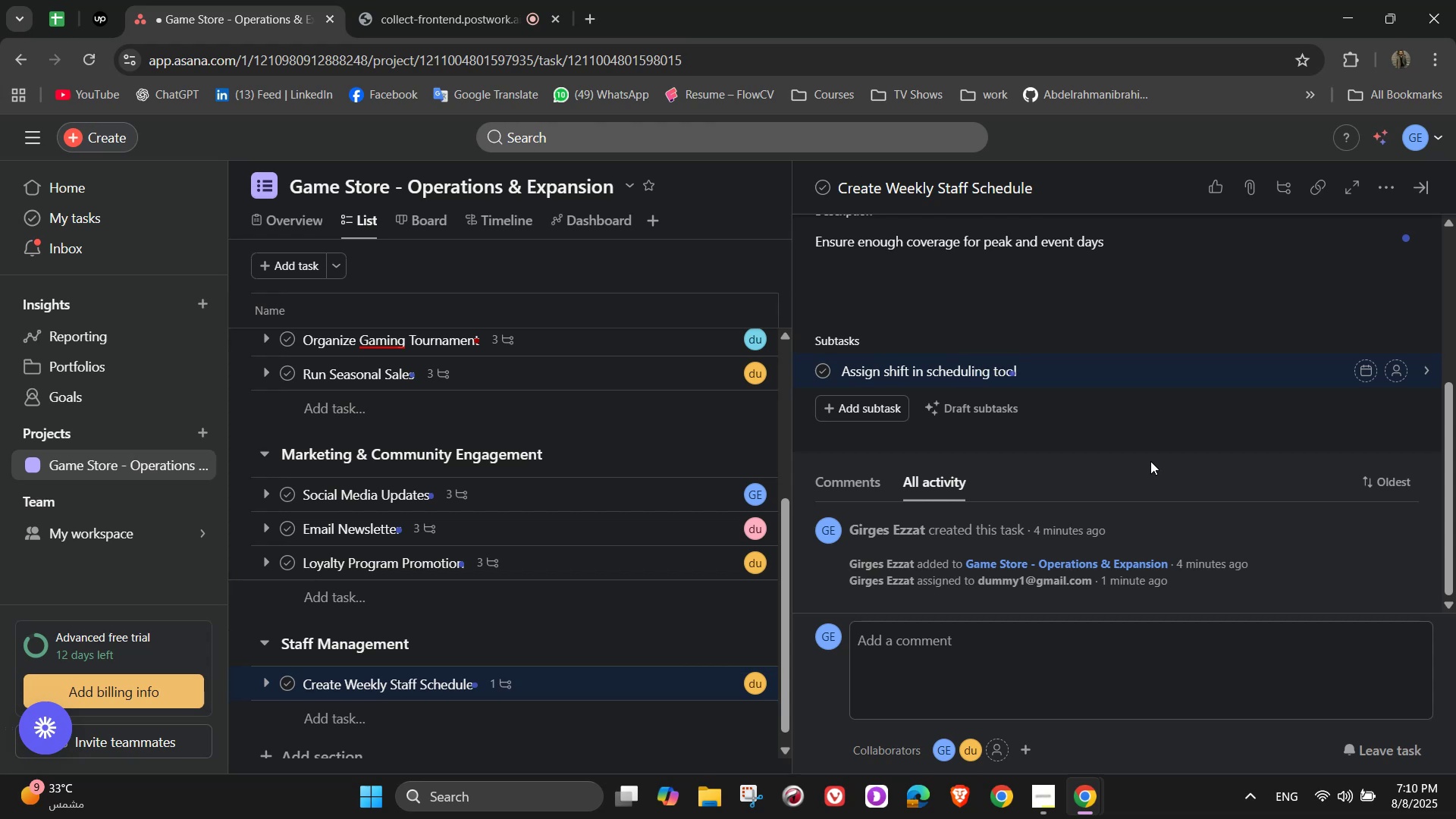 
key(NumpadEnter)
 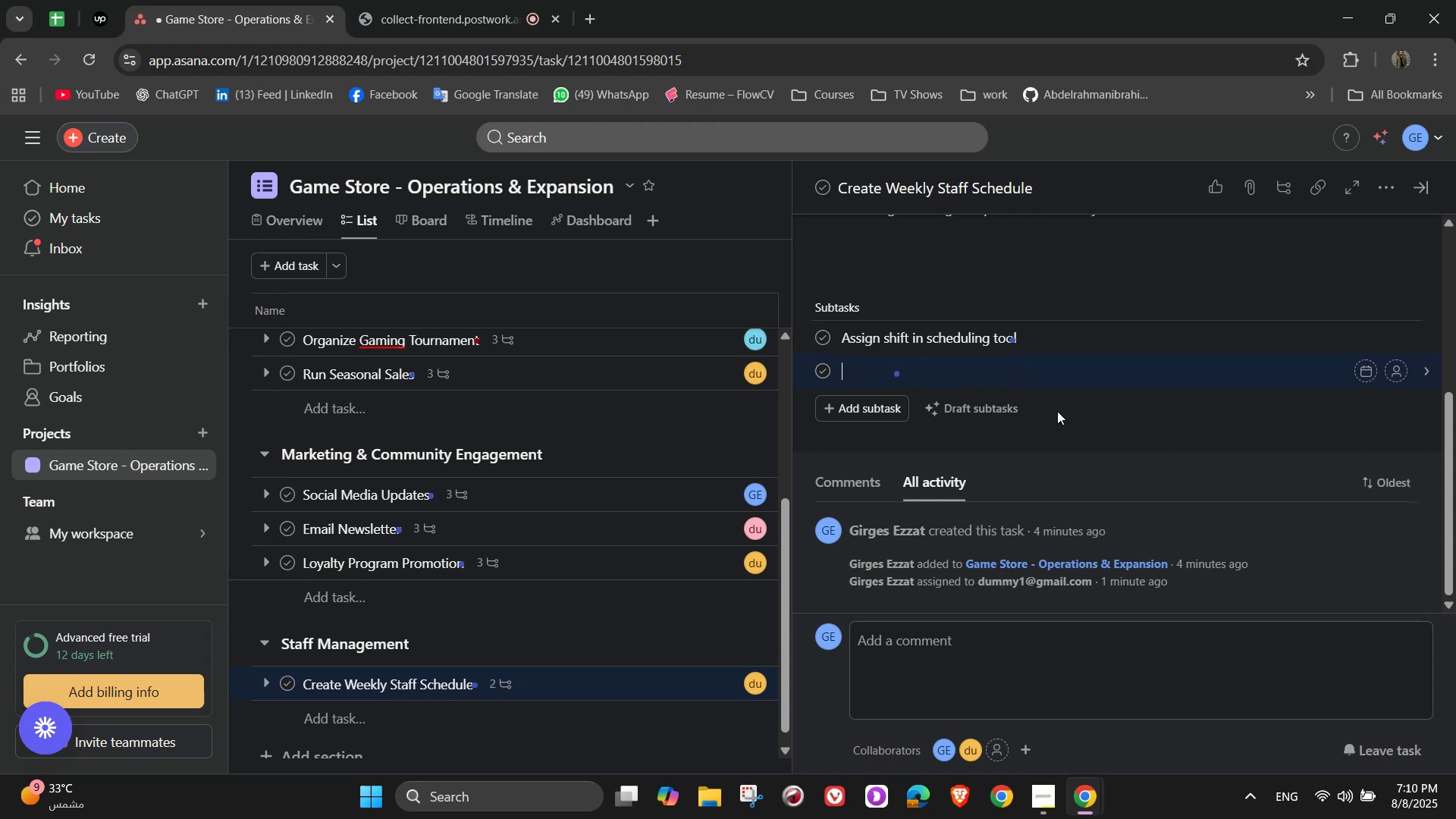 
type(Post )
 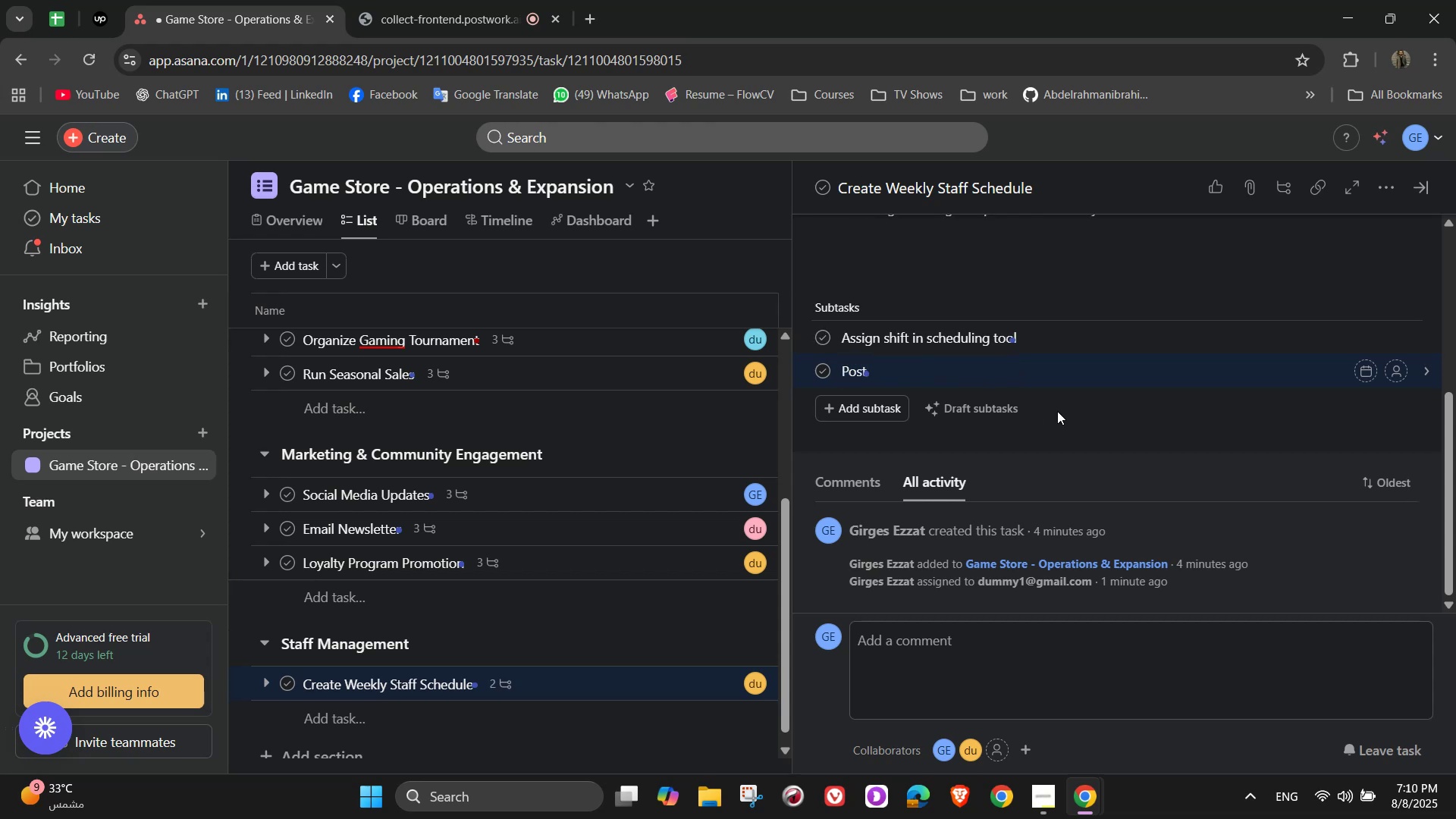 
type(schedule in )
 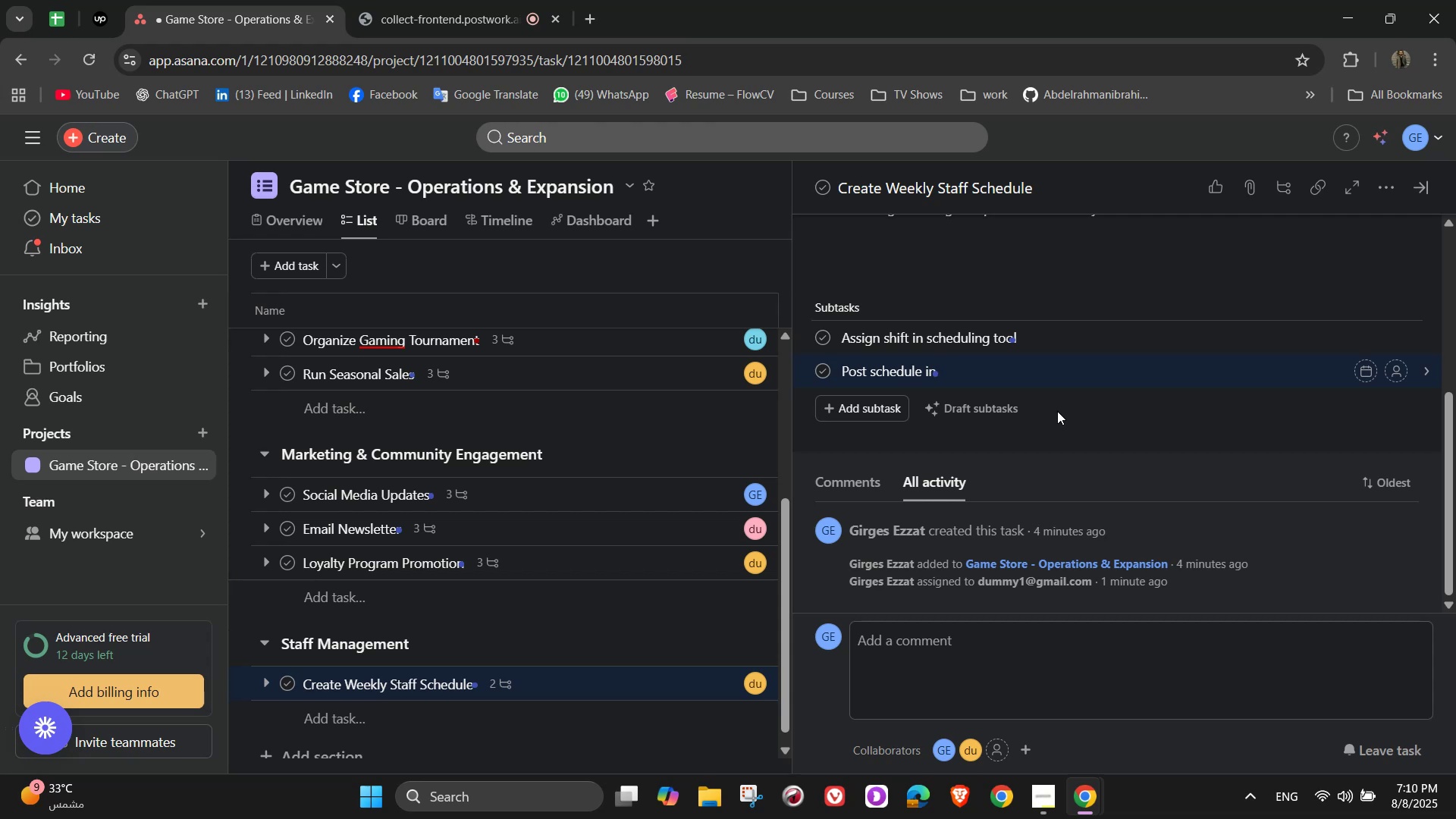 
wait(9.21)
 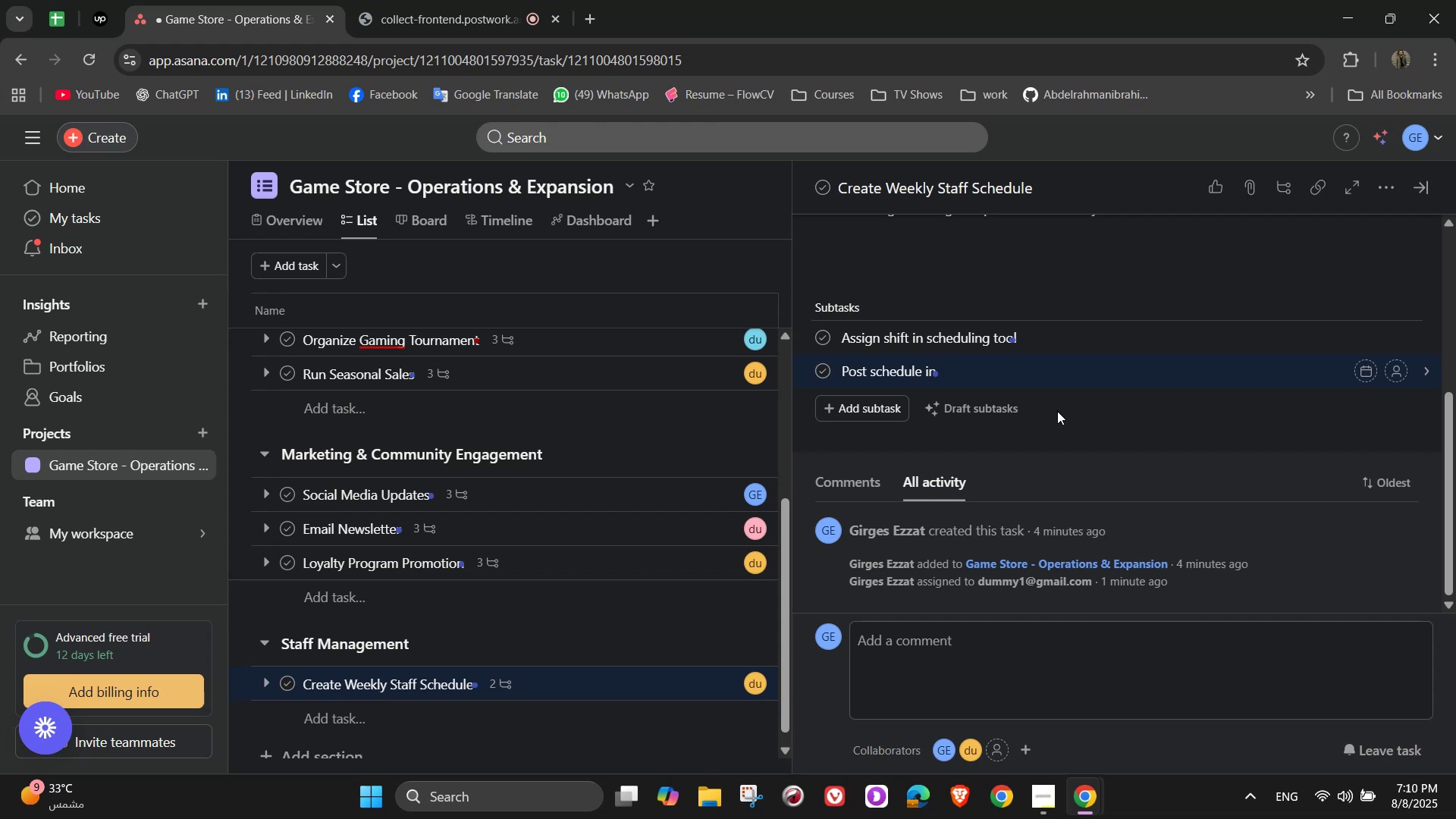 
type(break room and)
 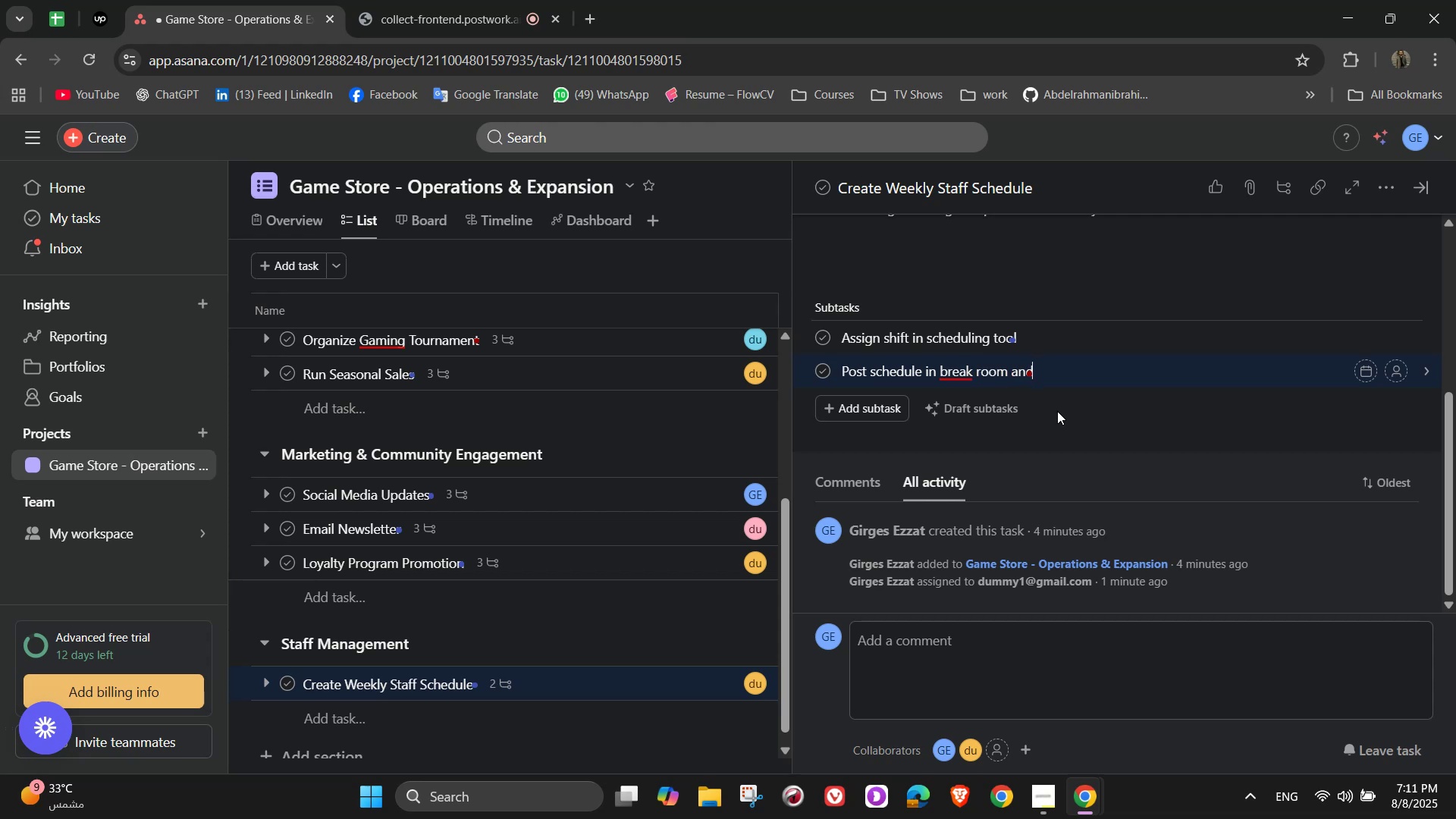 
wait(5.92)
 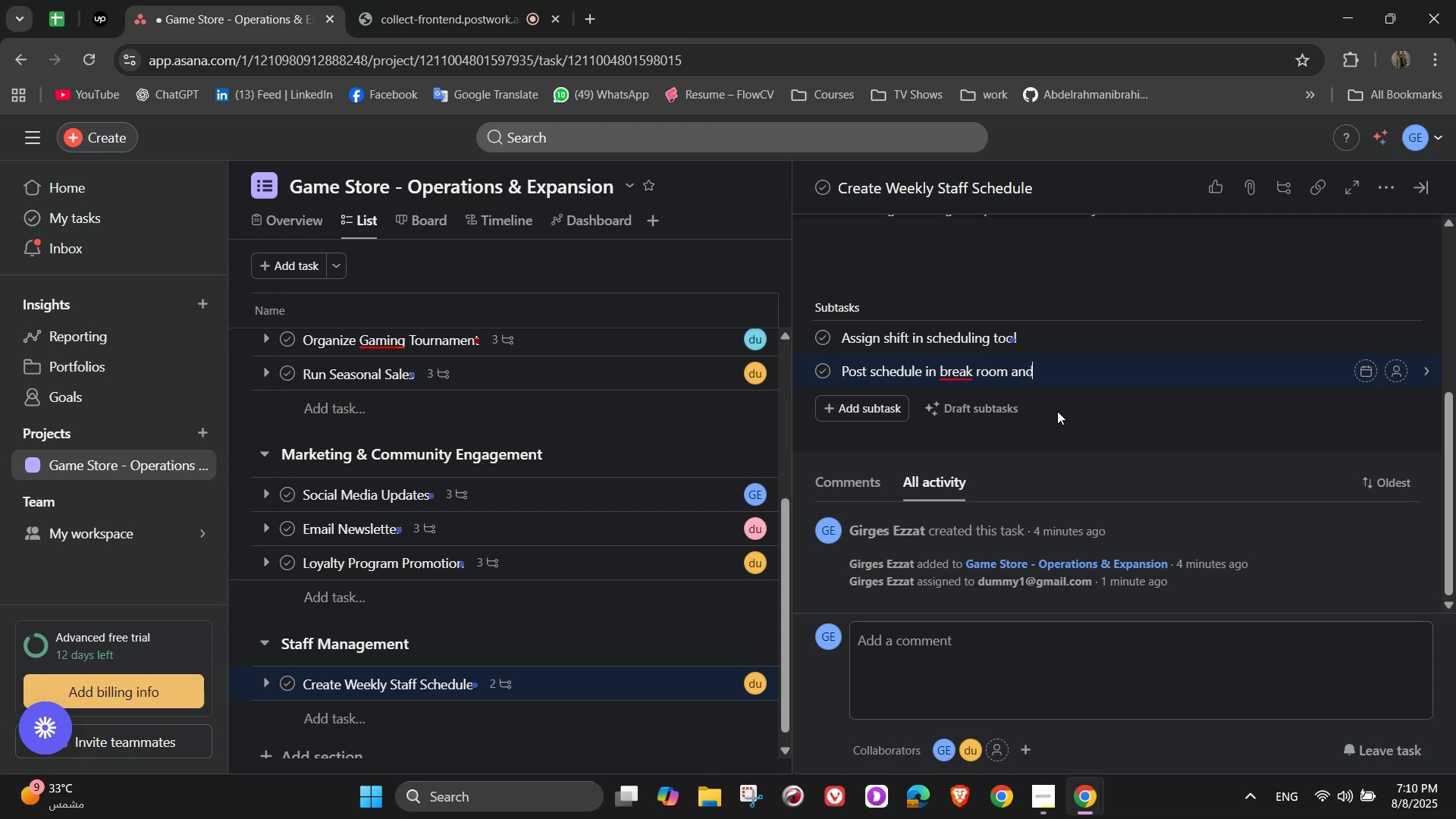 
type( a)
key(Backspace)
type(Asana)
 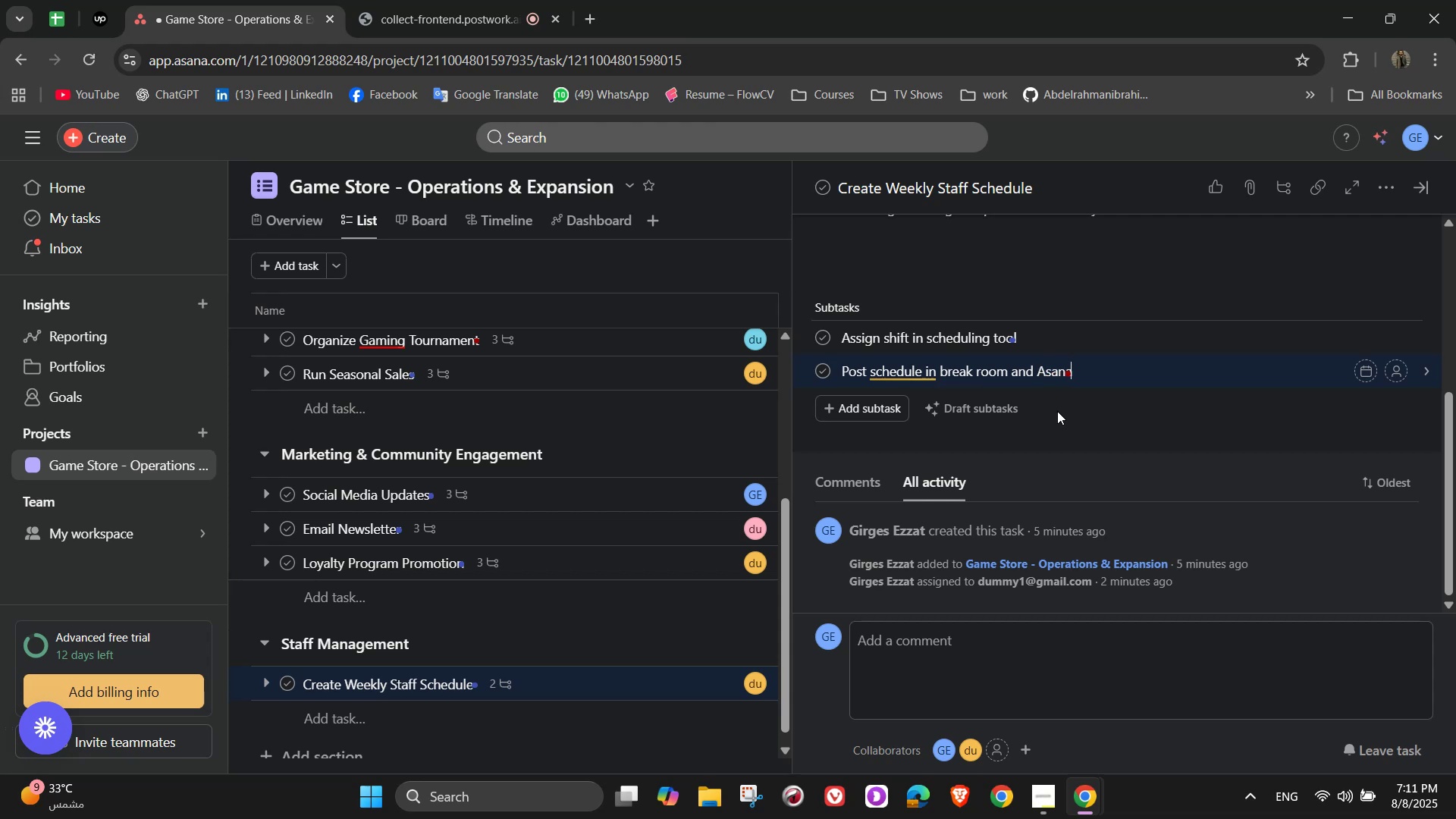 
wait(8.48)
 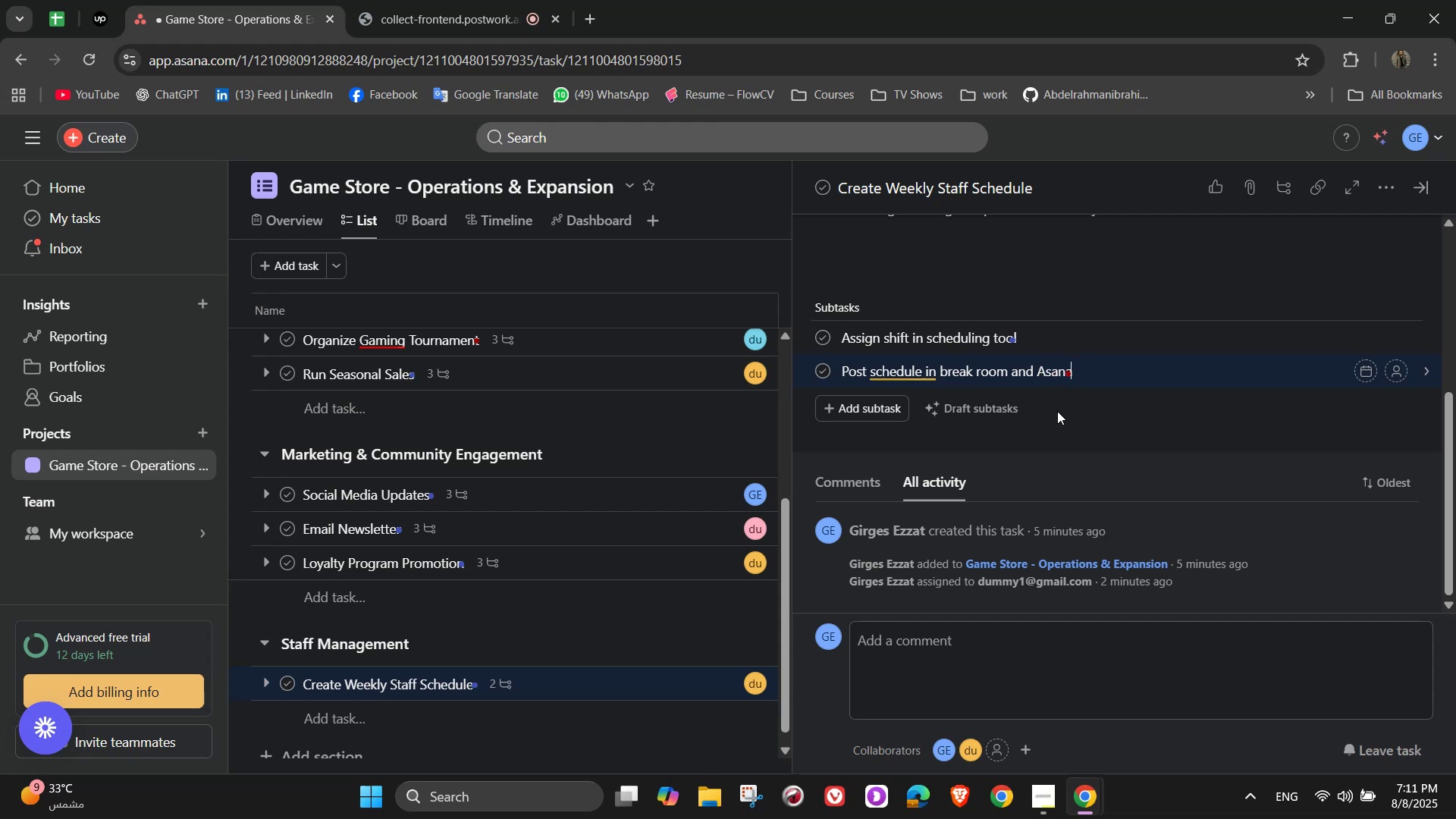 
key(Enter)
 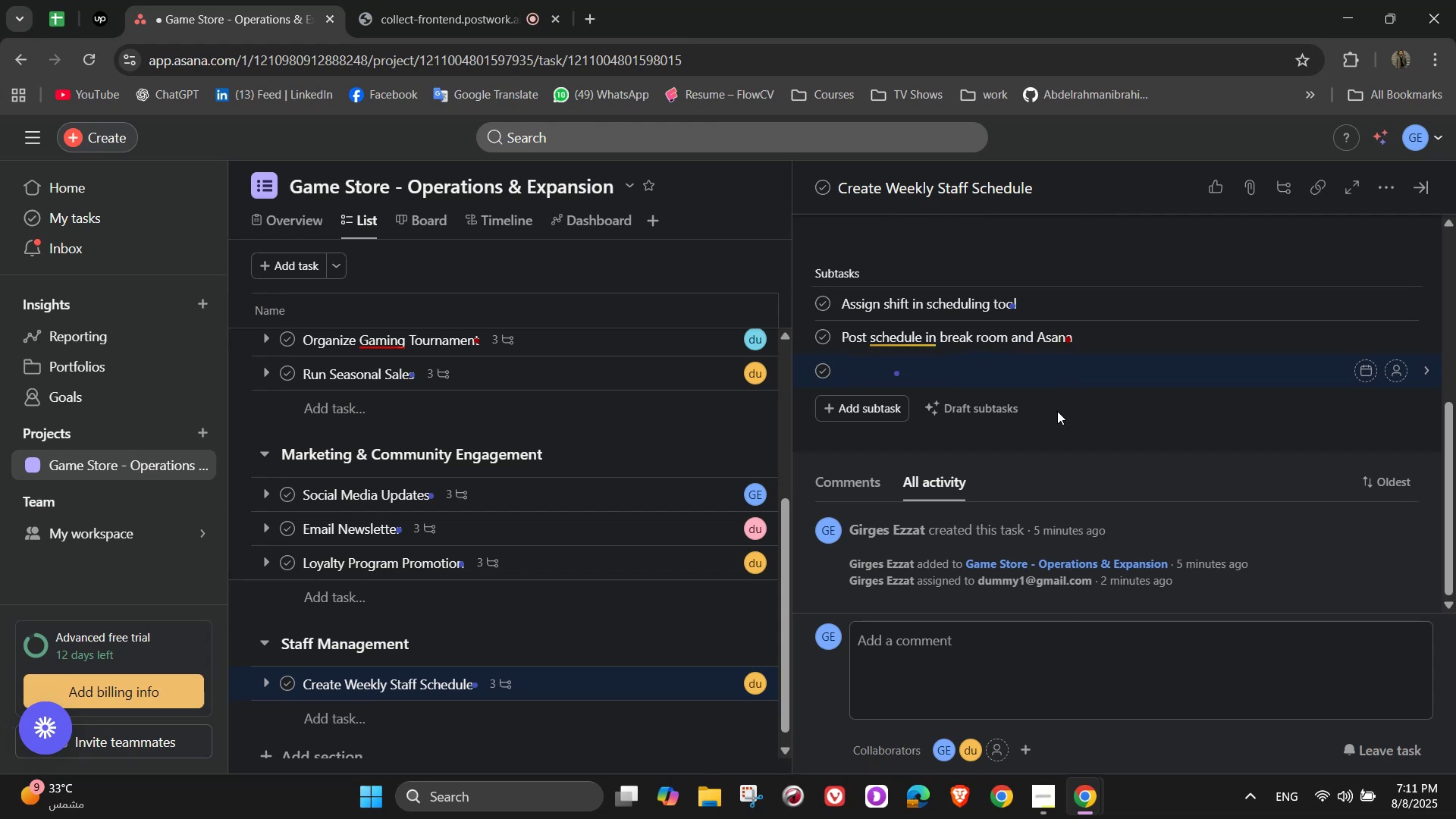 
type(Confirm staff availability)
 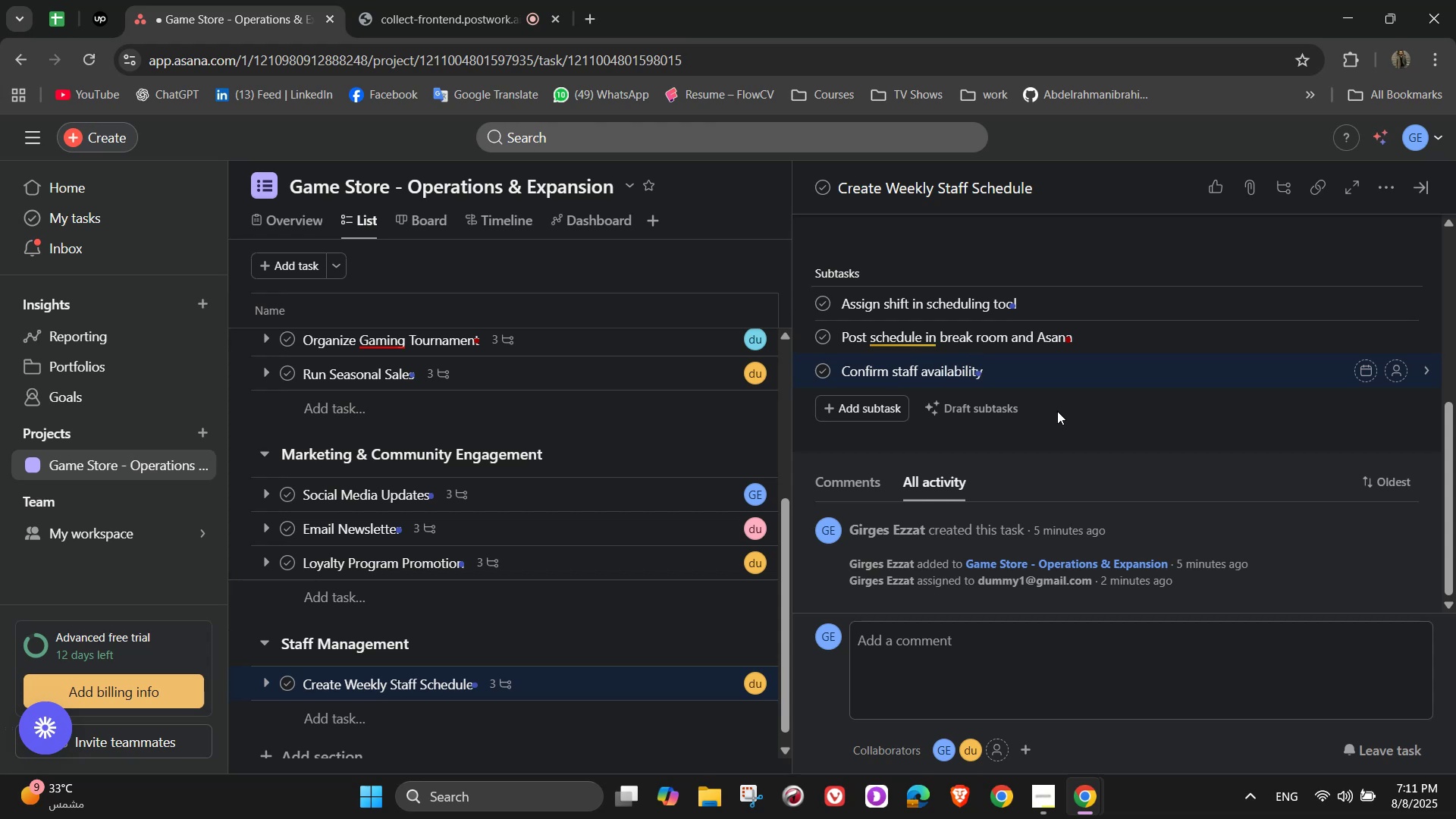 
wait(6.98)
 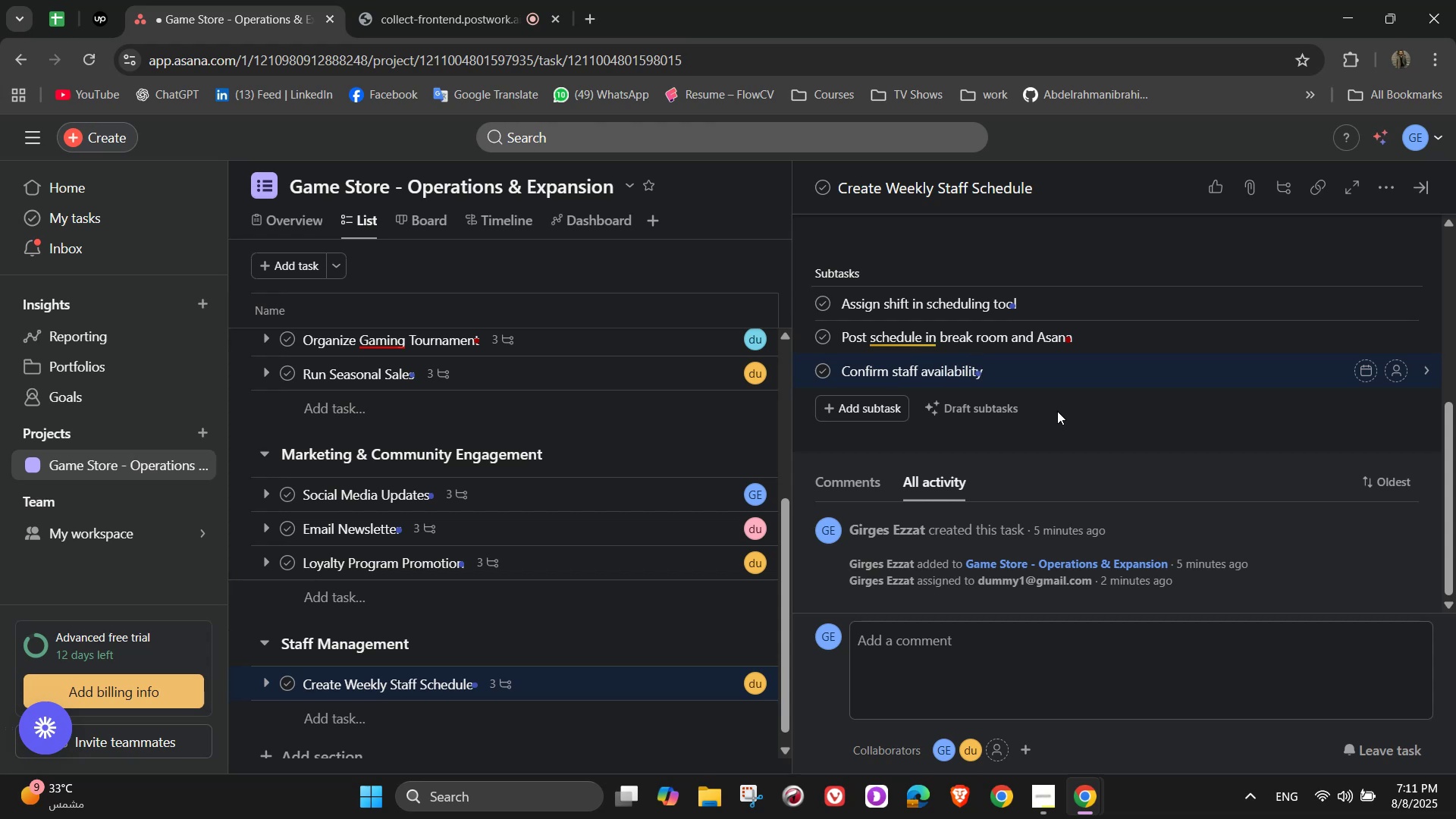 
scroll: coordinate [1065, 411], scroll_direction: up, amount: 9.0
 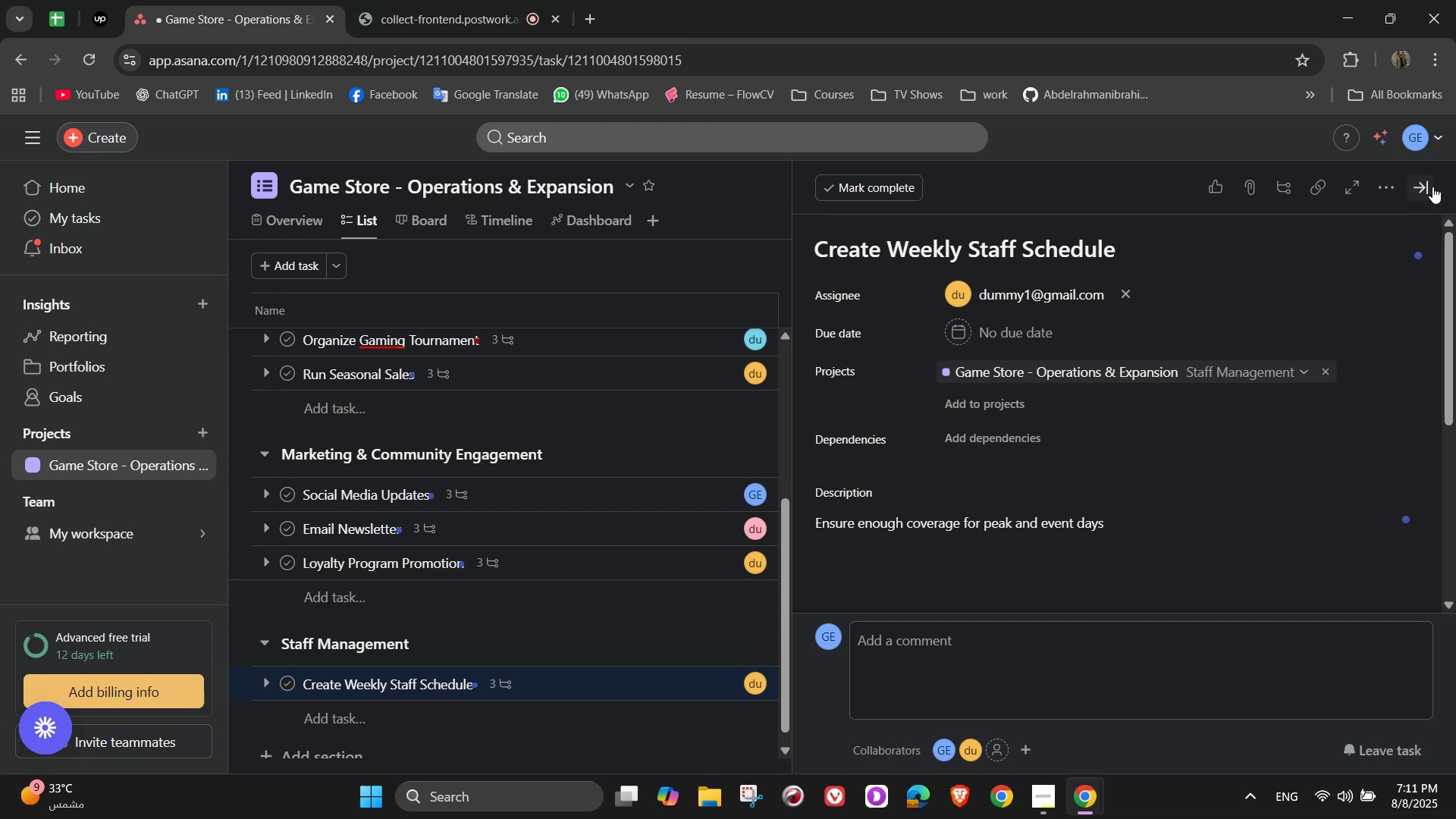 
left_click([1432, 187])
 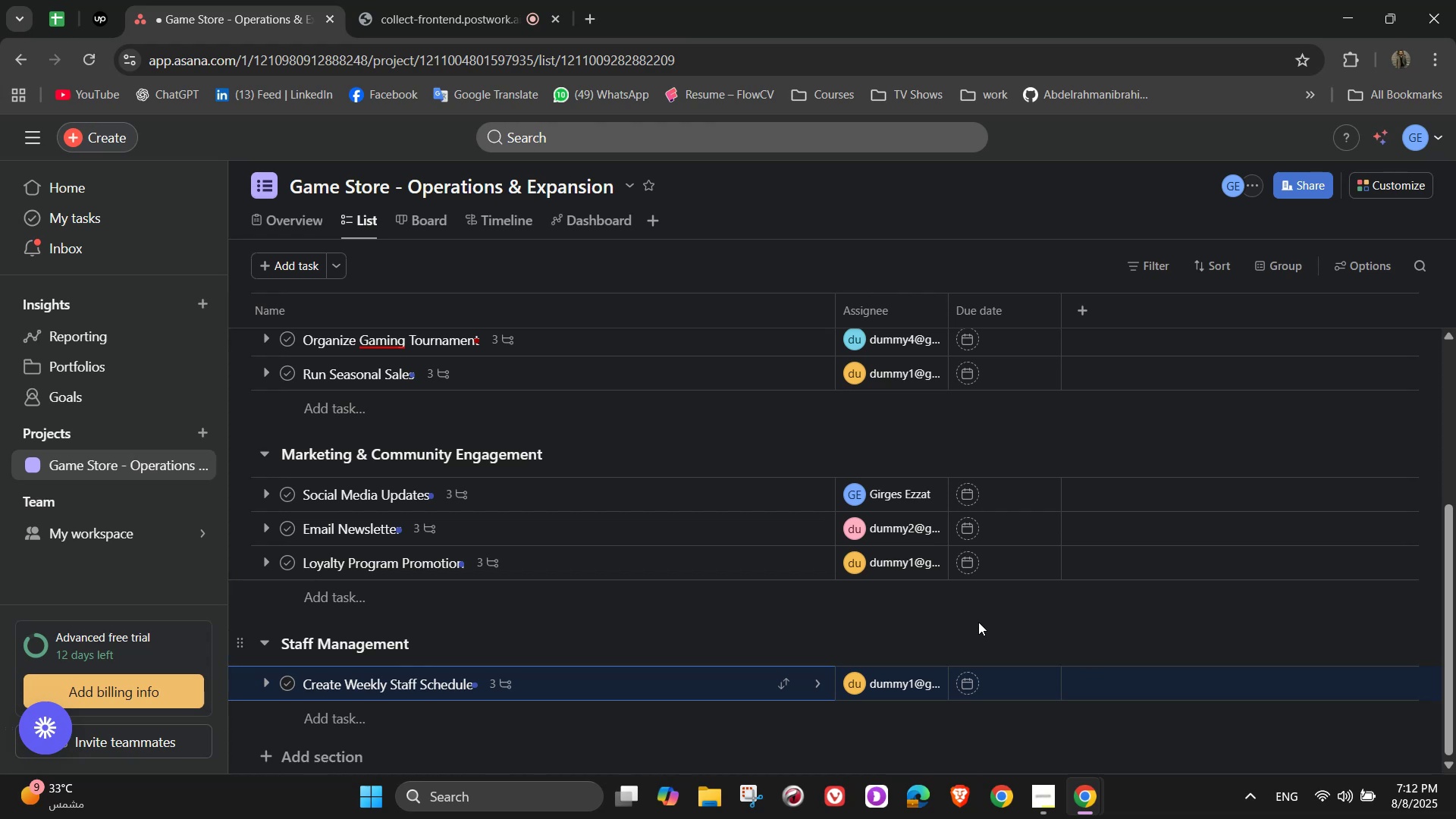 
wait(46.82)
 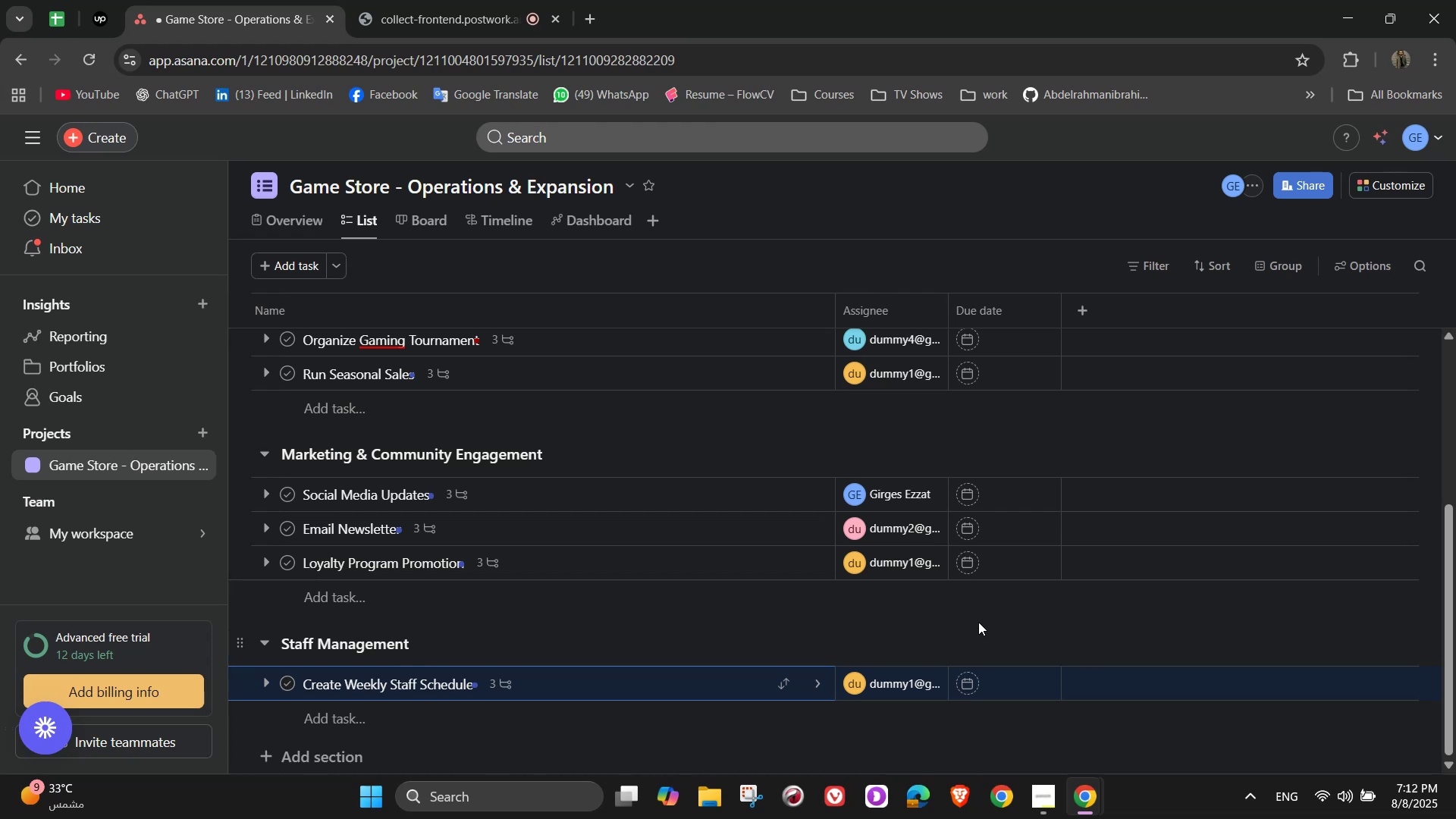 
left_click([428, 714])
 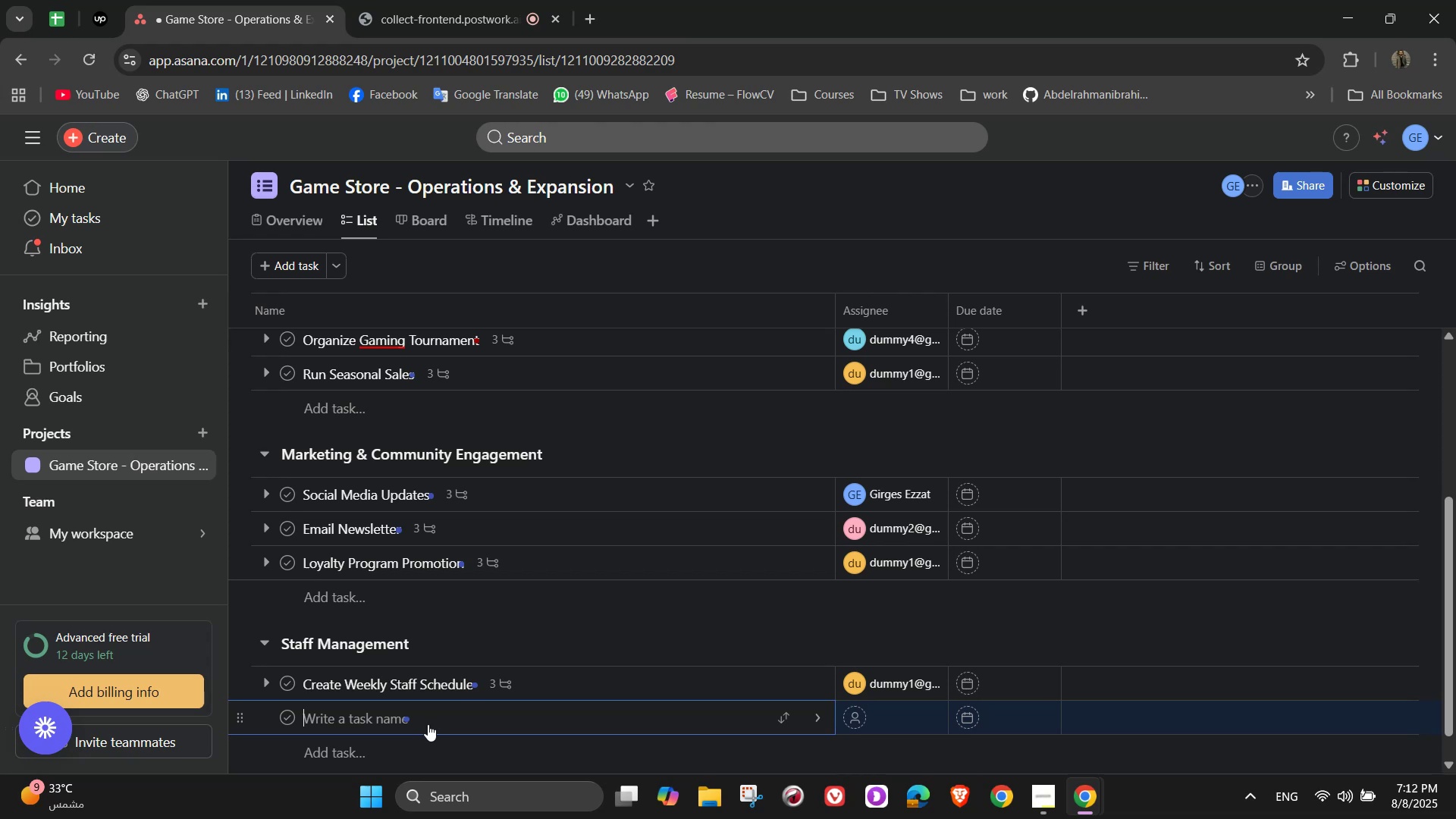 
left_click([428, 726])
 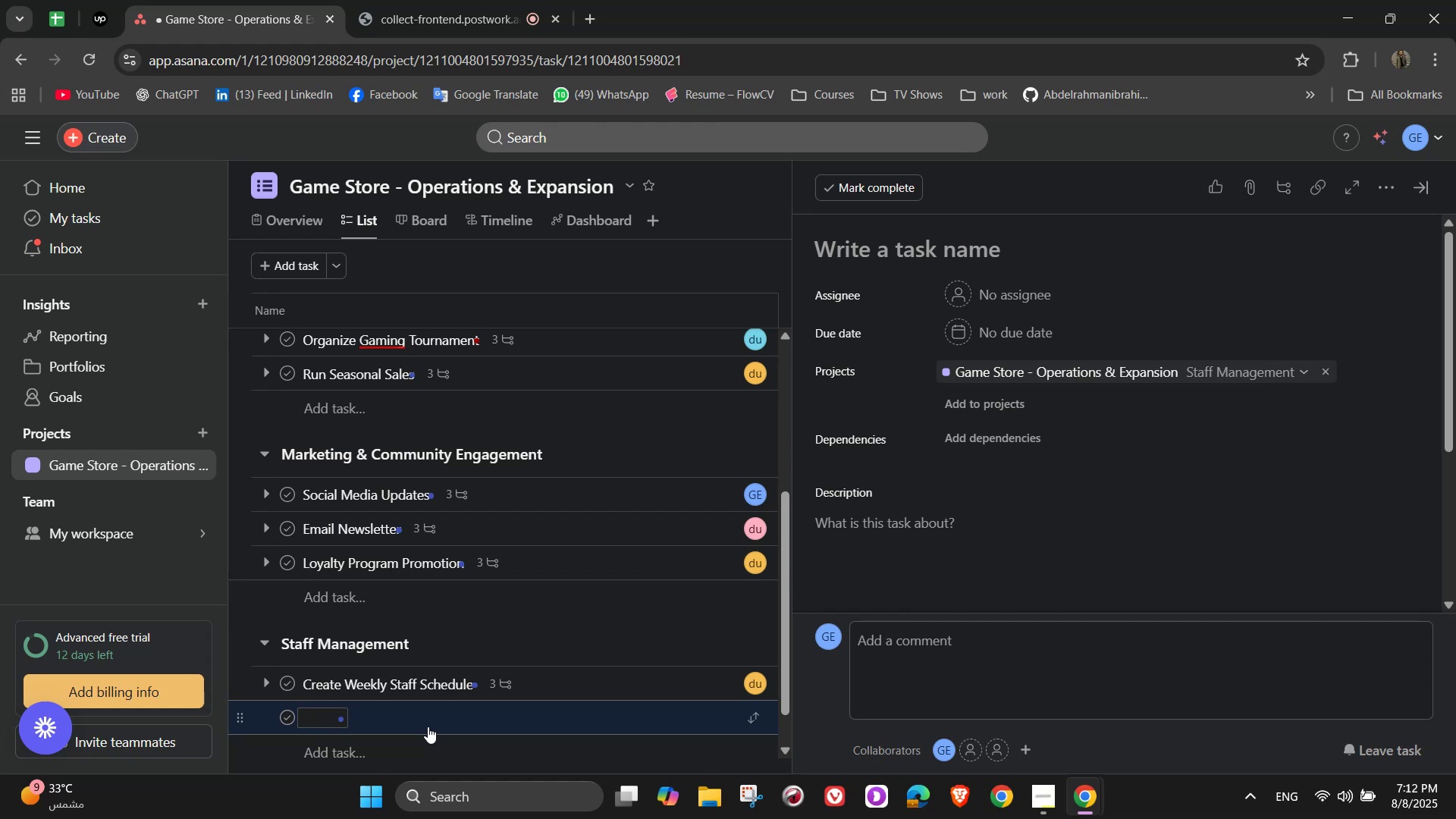 
wait(14.62)
 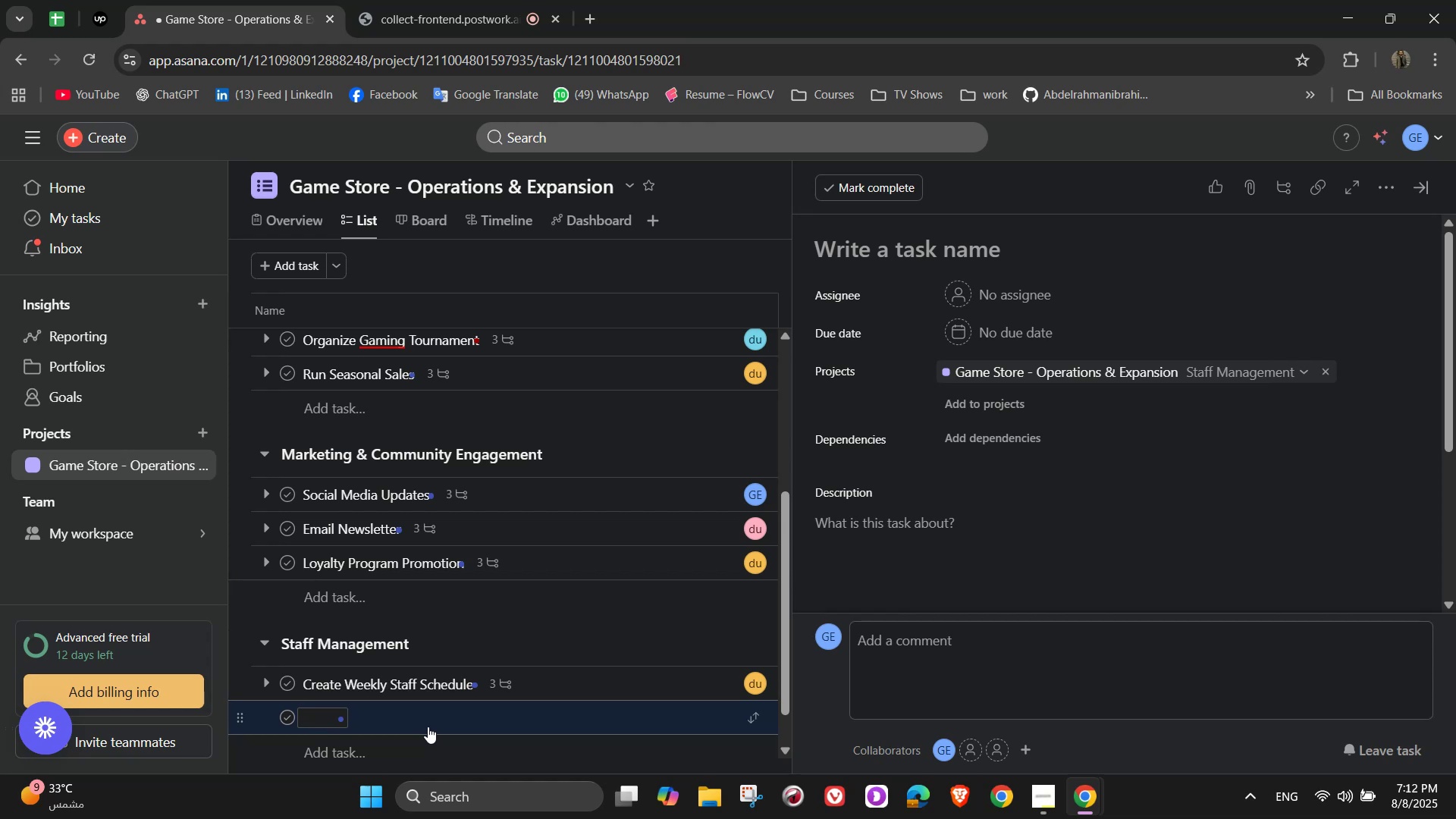 
left_click([337, 711])
 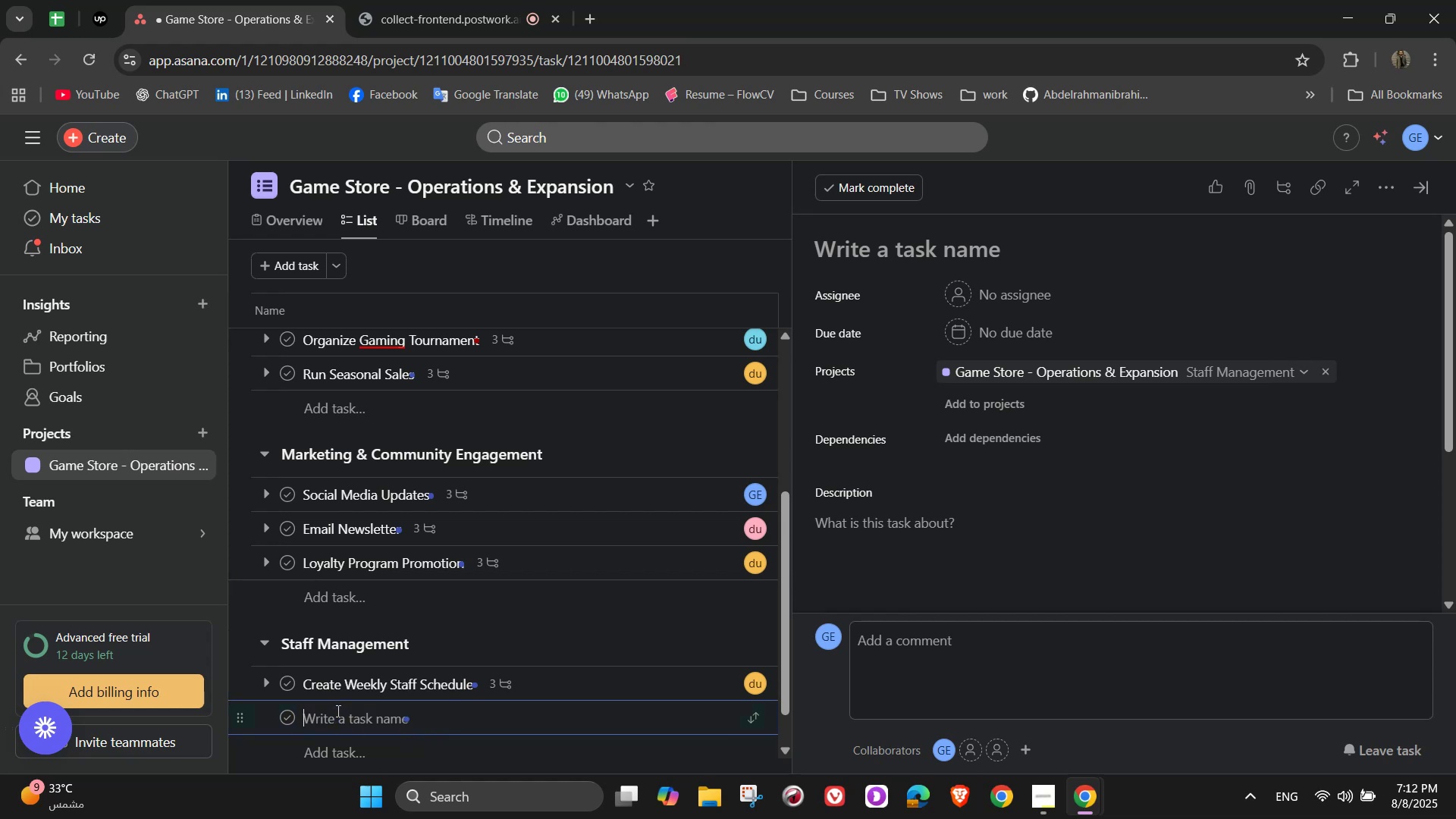 
type(Staff Training Sessions)
 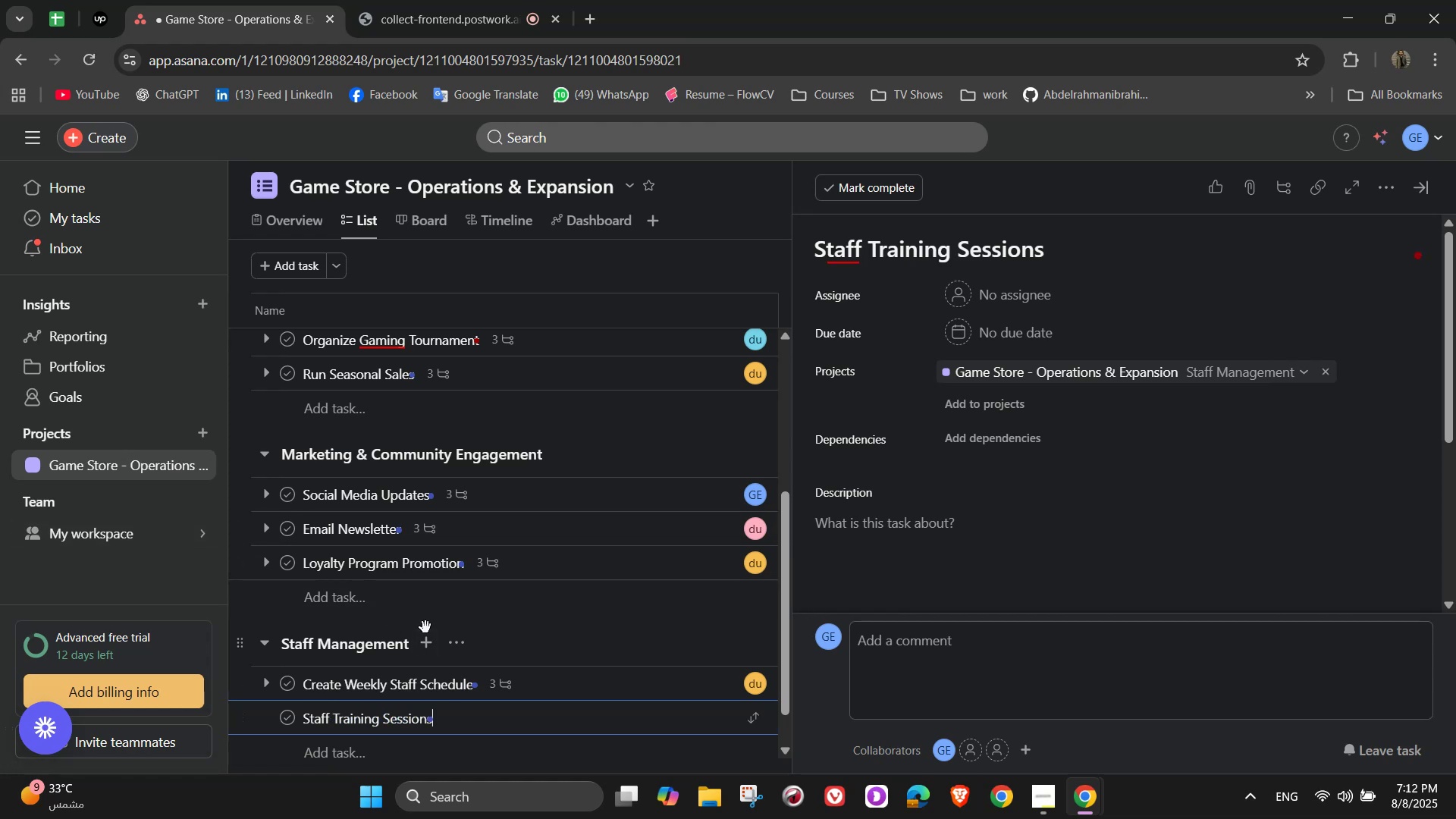 
wait(8.73)
 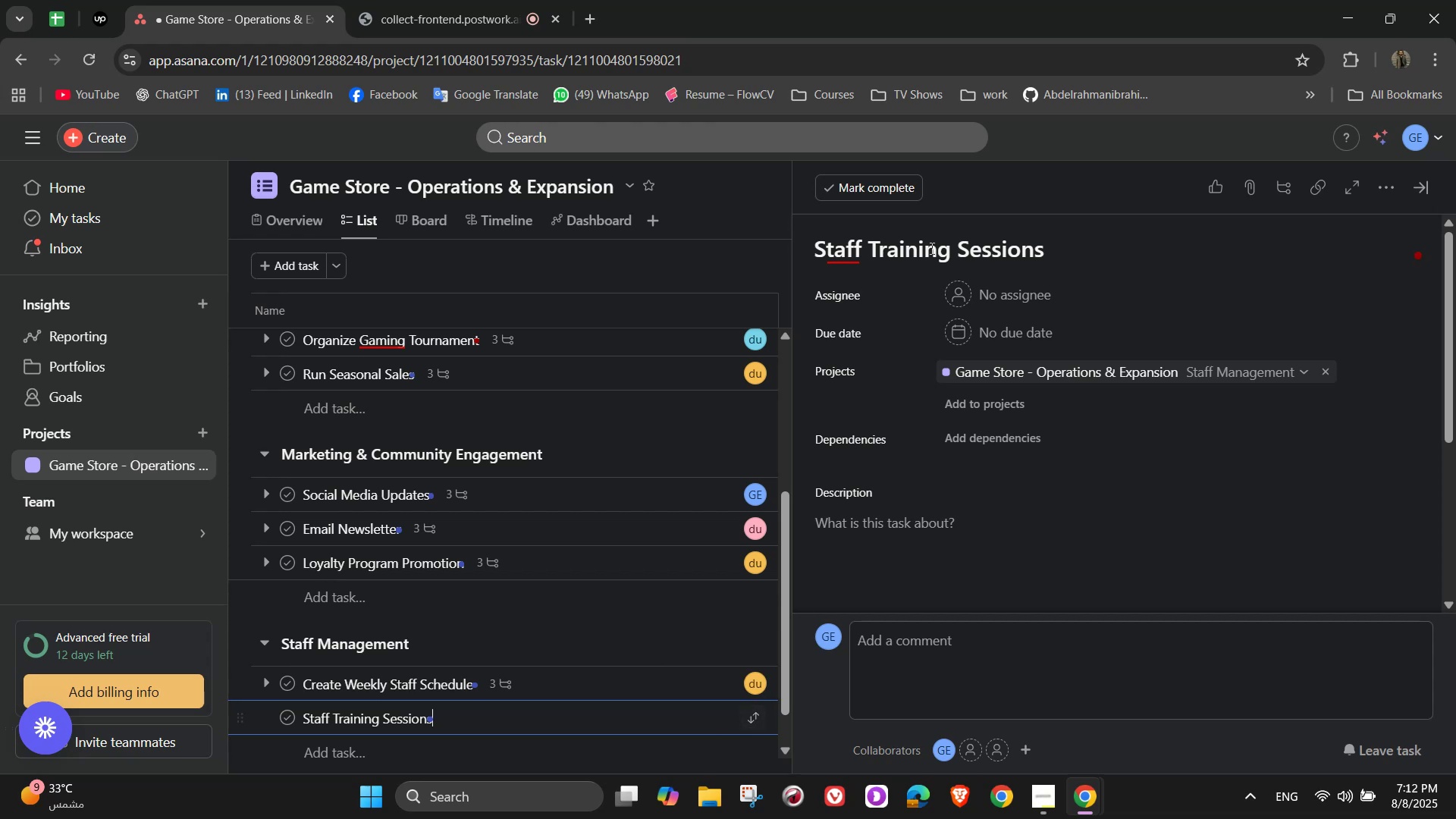 
left_click([993, 295])
 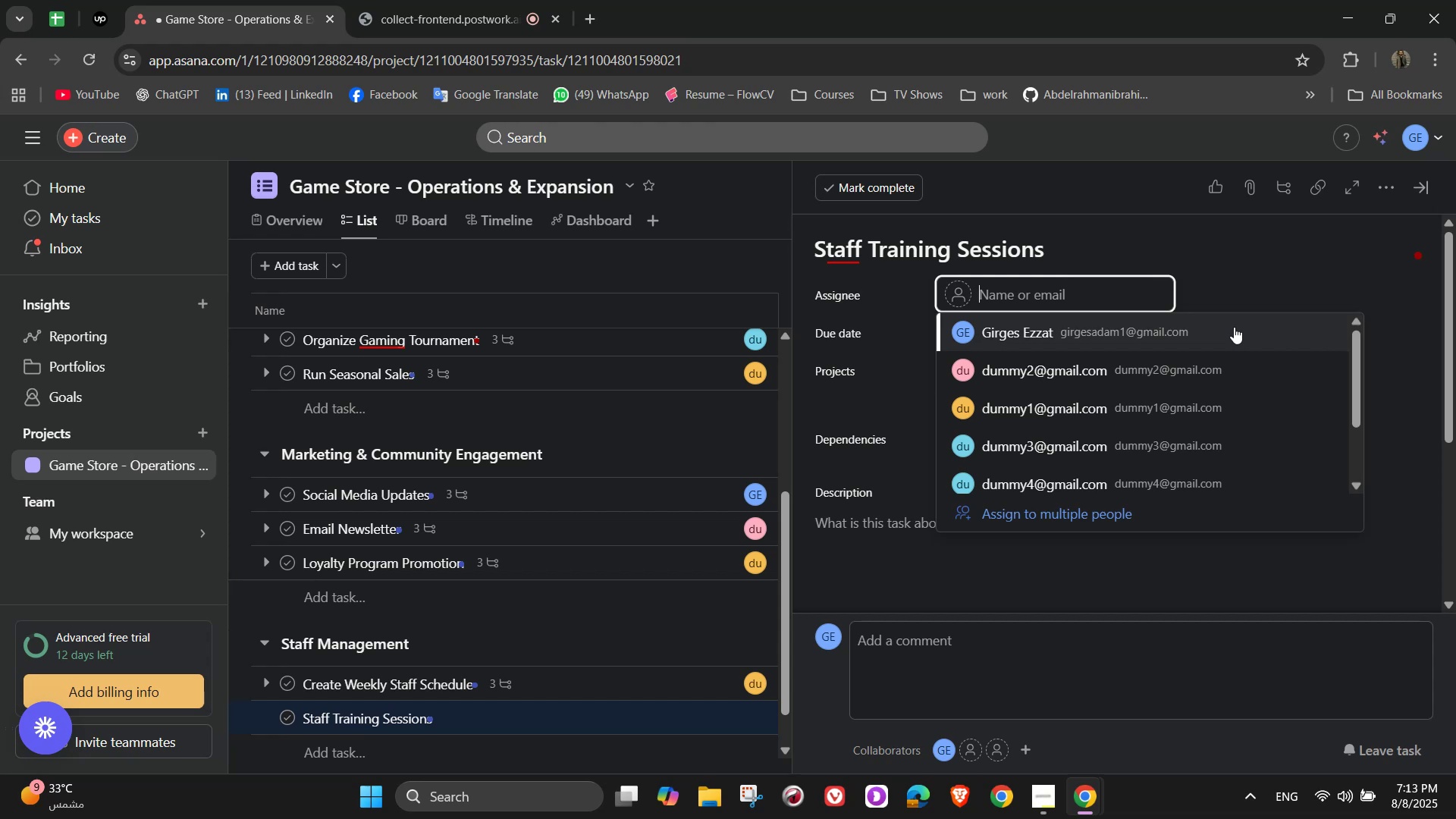 
wait(41.45)
 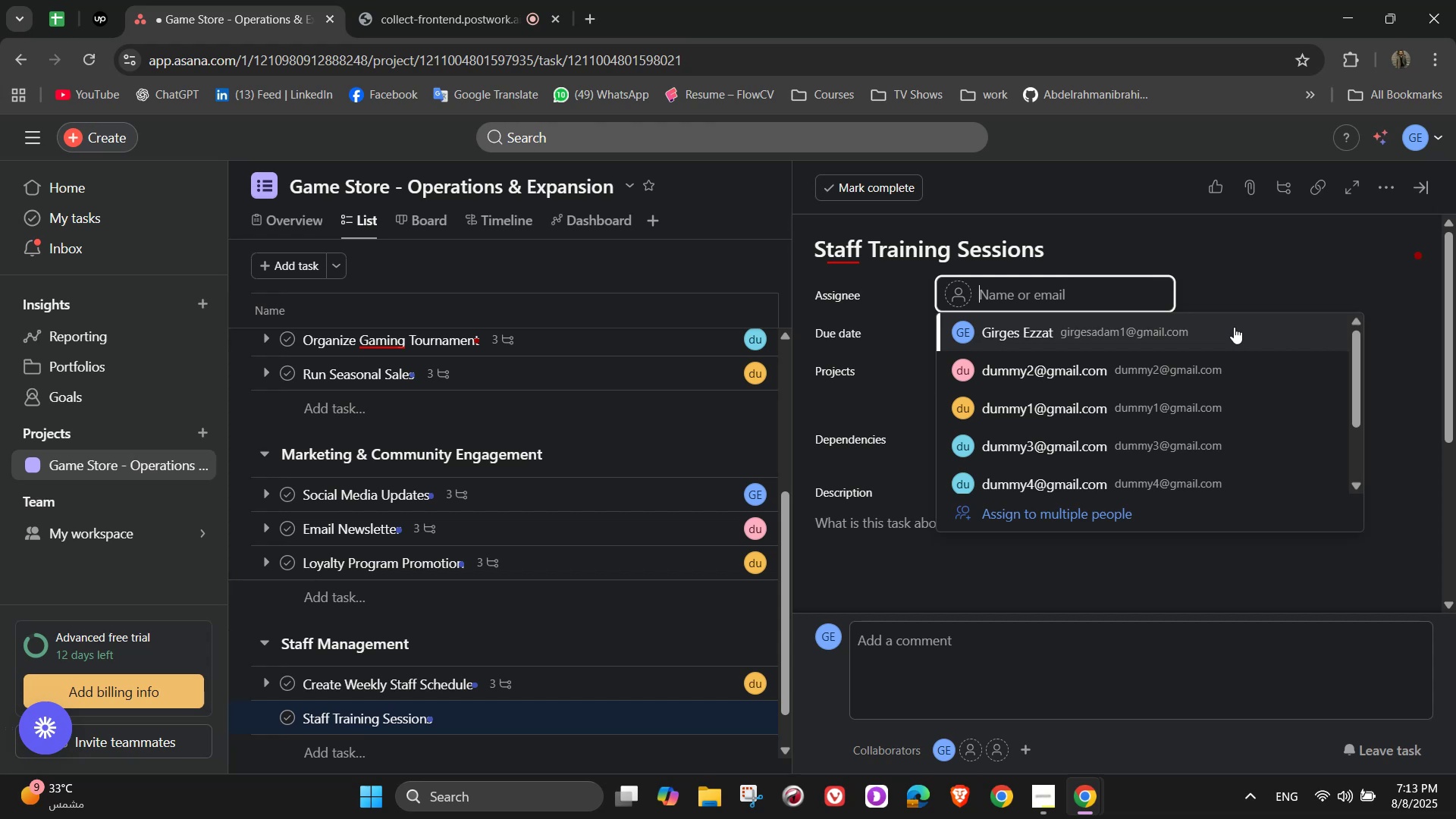 
left_click([1202, 363])
 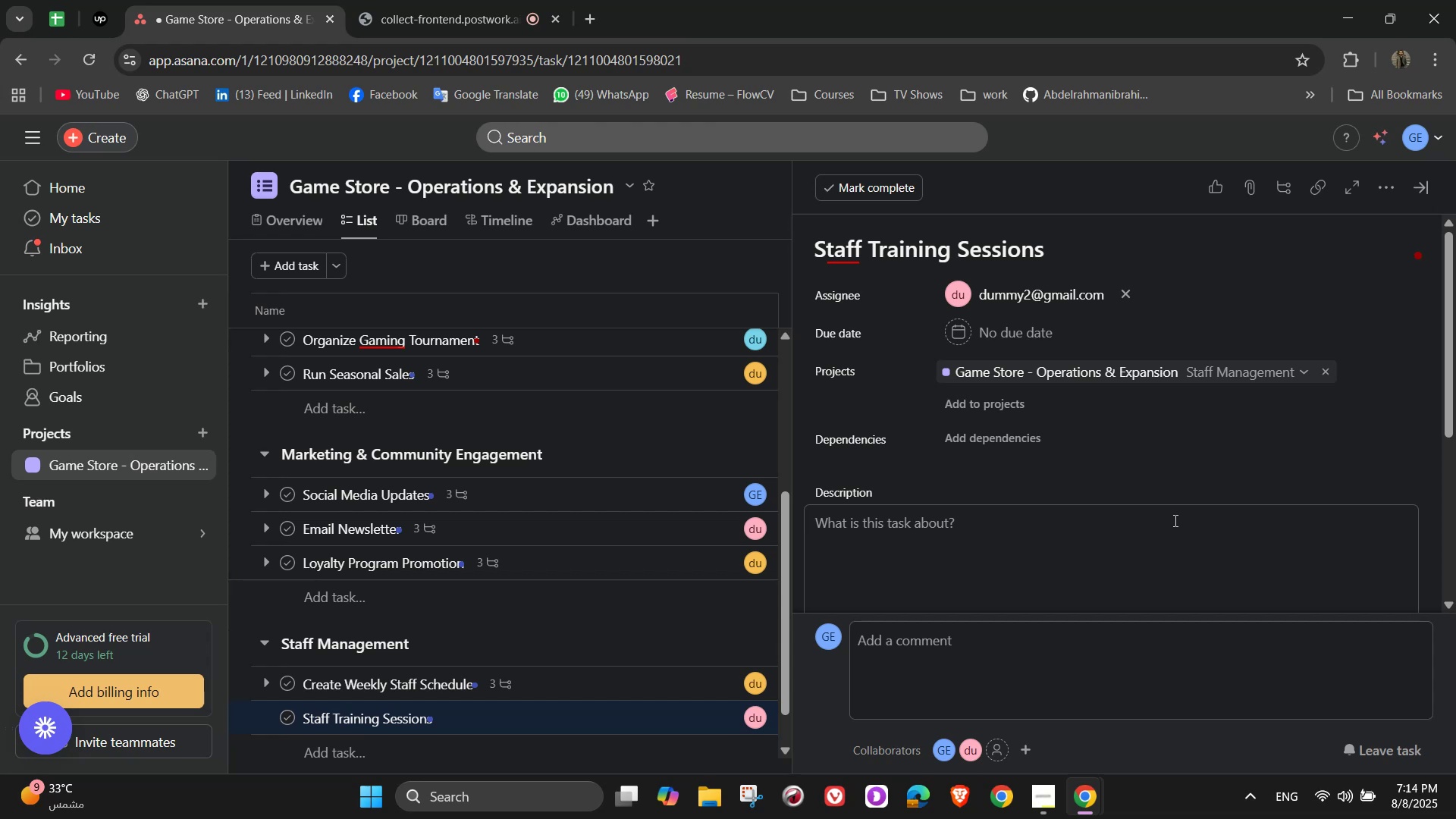 
wait(26.38)
 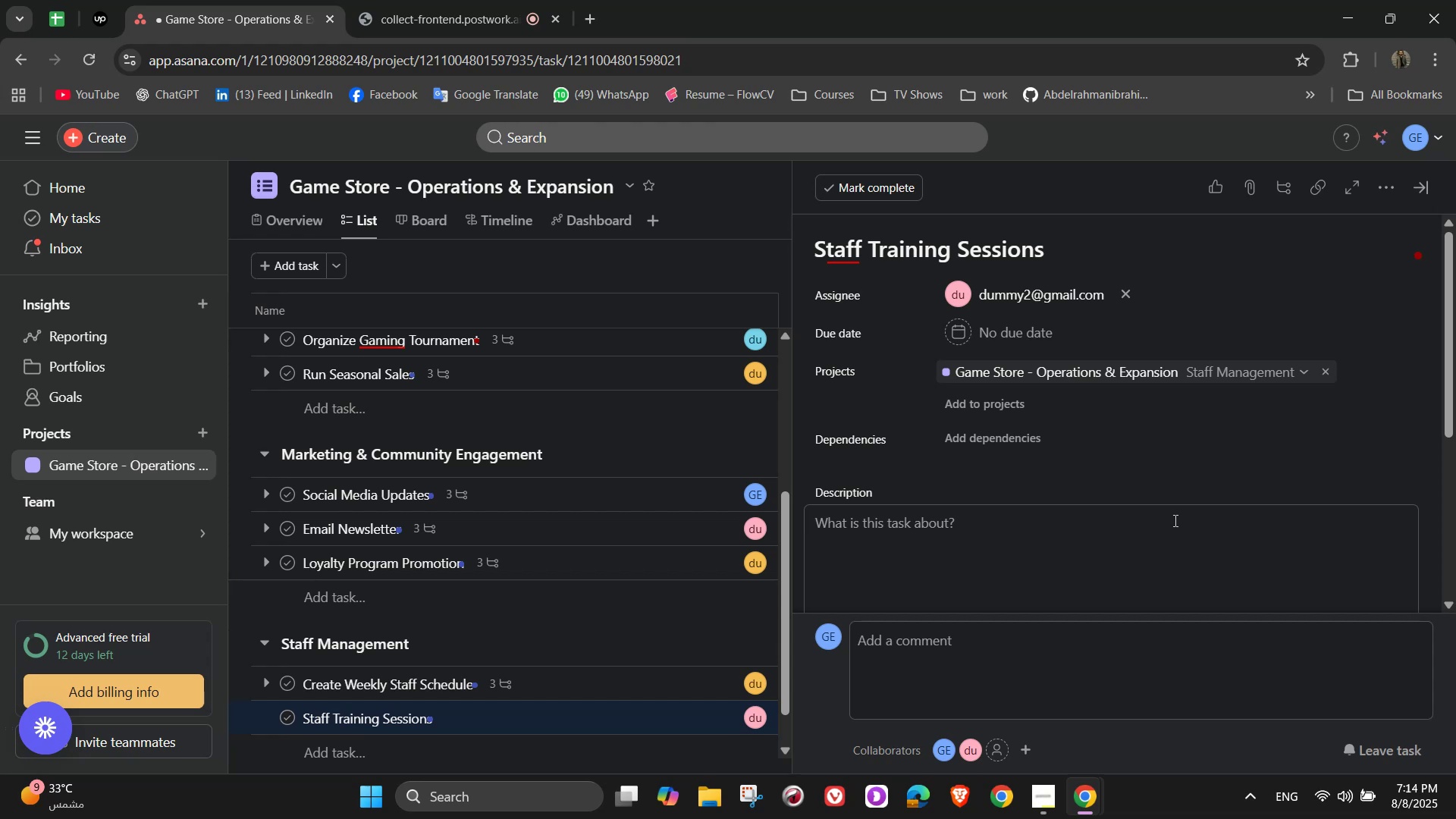 
left_click([1174, 520])
 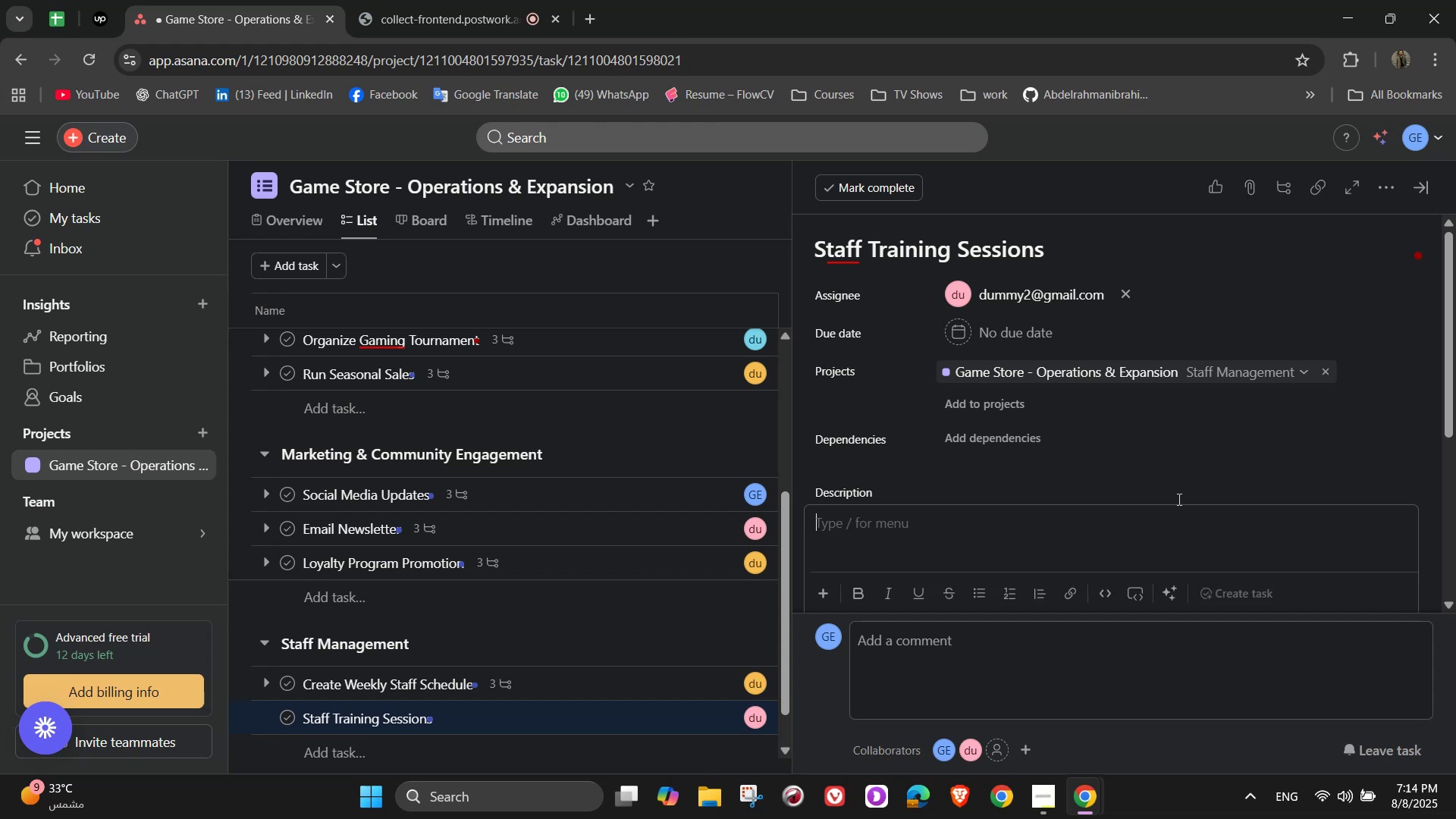 
scroll: coordinate [1213, 444], scroll_direction: down, amount: 1.0
 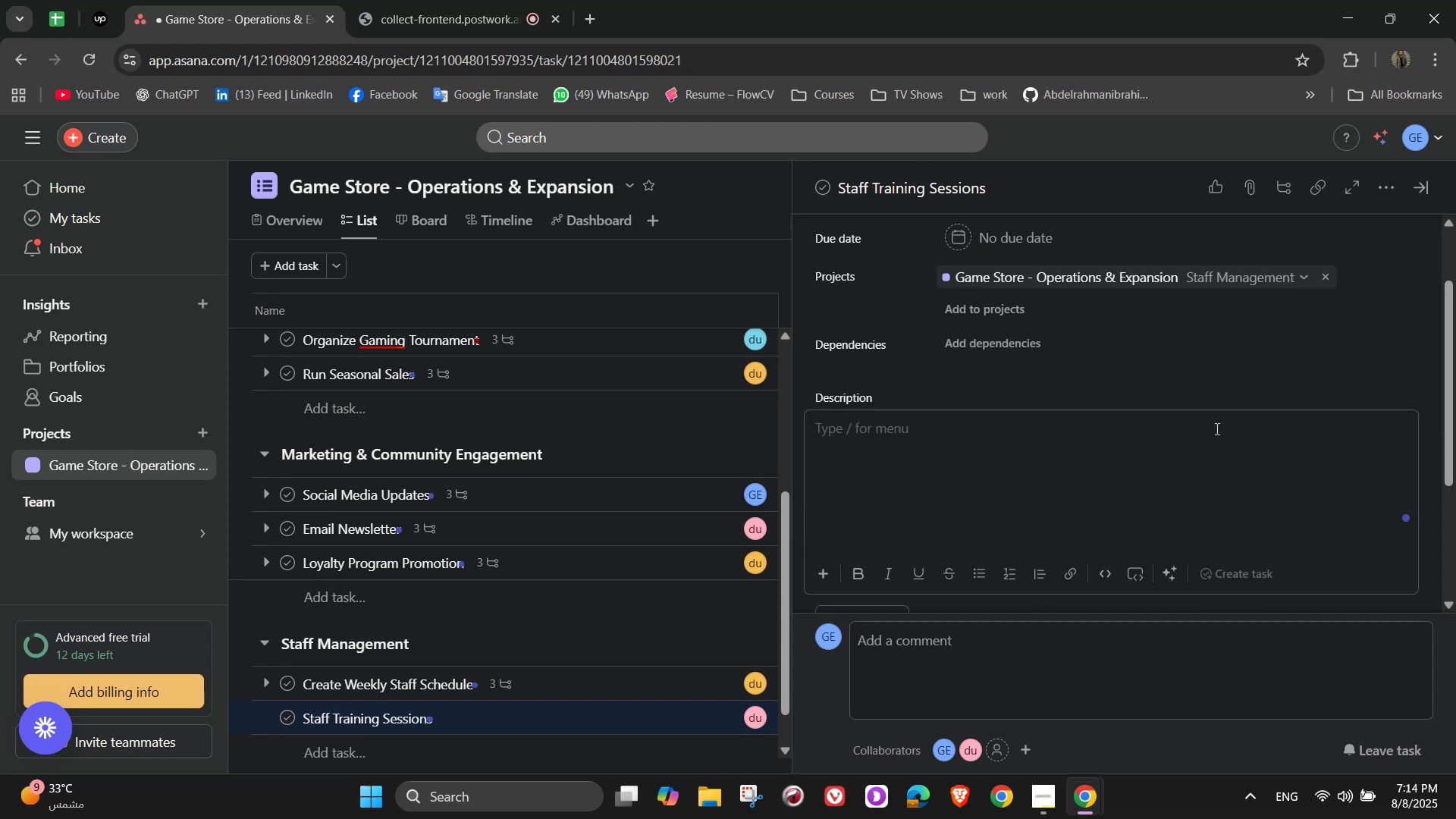 
scroll: coordinate [1269, 463], scroll_direction: none, amount: 0.0
 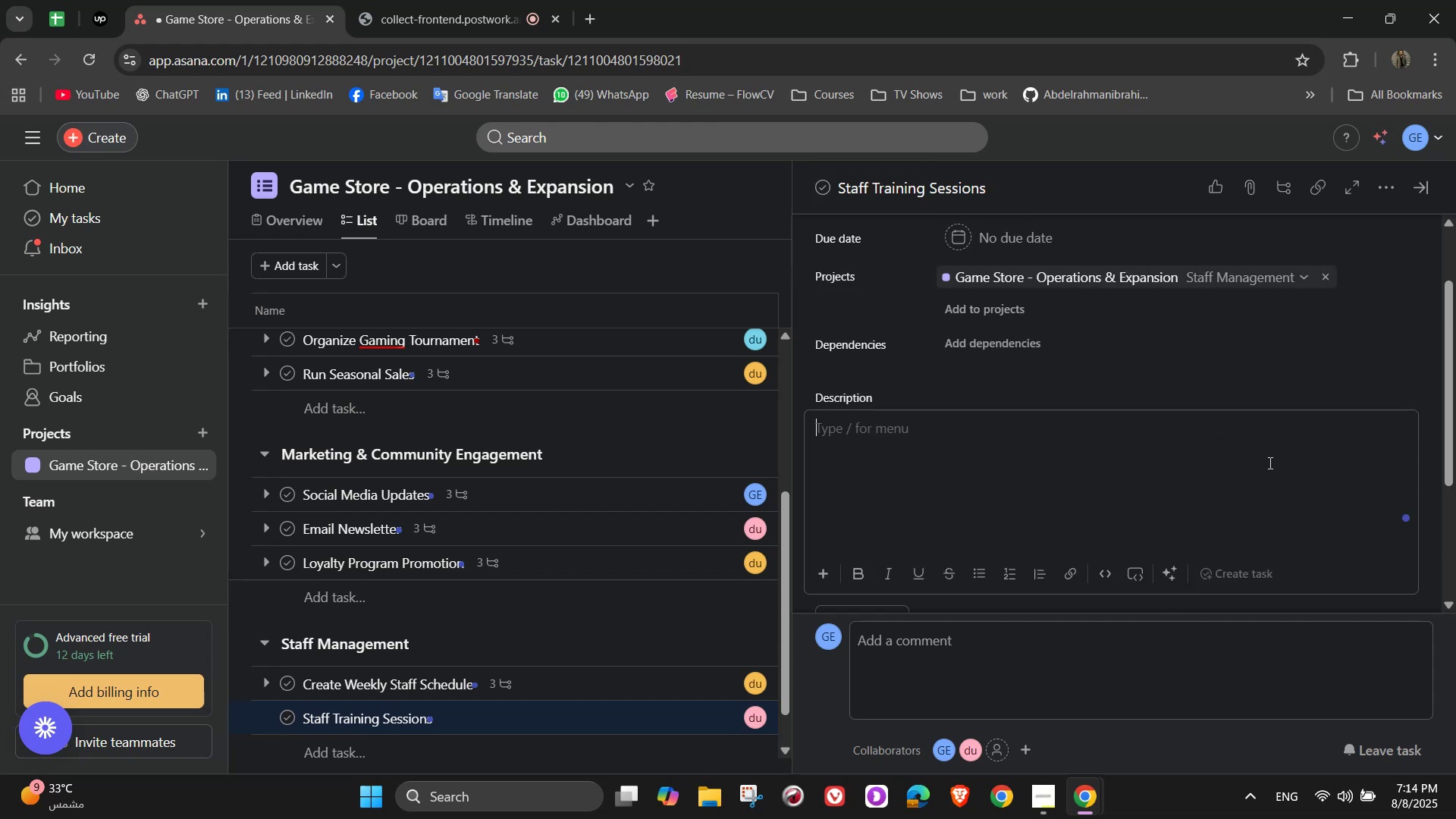 
type(Keep team updated on product knowledge)
 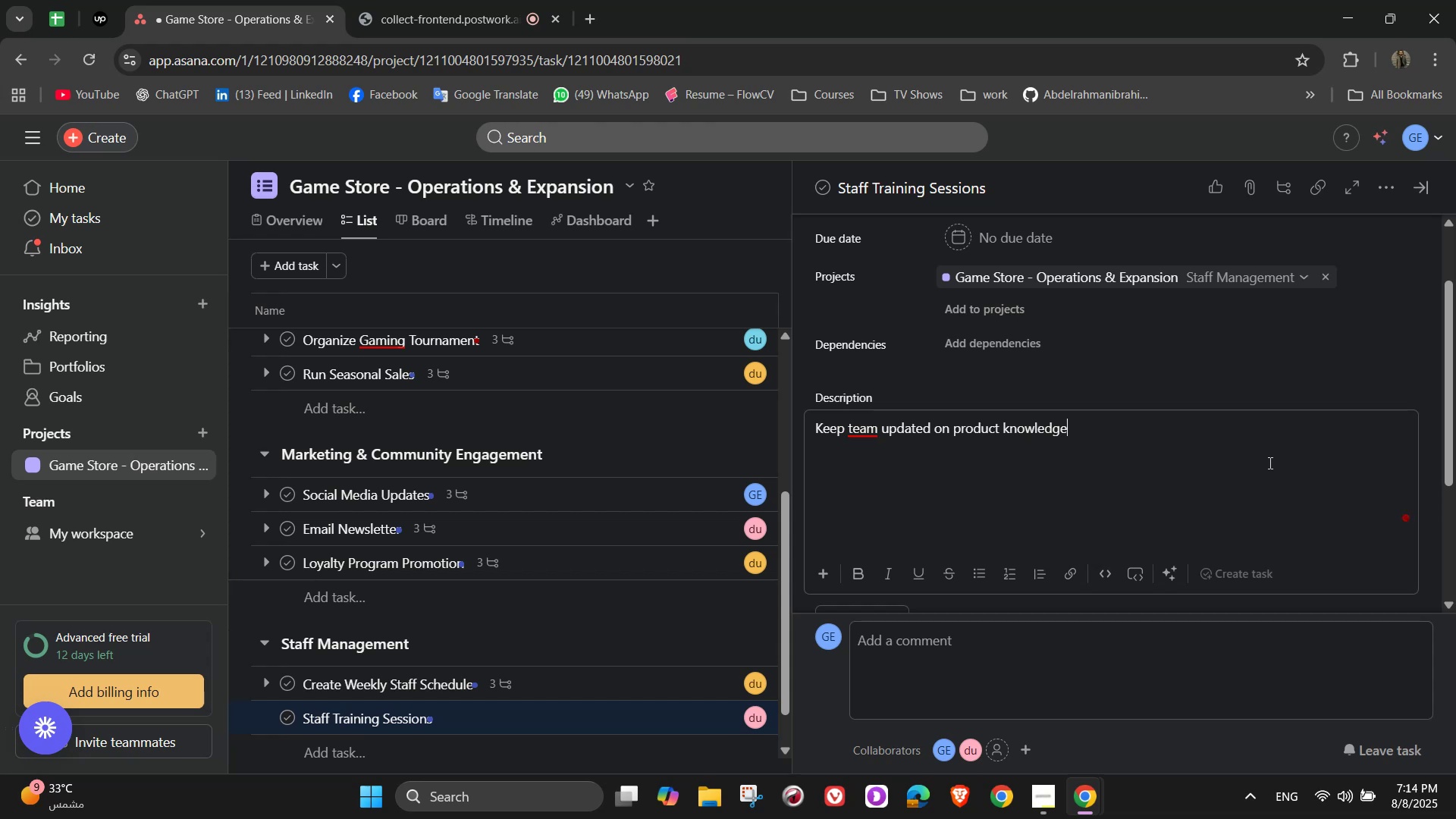 
type( and sals)
key(Backspace)
type(es skills )
key(Backspace)
 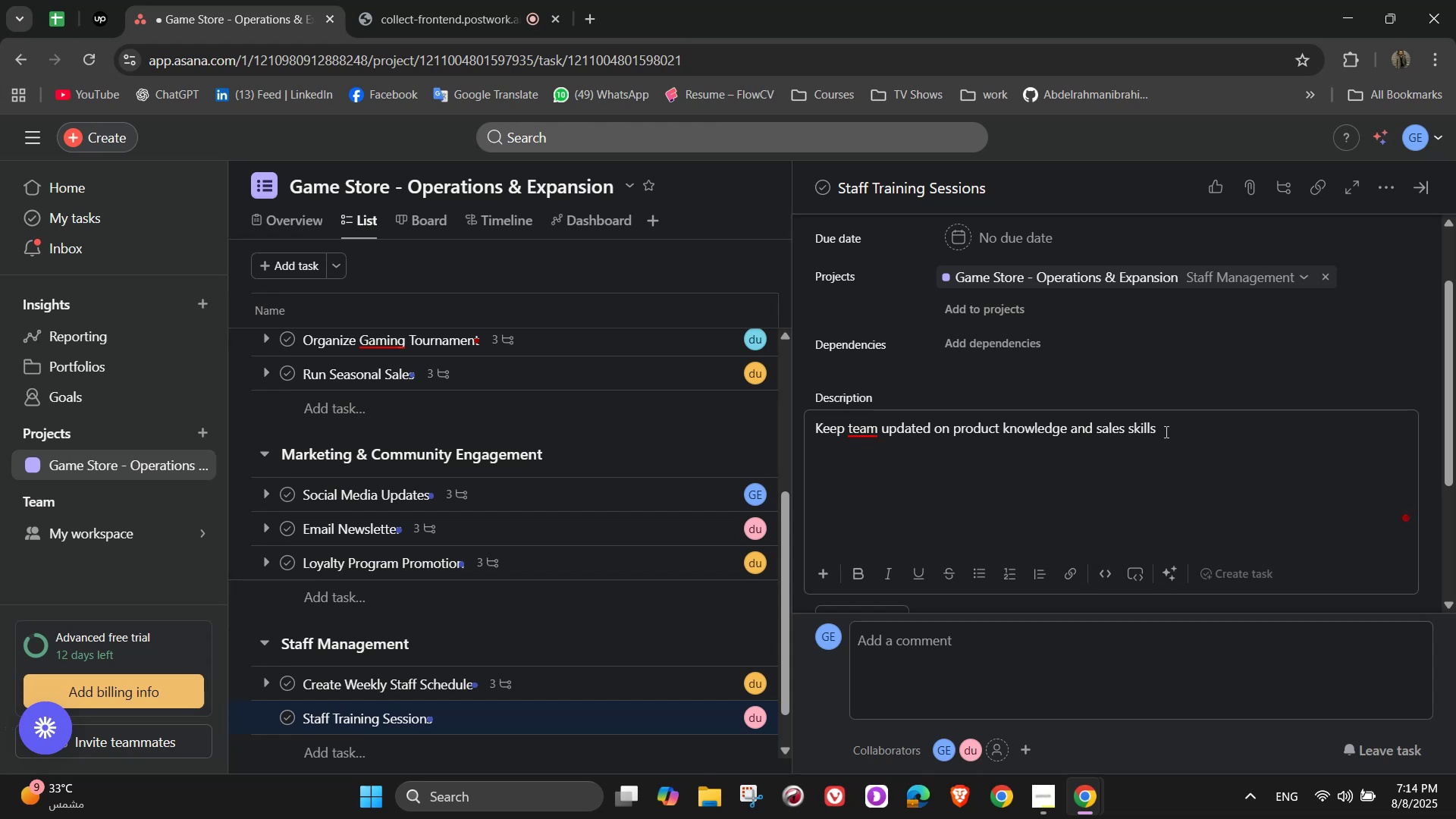 
scroll: coordinate [972, 516], scroll_direction: down, amount: 1.0
 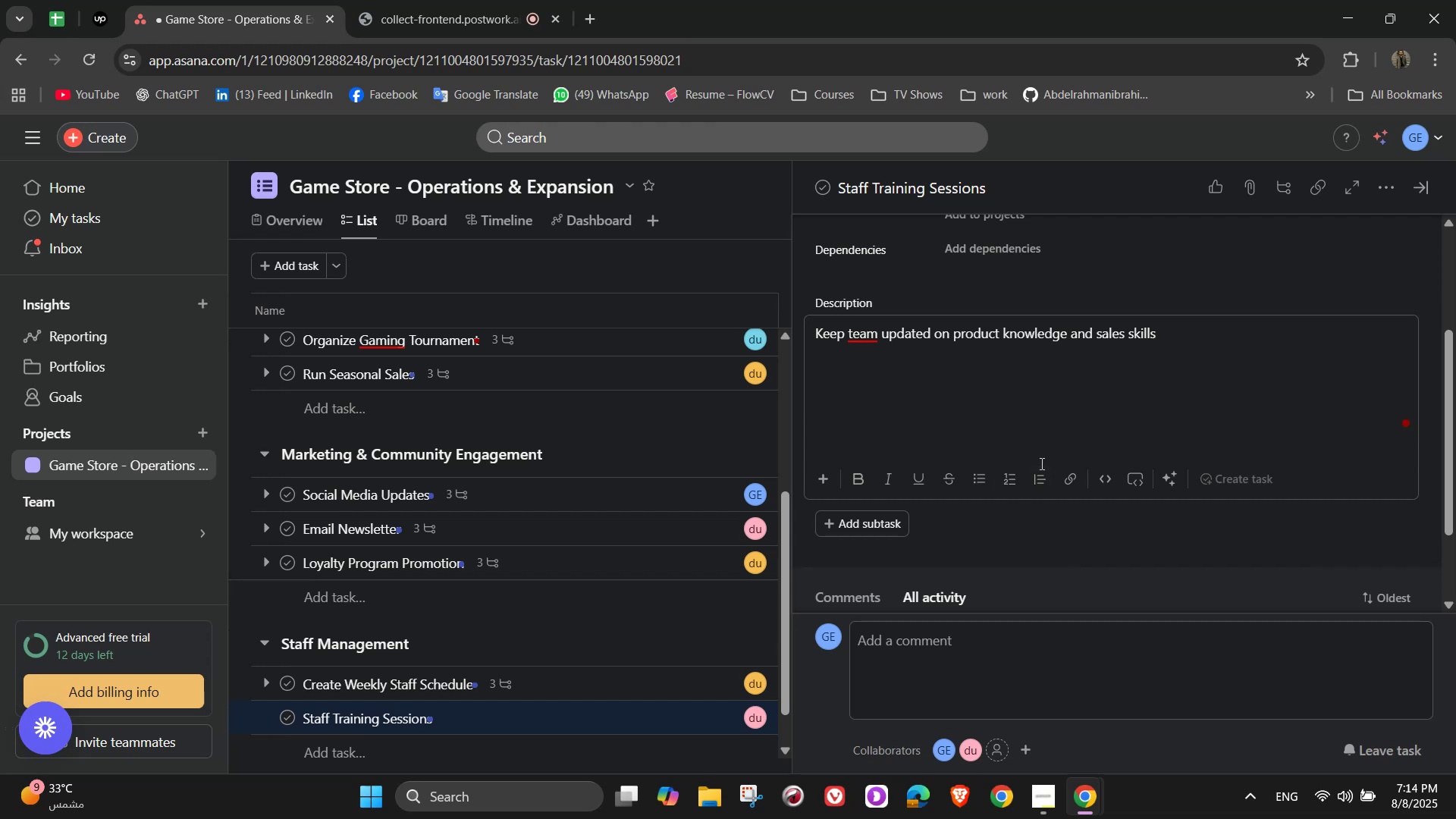 
left_click([1126, 529])
 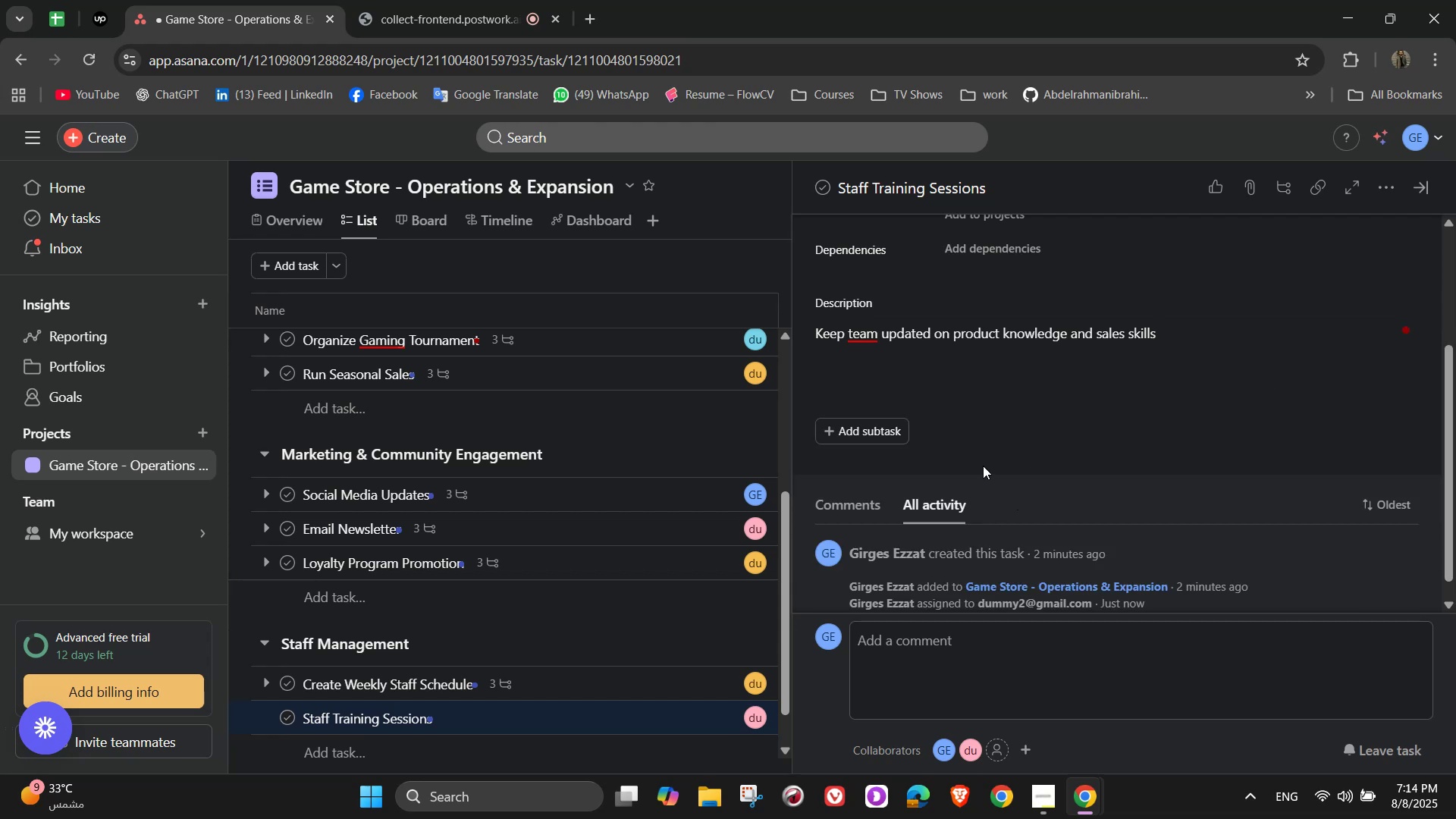 
left_click([880, 439])
 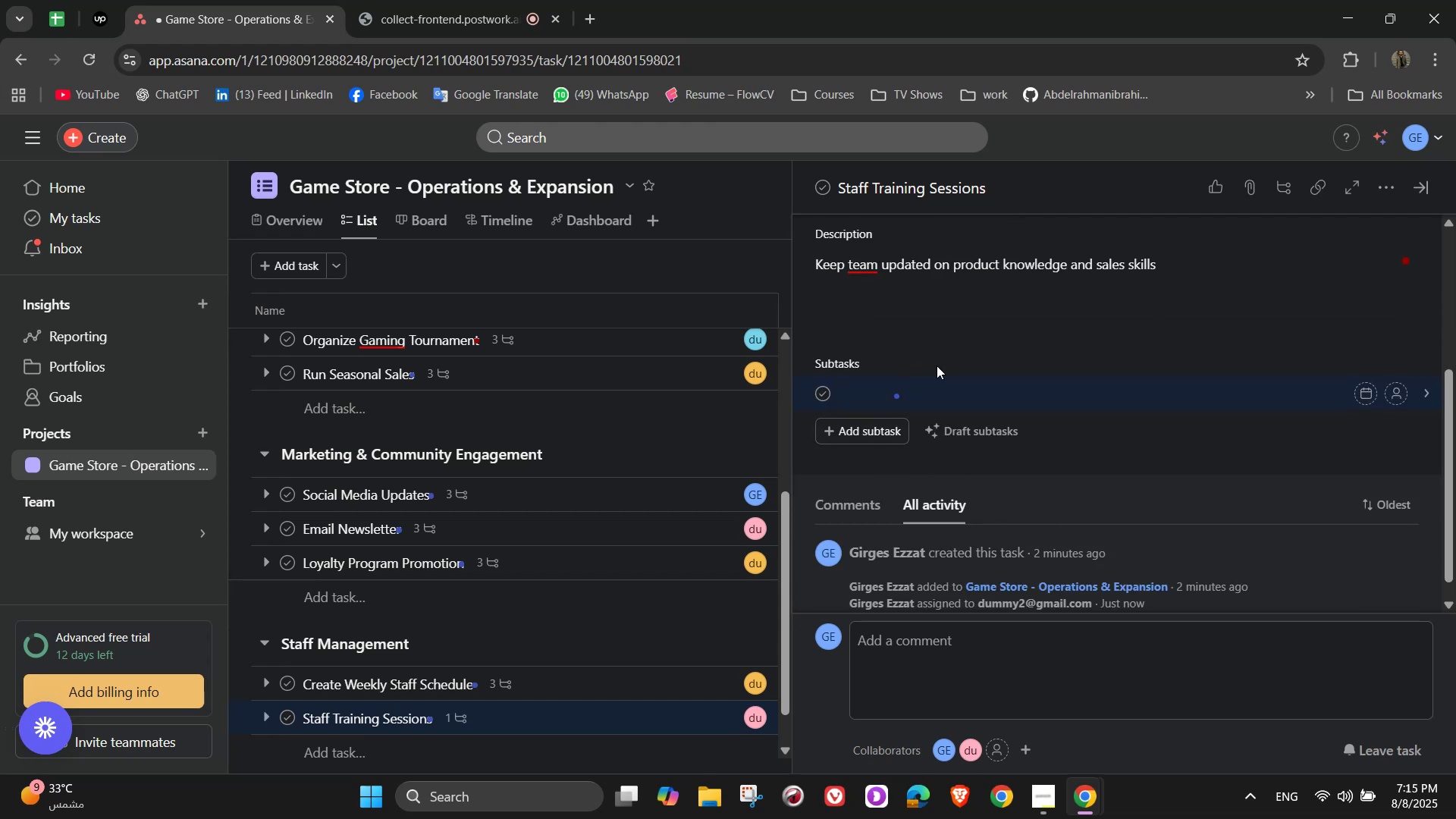 
type(Prepare training material )
 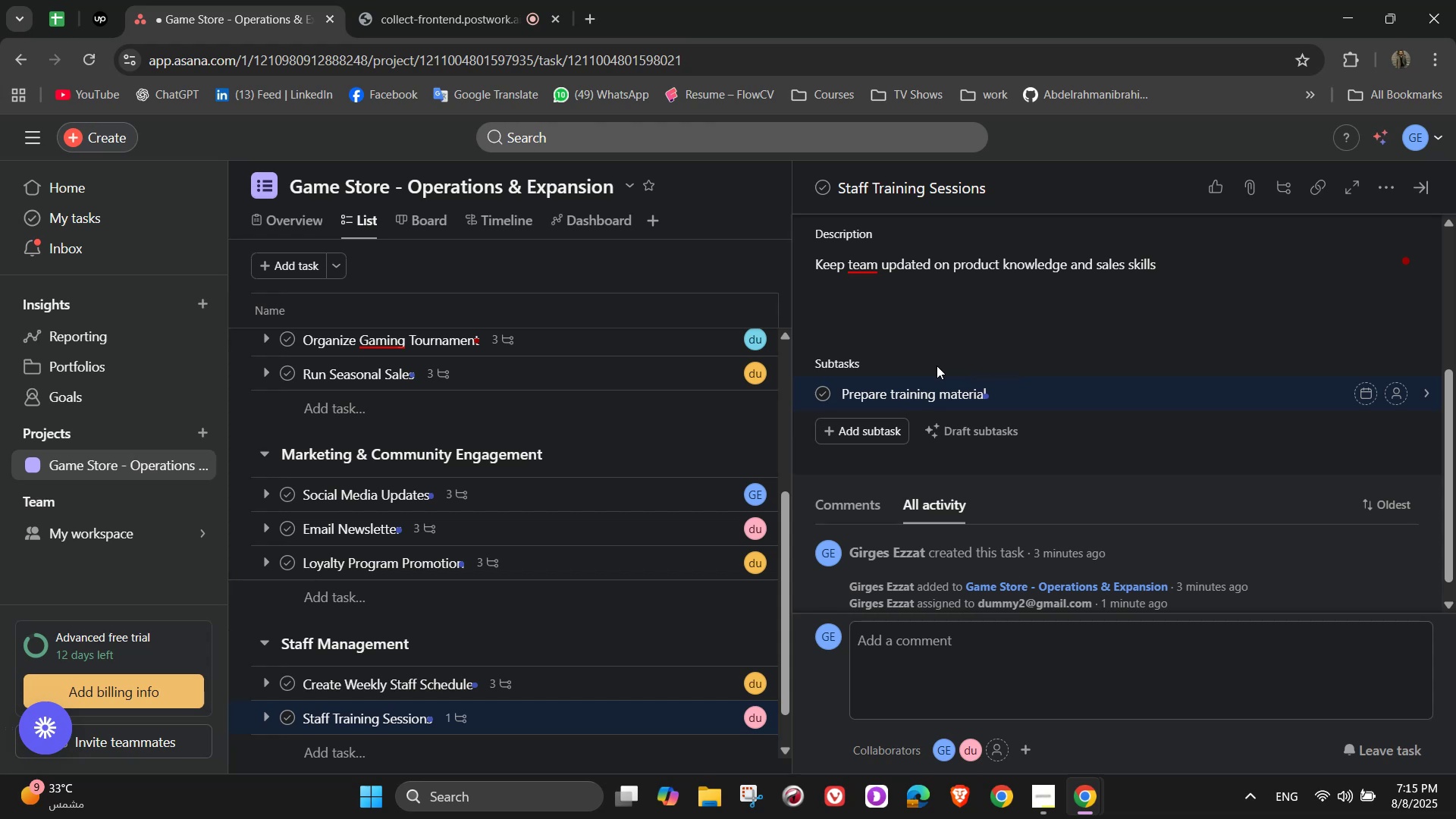 
key(Backspace)
 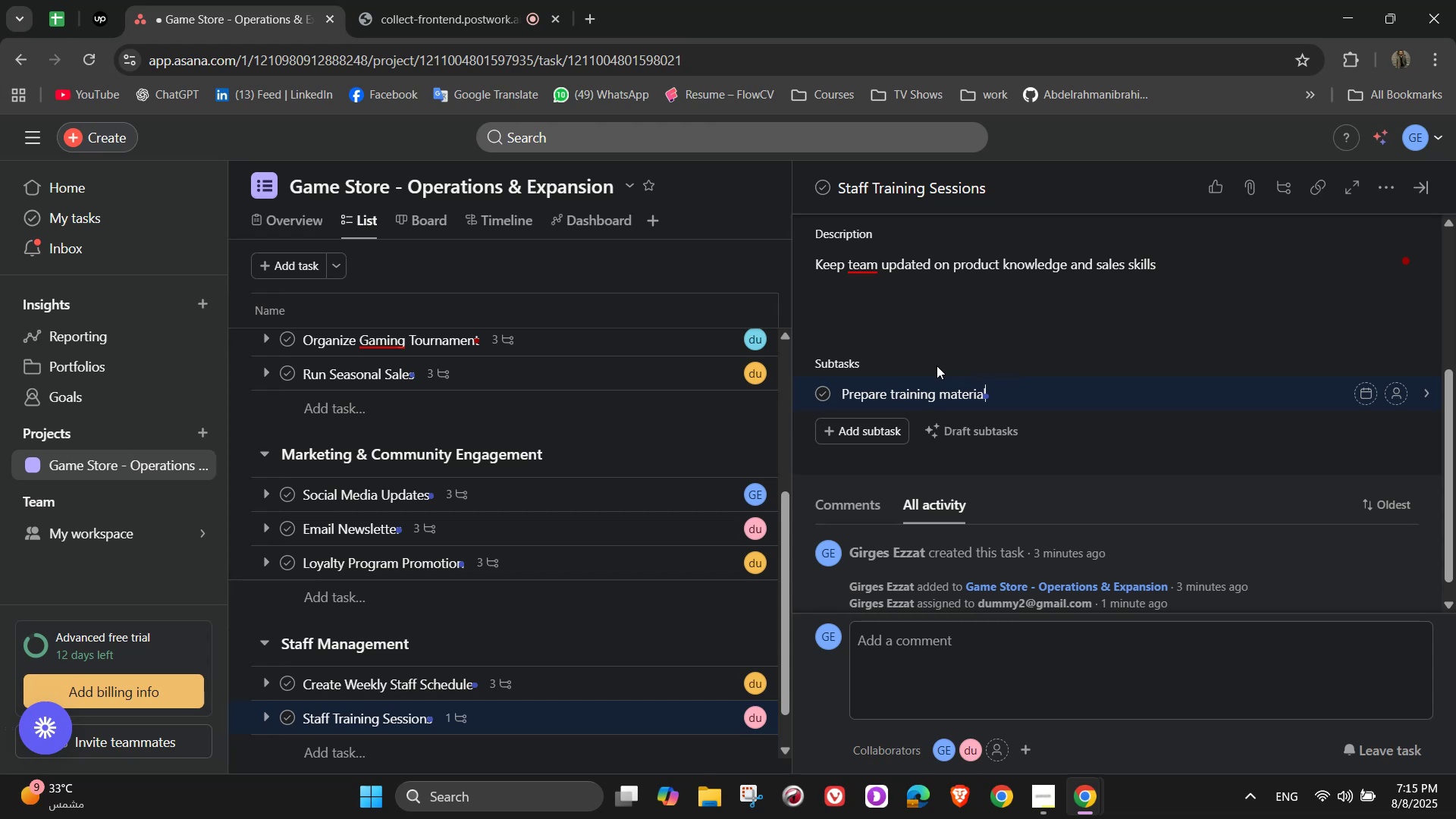 
key(Enter)
 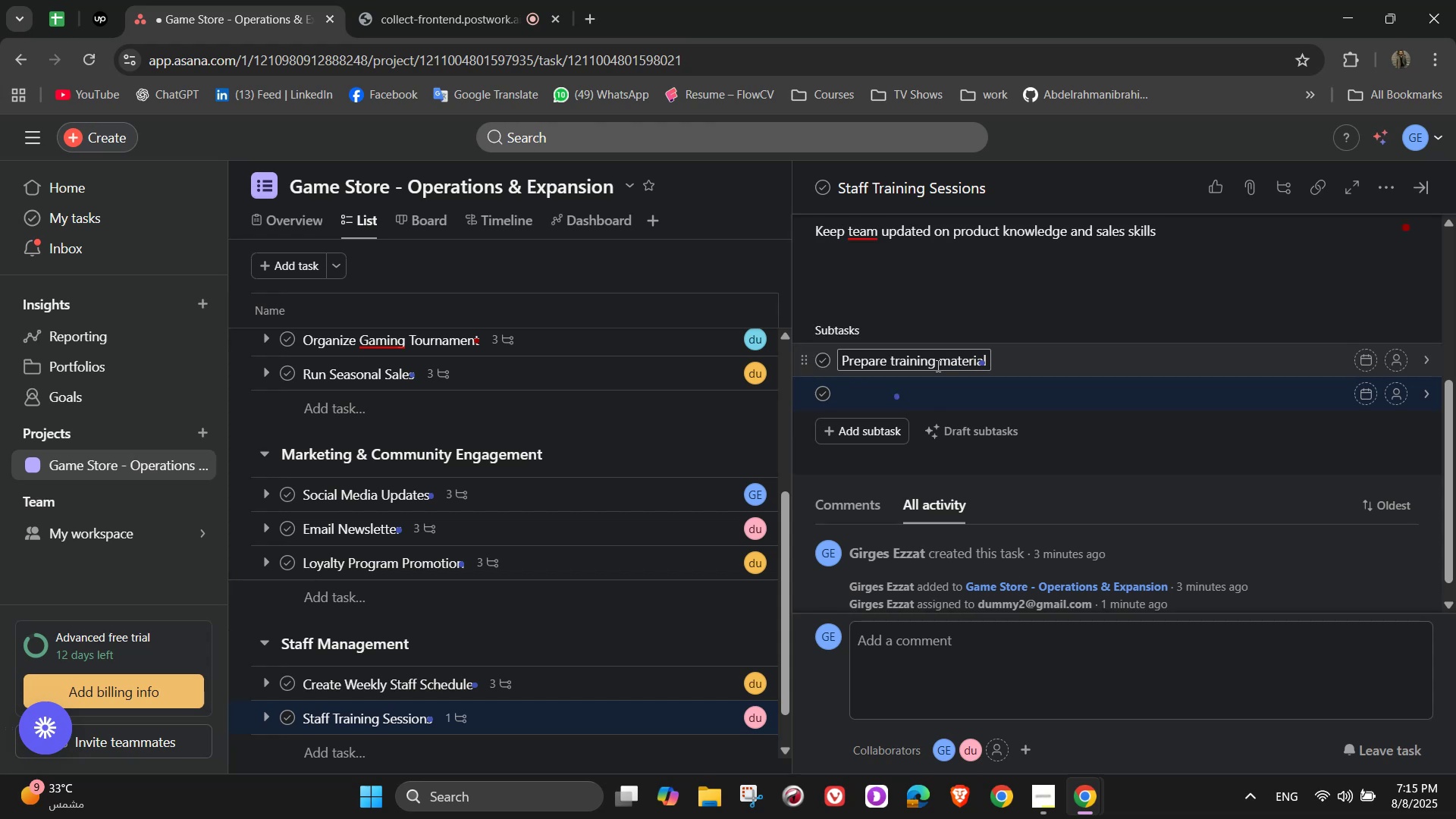 
type(Schedule session during off peak hors)
key(Backspace)
key(Backspace)
type(urs)
 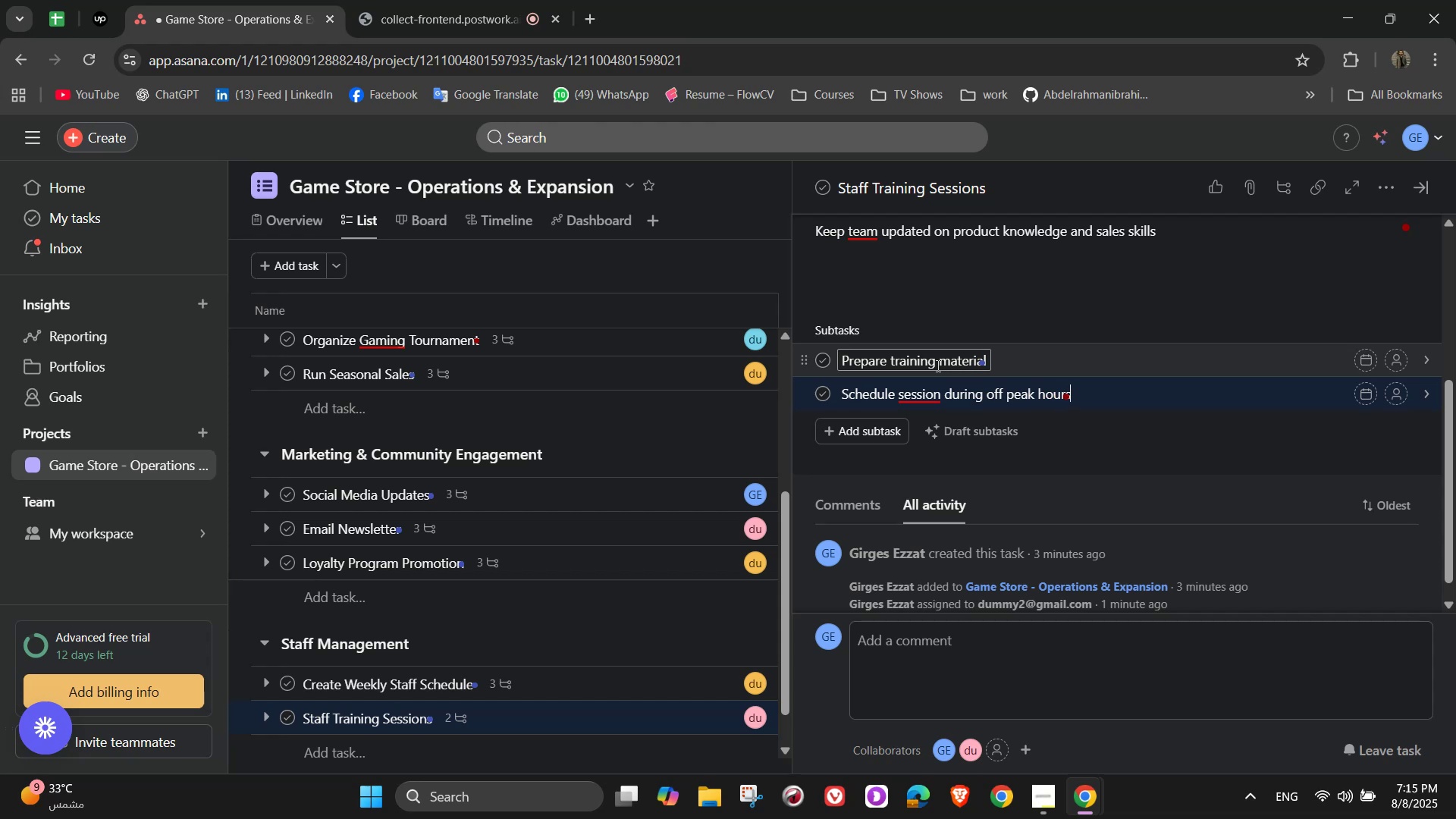 
wait(7.8)
 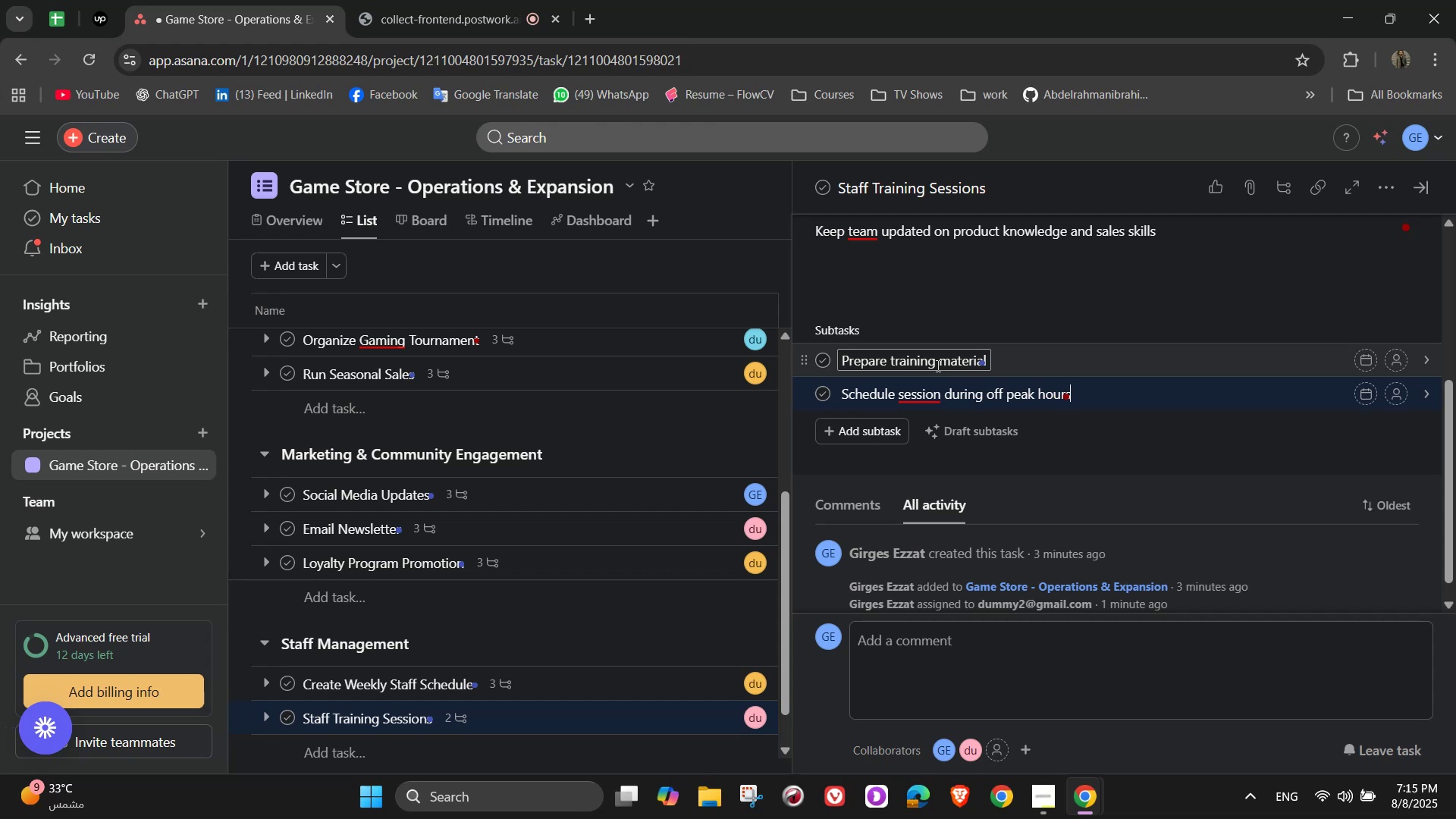 
key(Enter)
 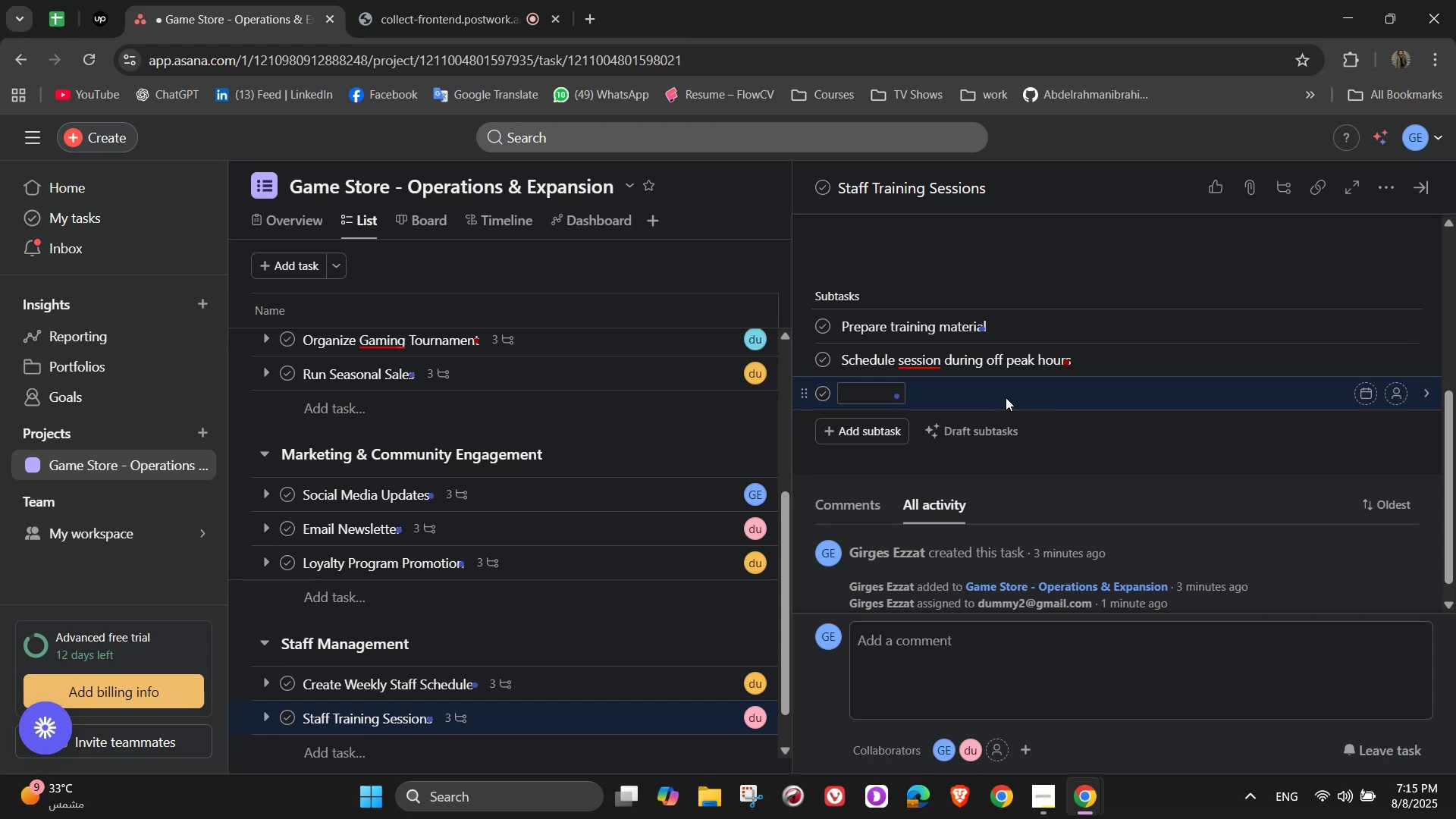 
type(Get staff feedback for improvement)
 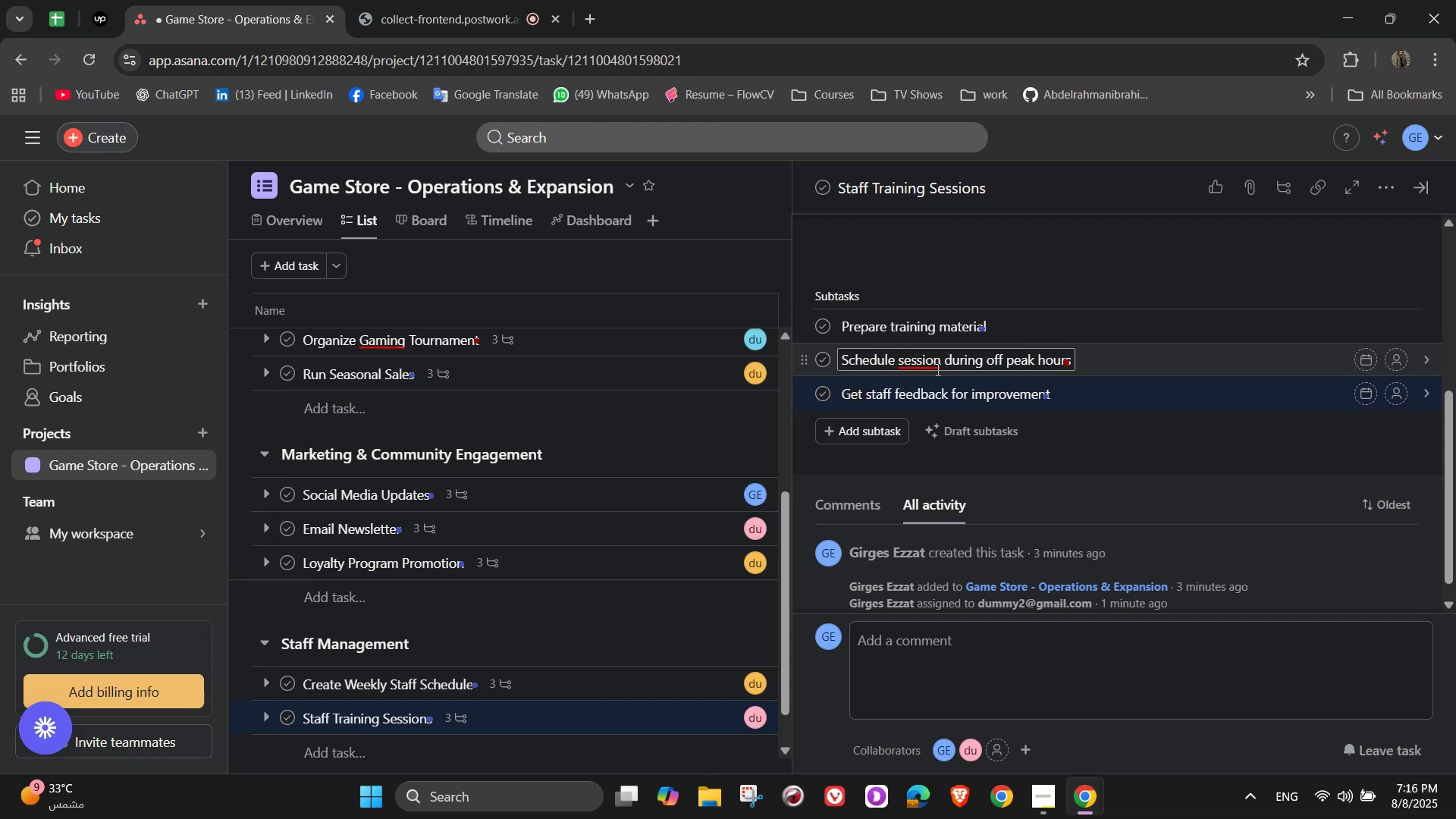 
wait(8.29)
 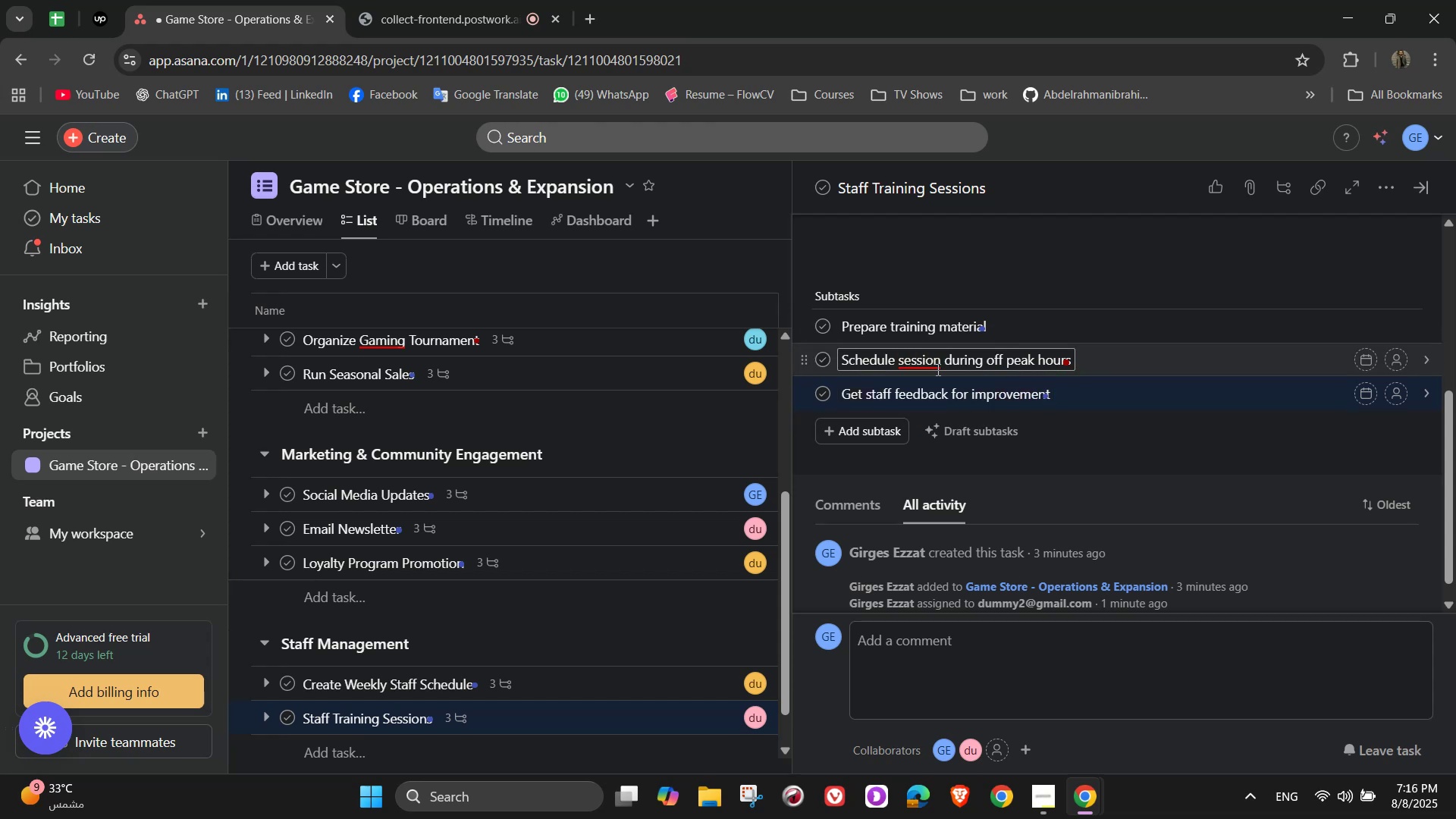 
scroll: coordinate [1138, 403], scroll_direction: up, amount: 4.0
 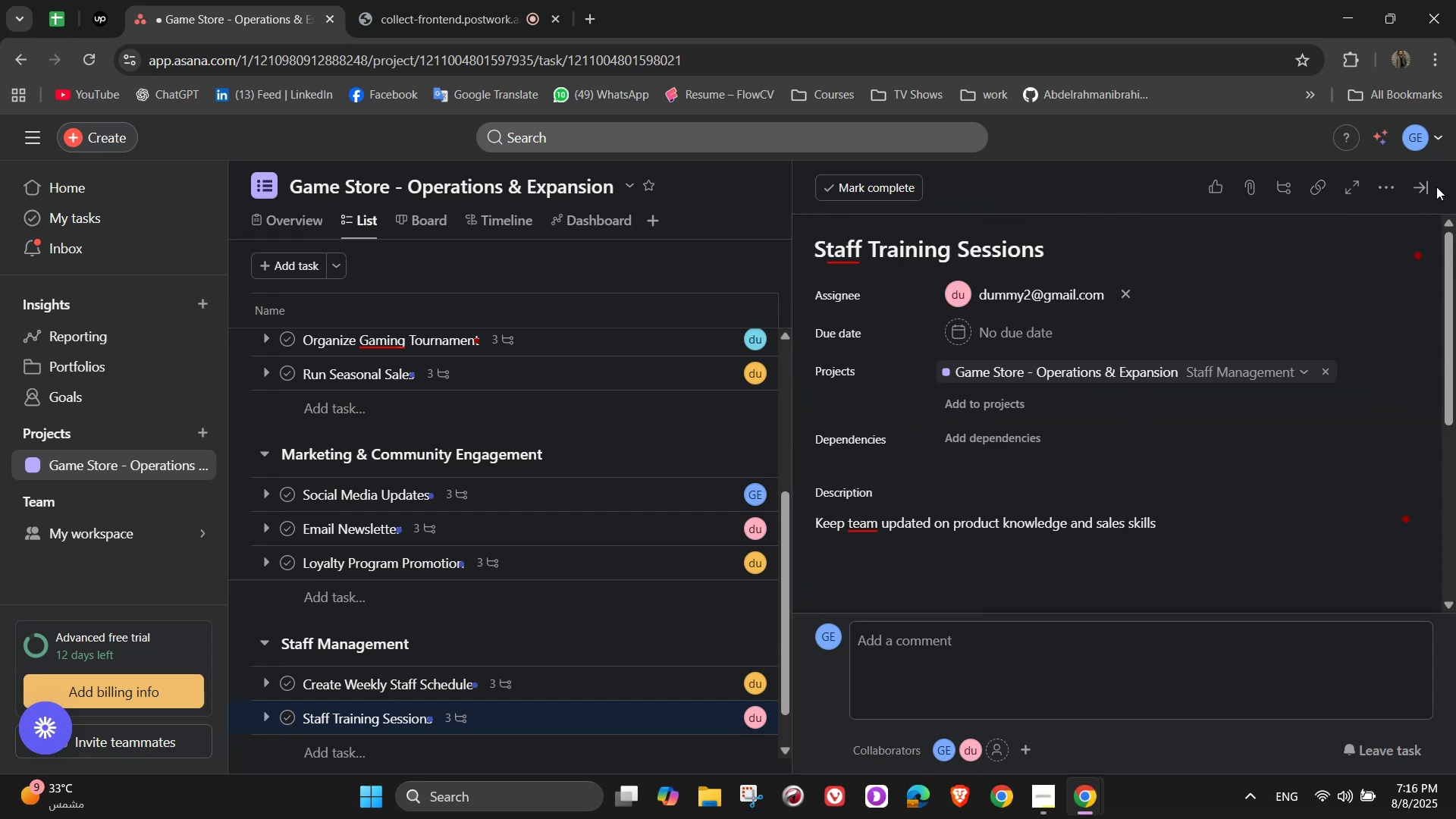 
left_click([1421, 187])
 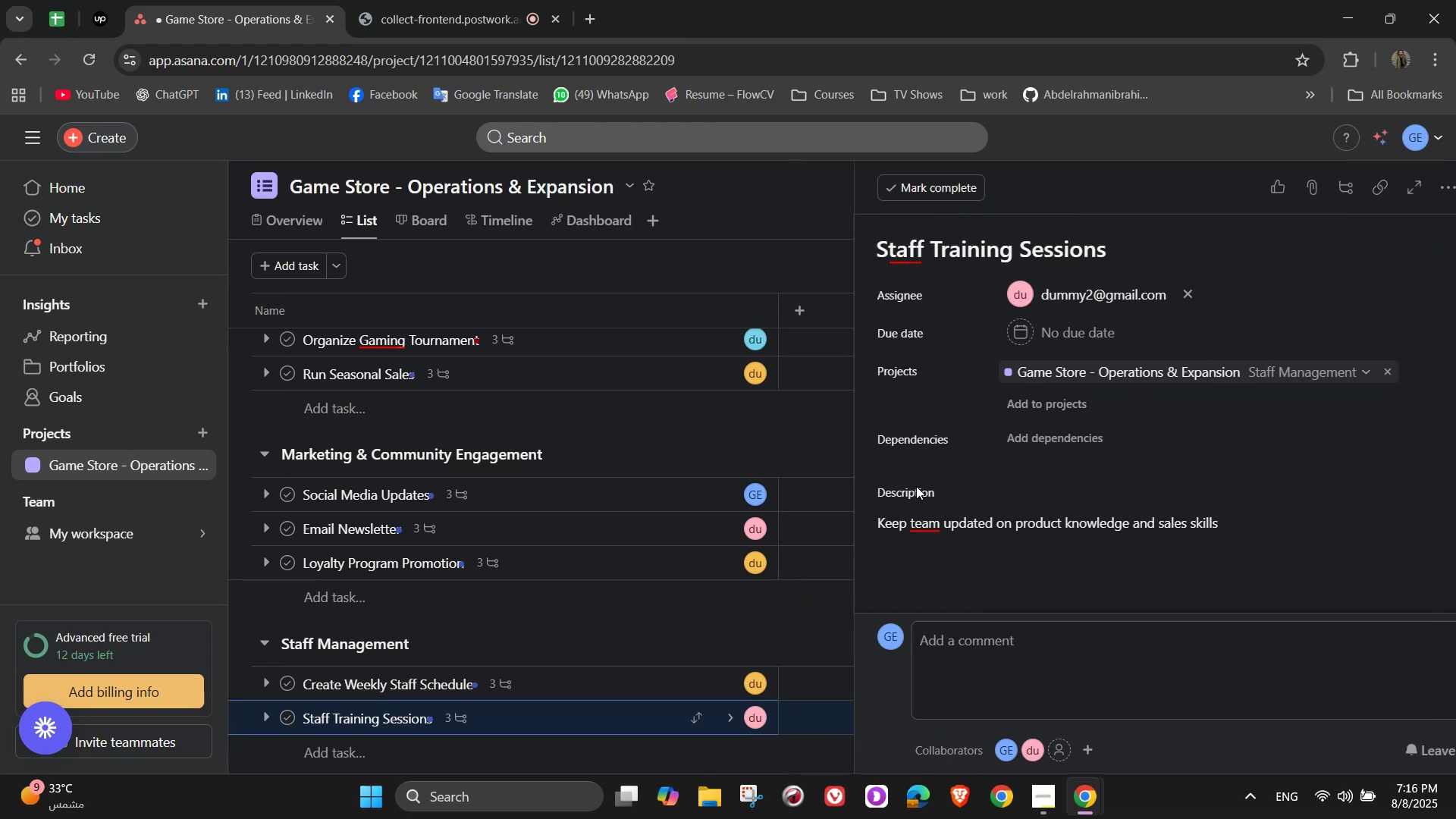 
scroll: coordinate [755, 558], scroll_direction: down, amount: 3.0
 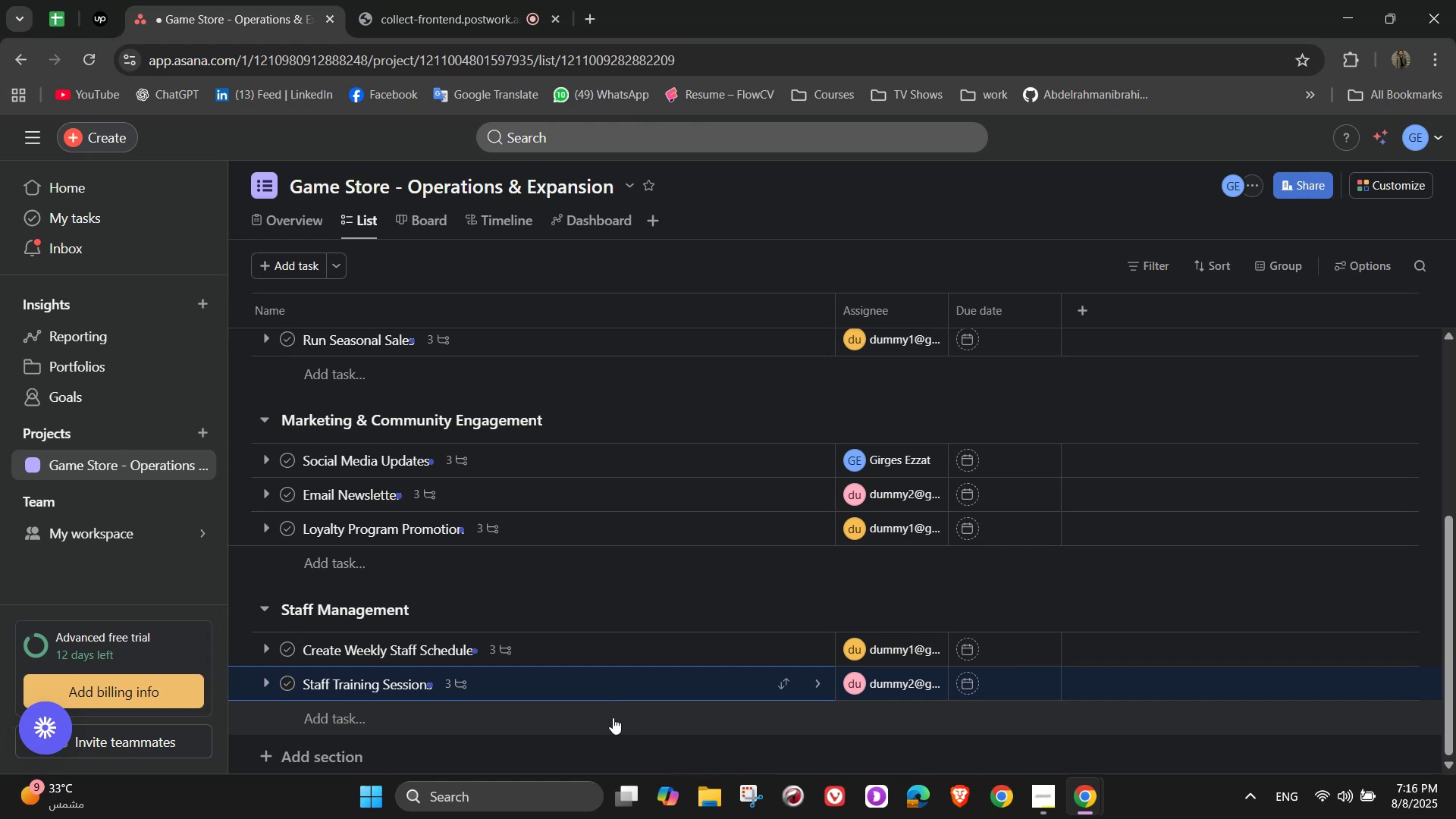 
wait(7.3)
 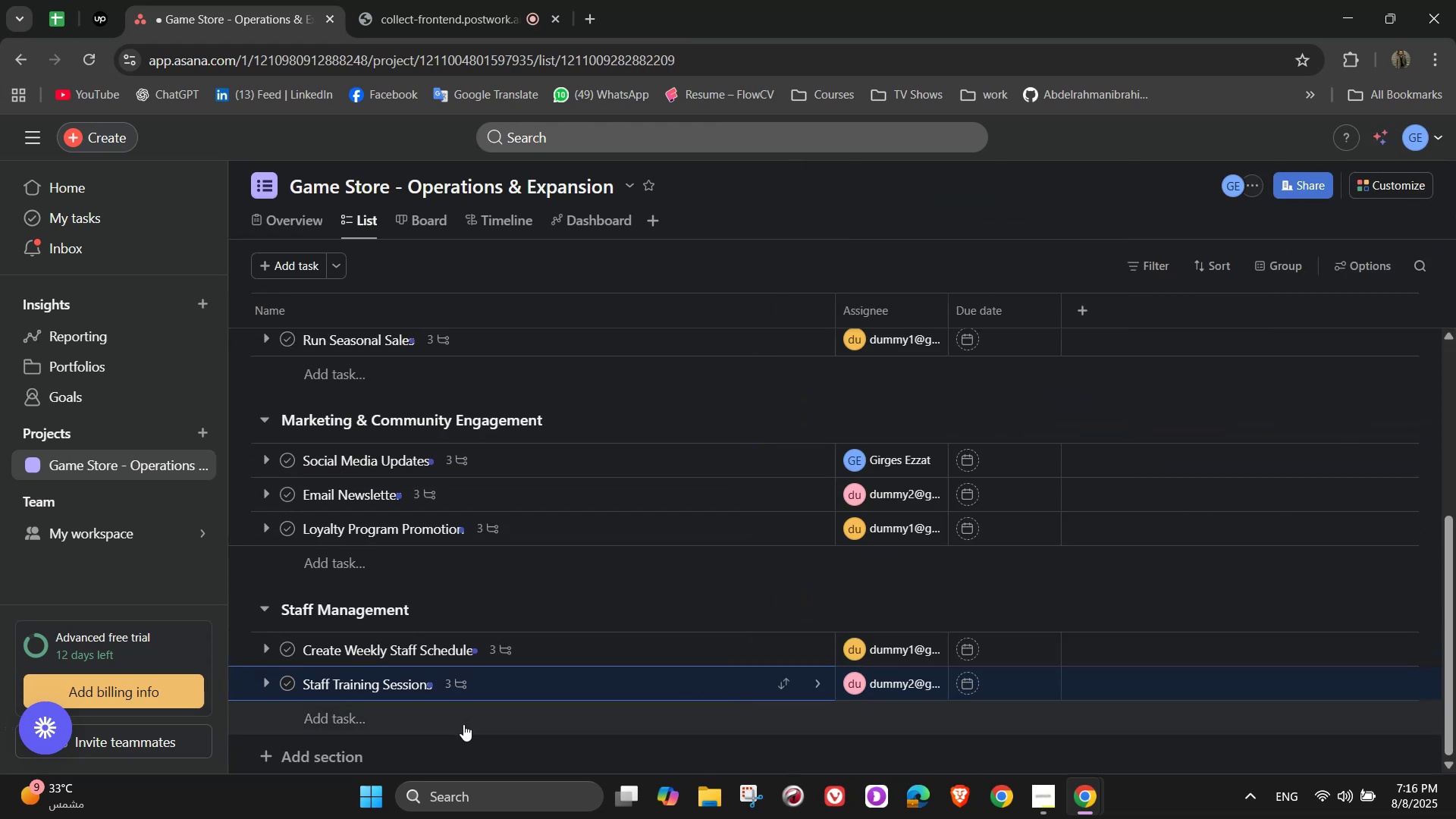 
left_click([352, 755])
 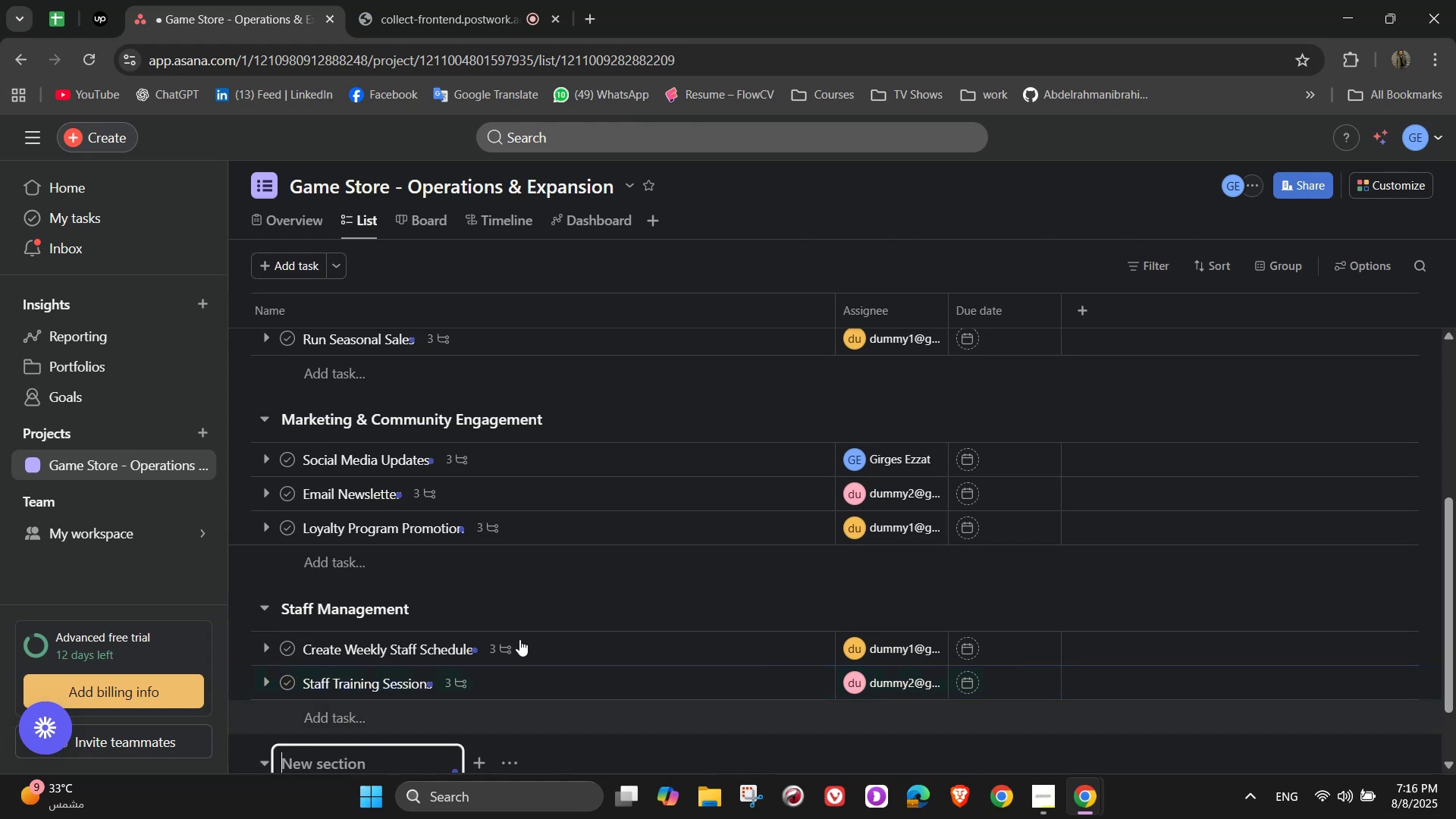 
scroll: coordinate [560, 607], scroll_direction: down, amount: 1.0
 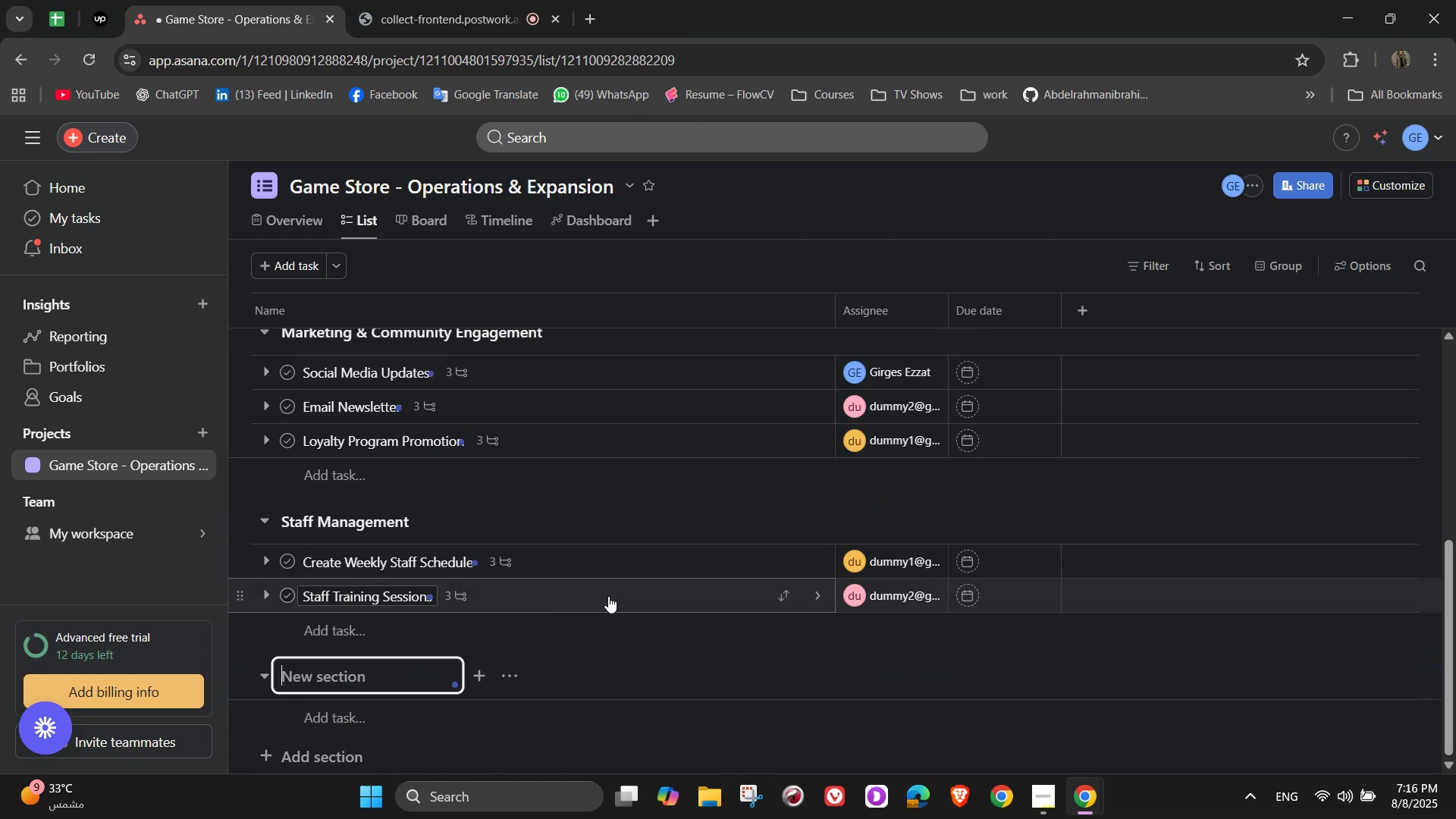 
wait(9.73)
 